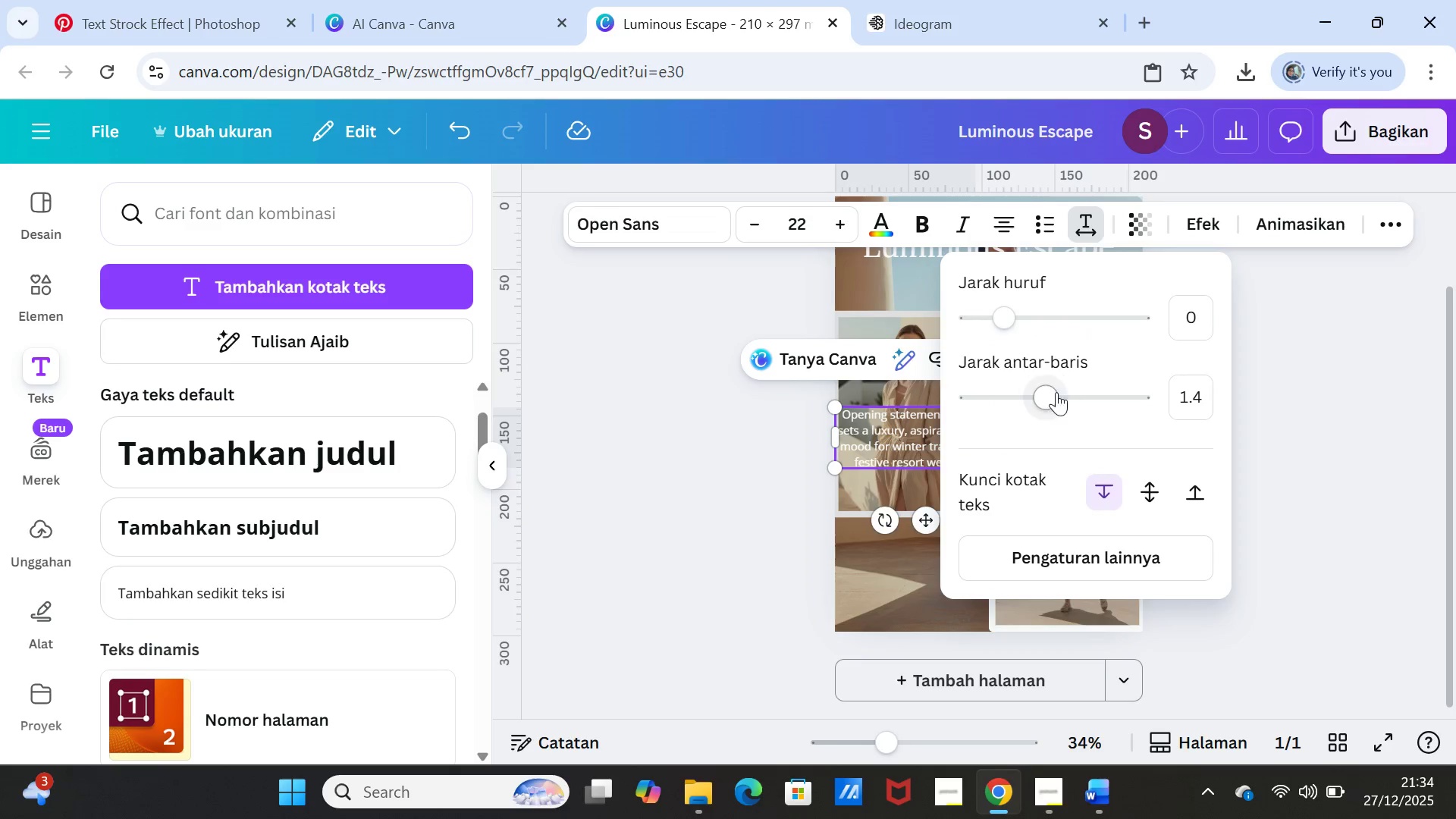 
left_click_drag(start_coordinate=[1050, 397], to_coordinate=[1011, 391])
 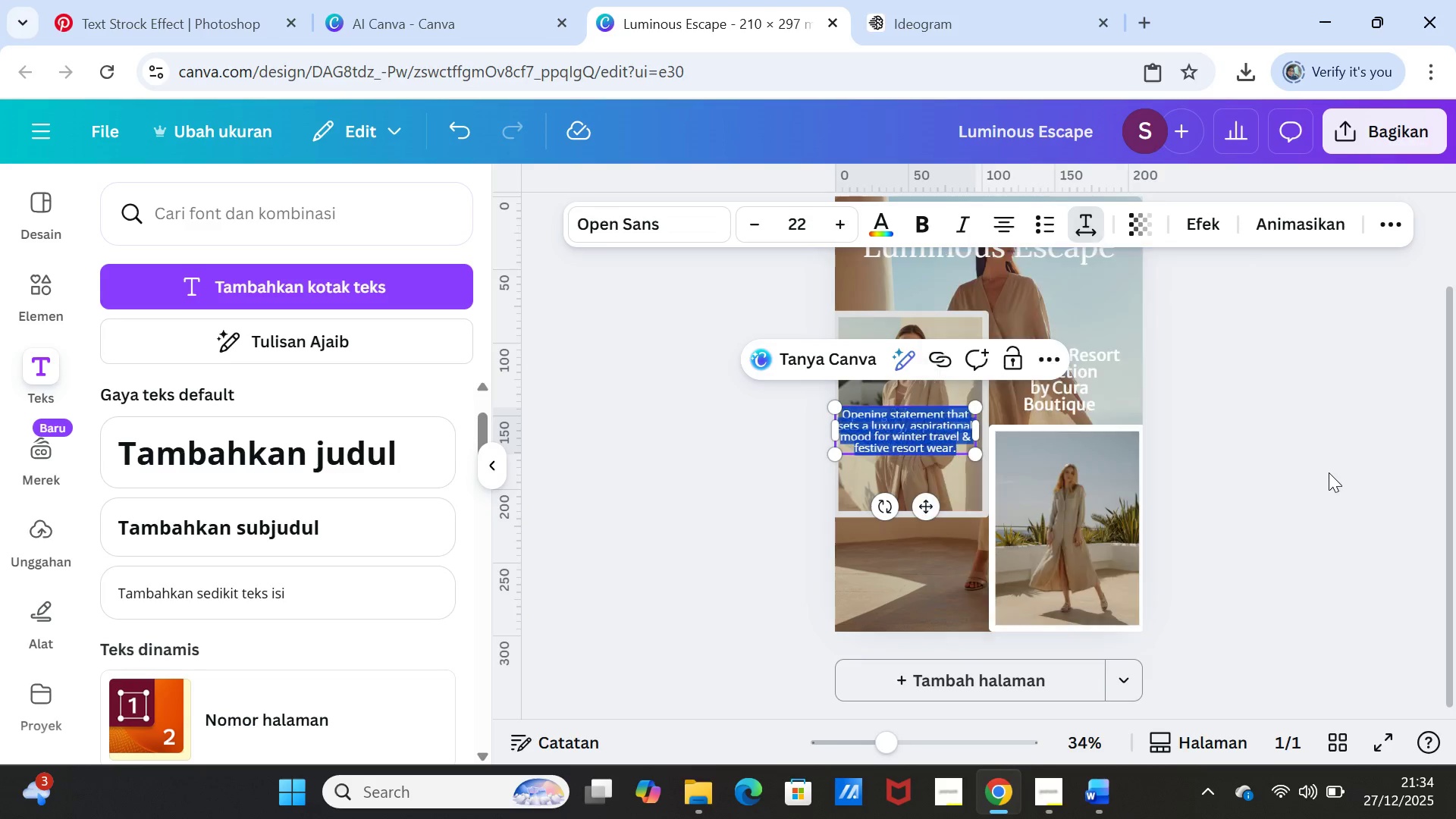 
left_click([1329, 472])
 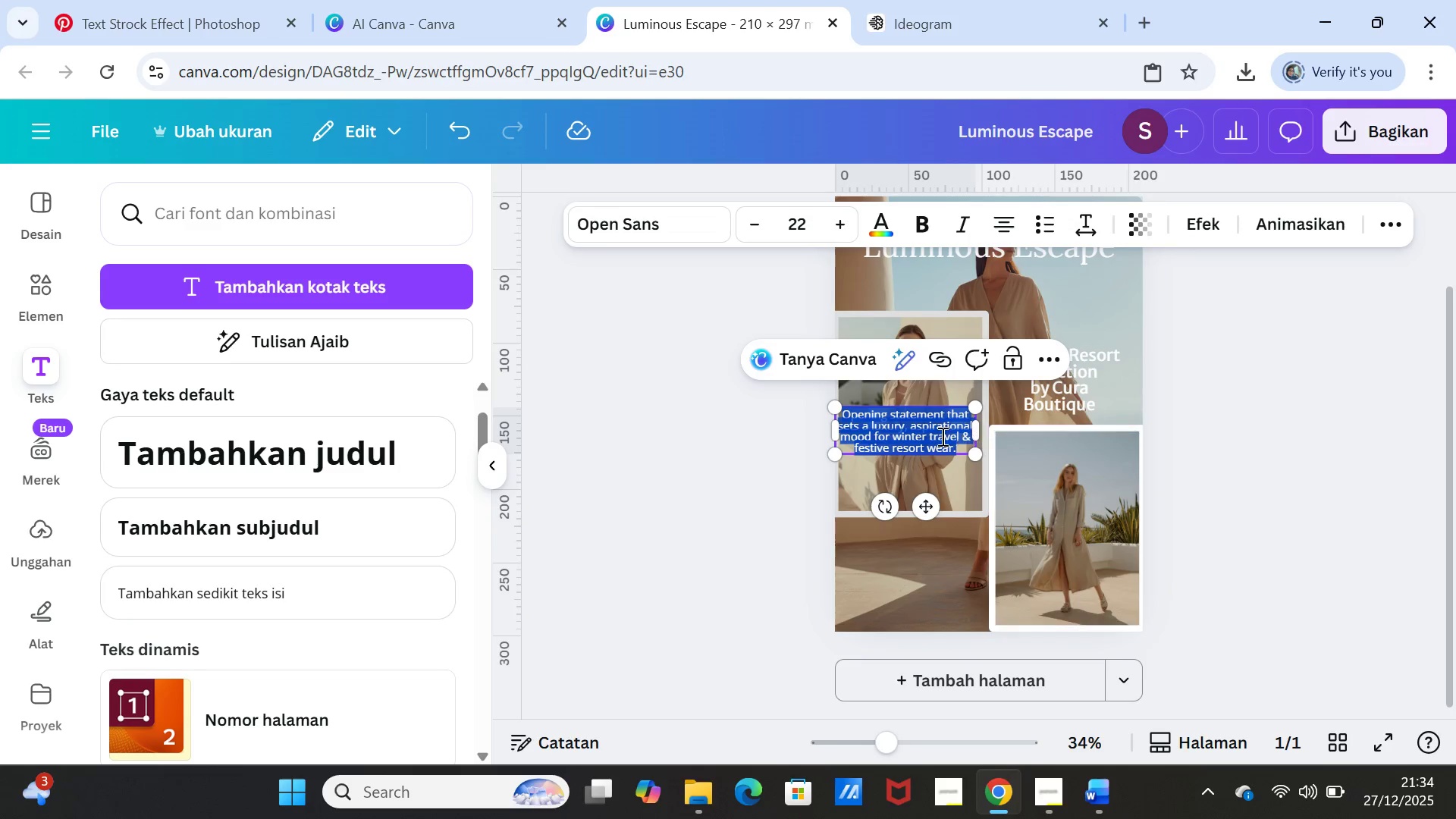 
left_click([941, 436])
 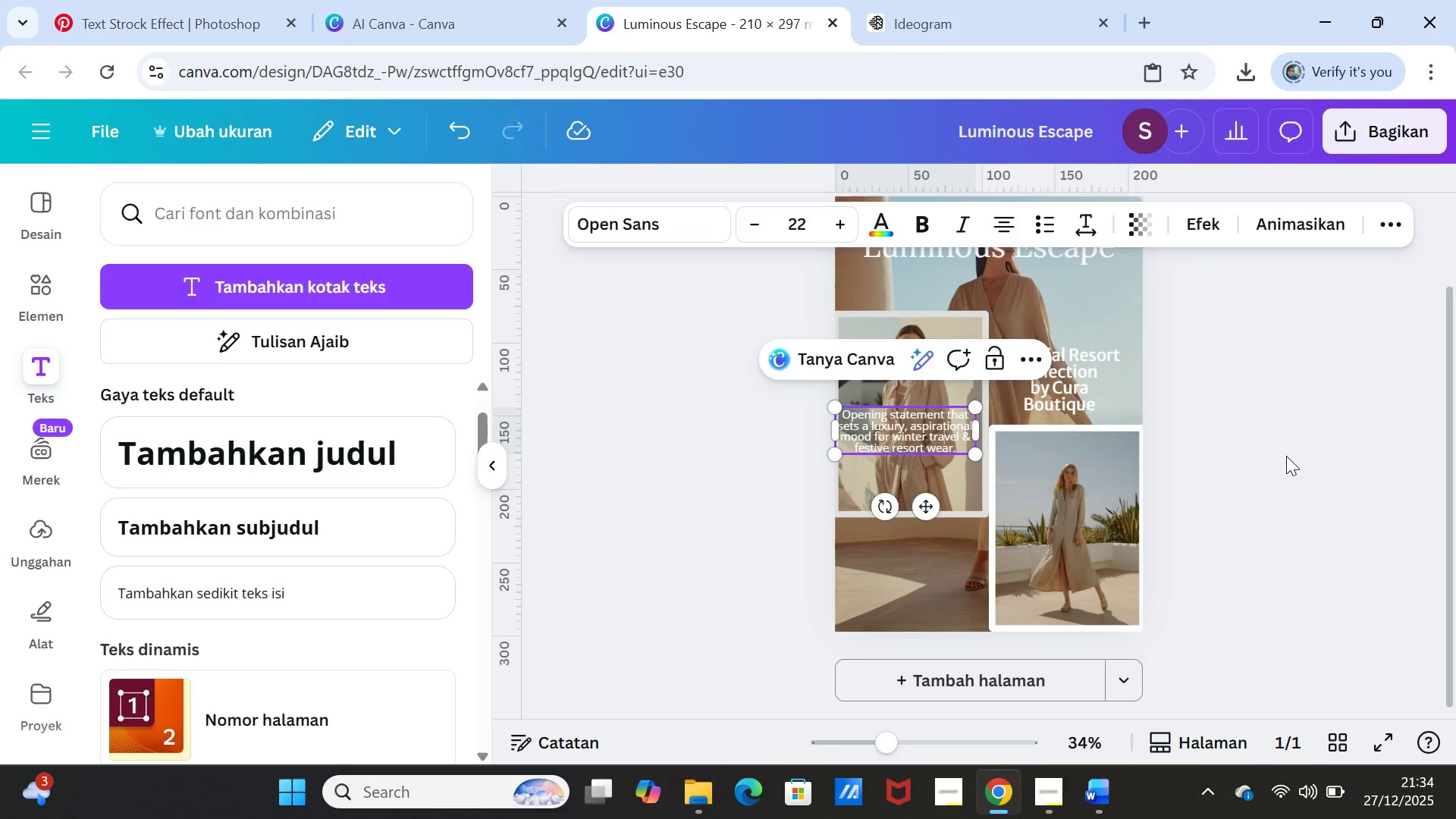 
left_click([1286, 456])
 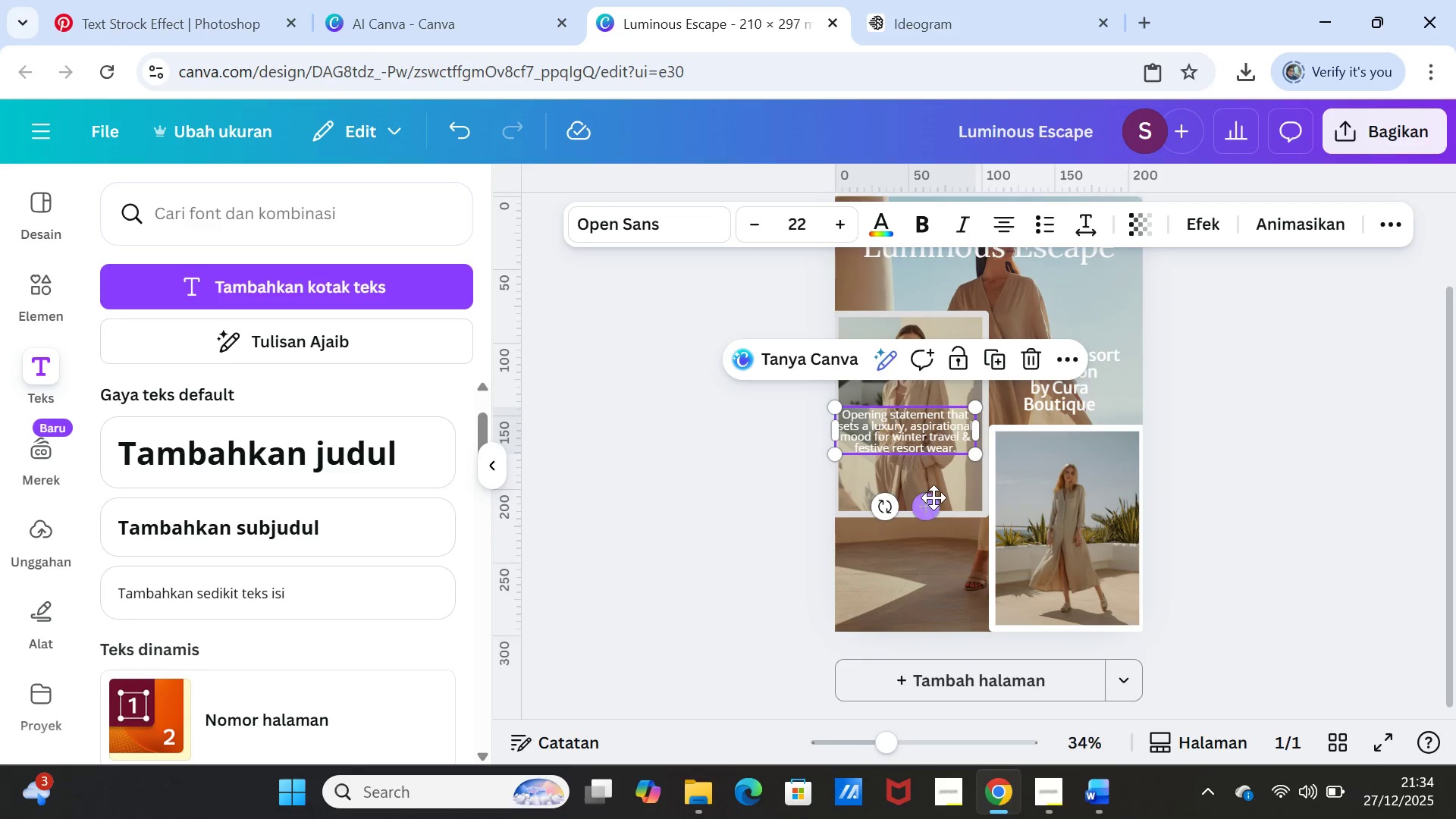 
left_click_drag(start_coordinate=[932, 505], to_coordinate=[937, 642])
 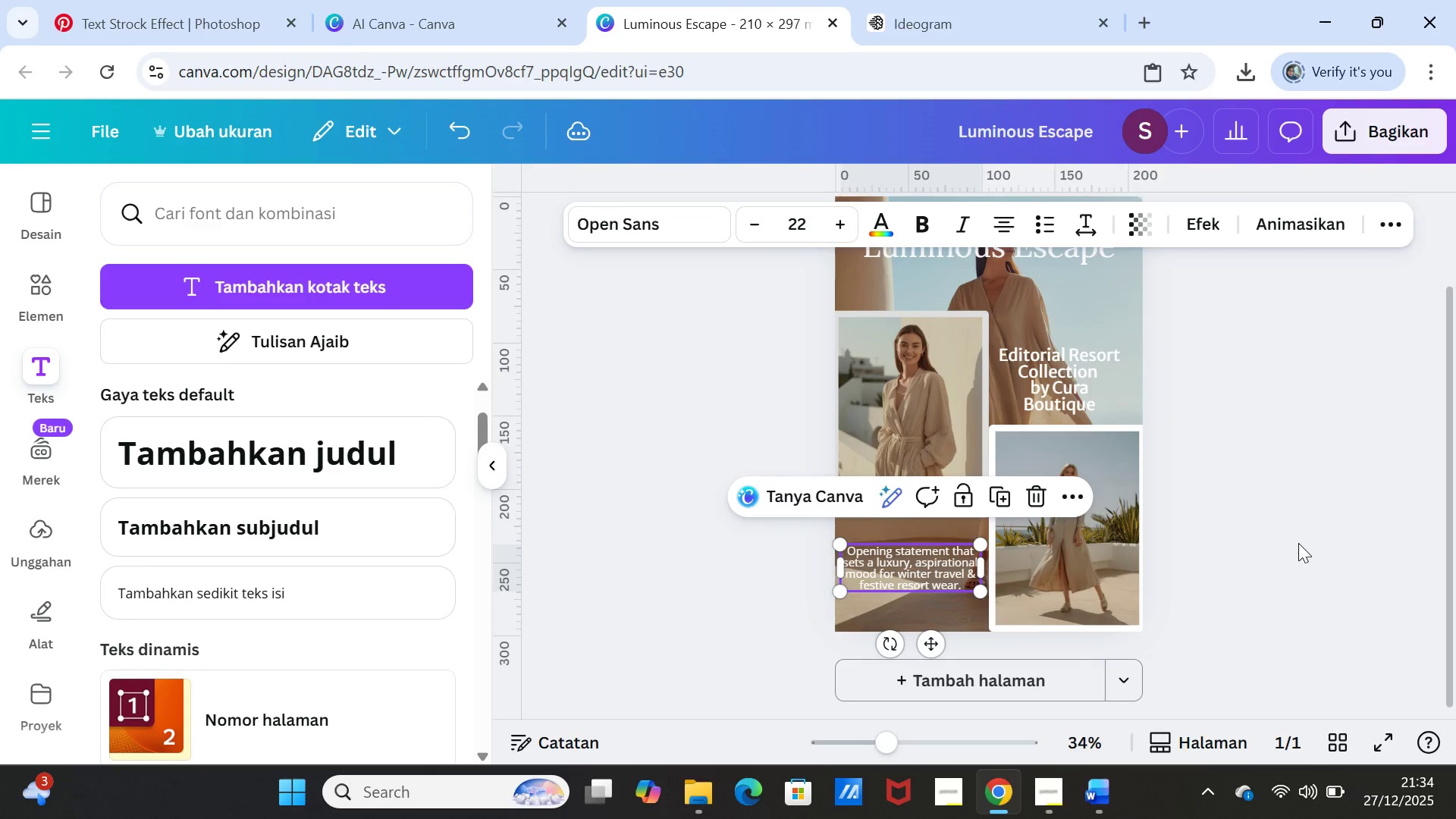 
left_click([1298, 543])
 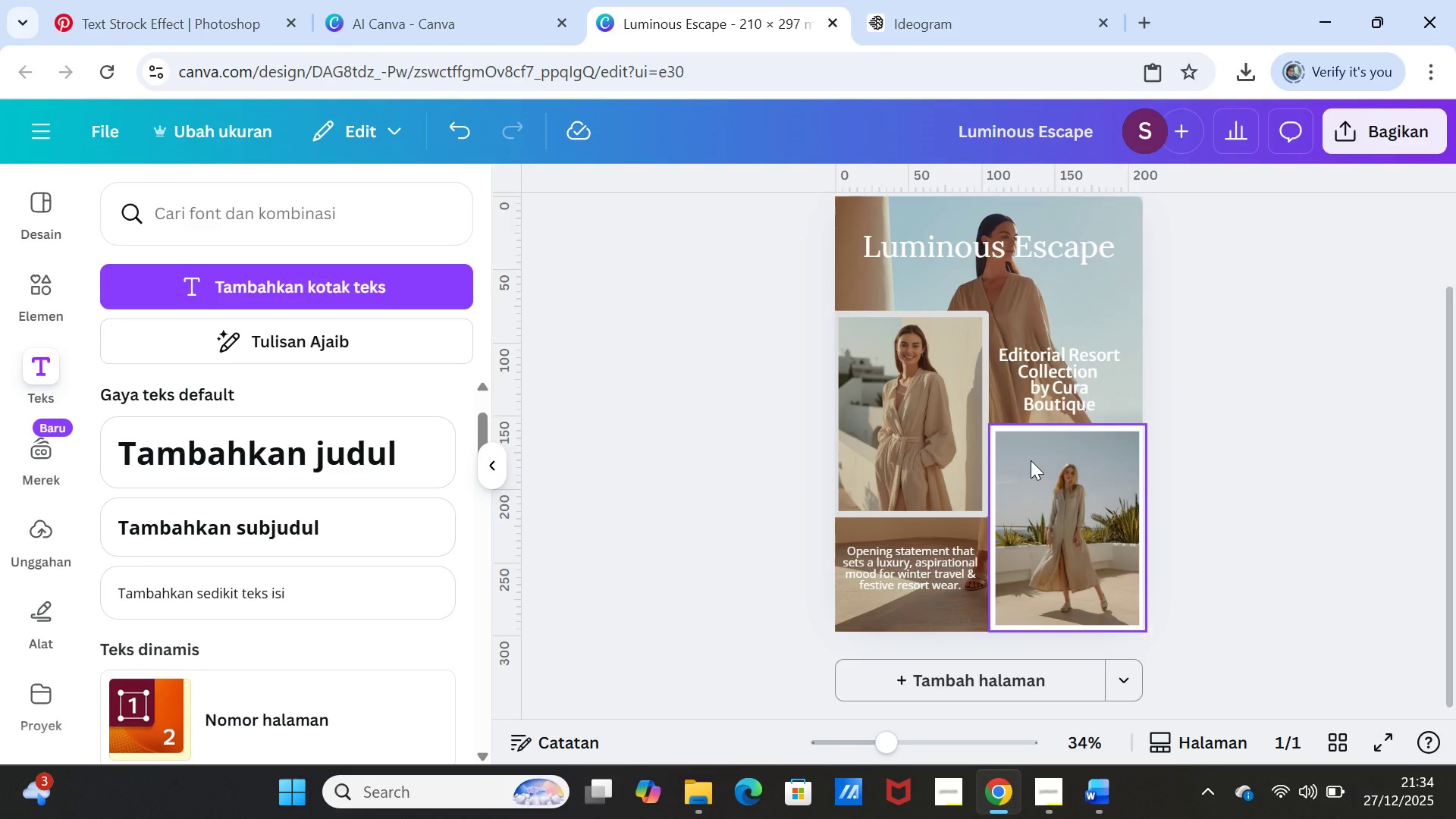 
double_click([943, 549])
 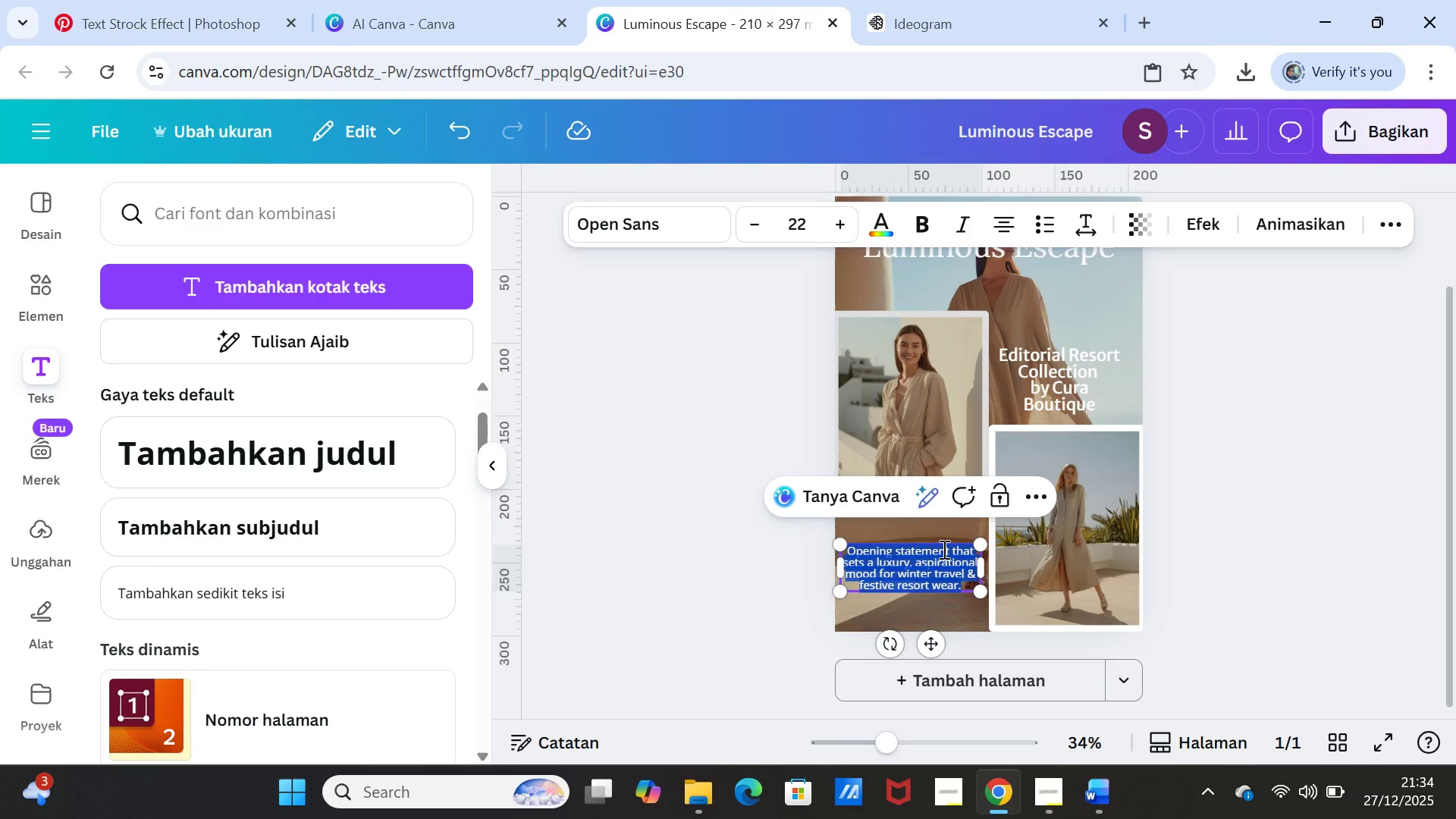 
triple_click([943, 549])
 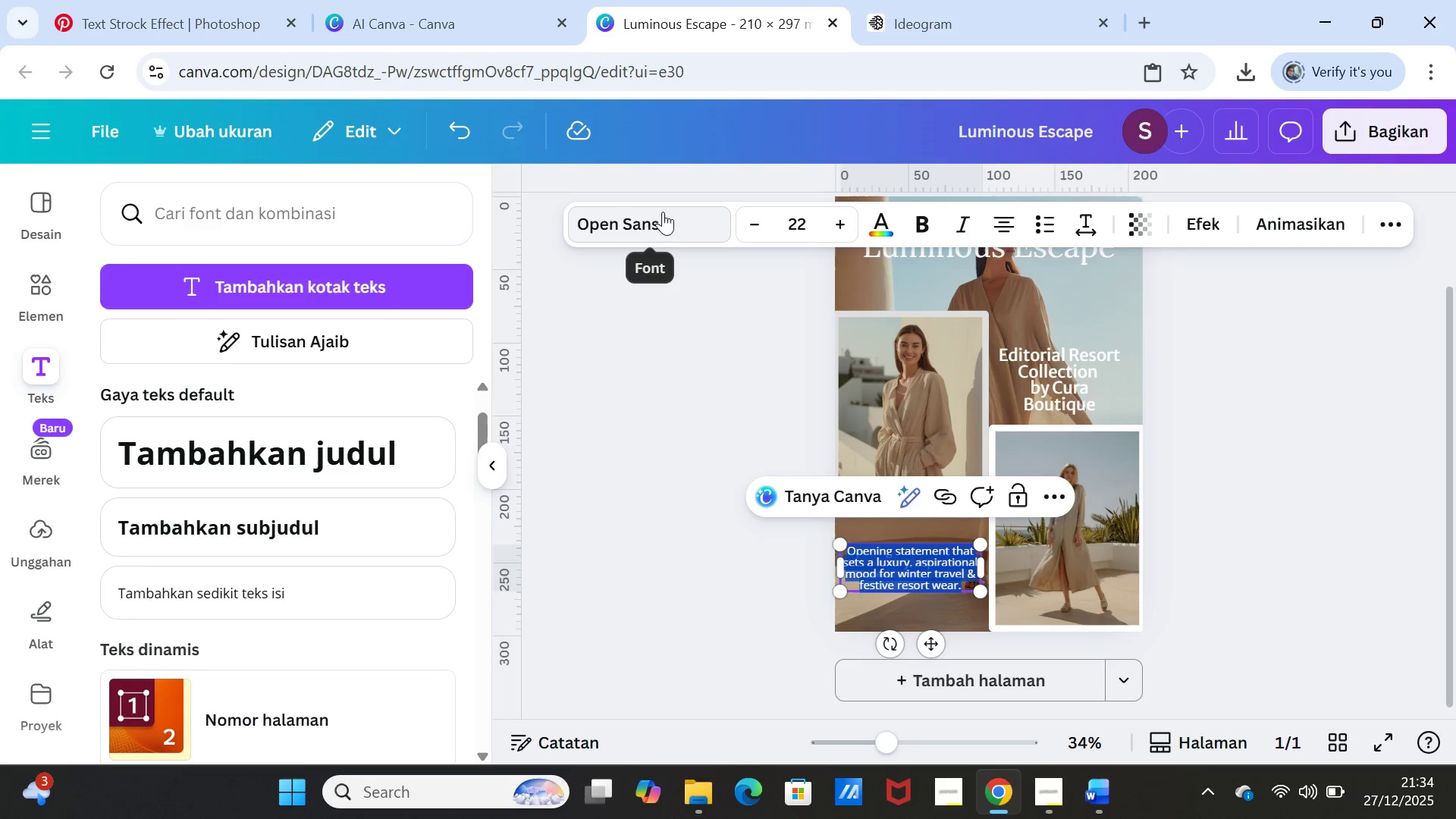 
left_click([676, 221])
 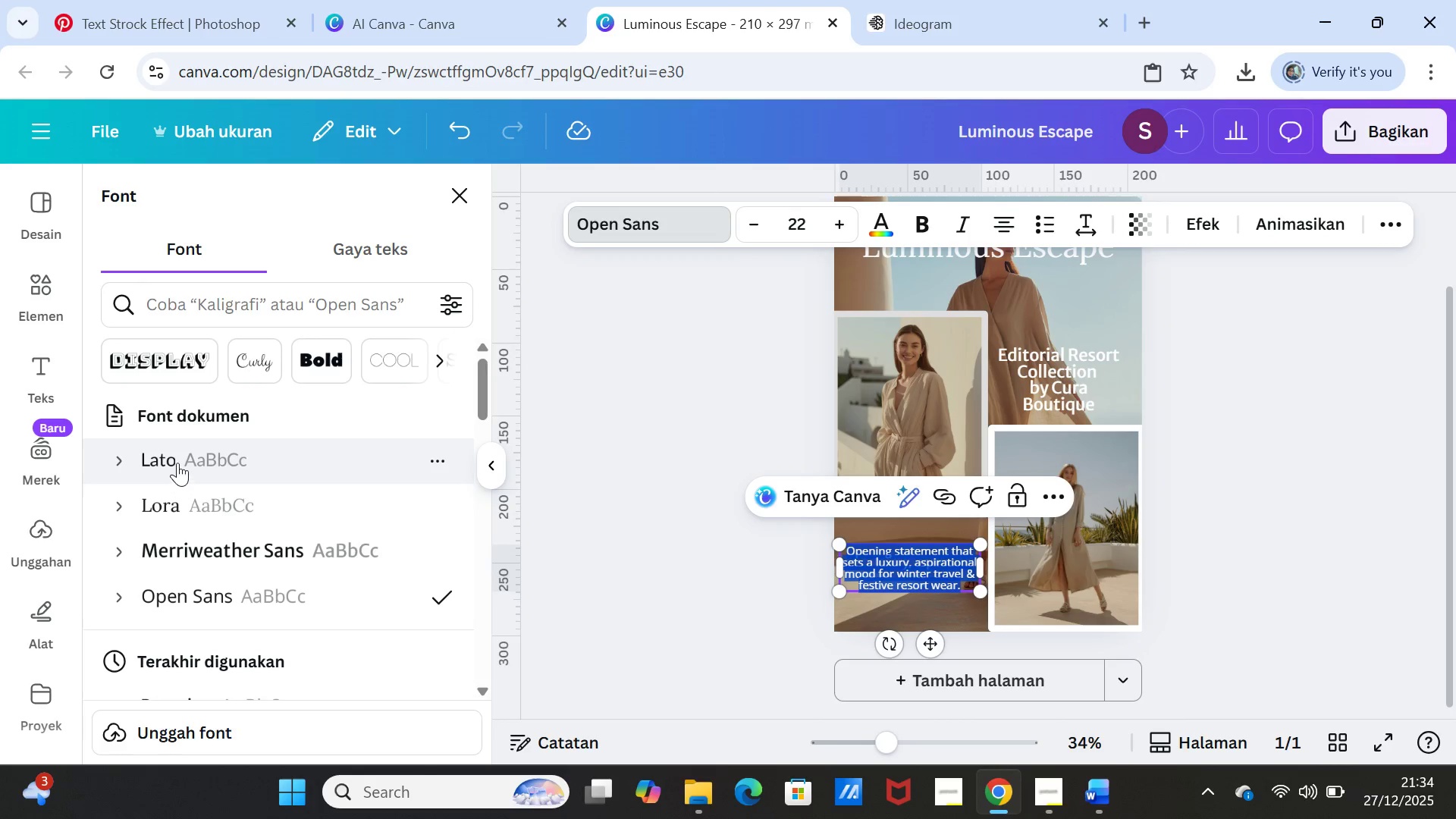 
left_click([177, 463])
 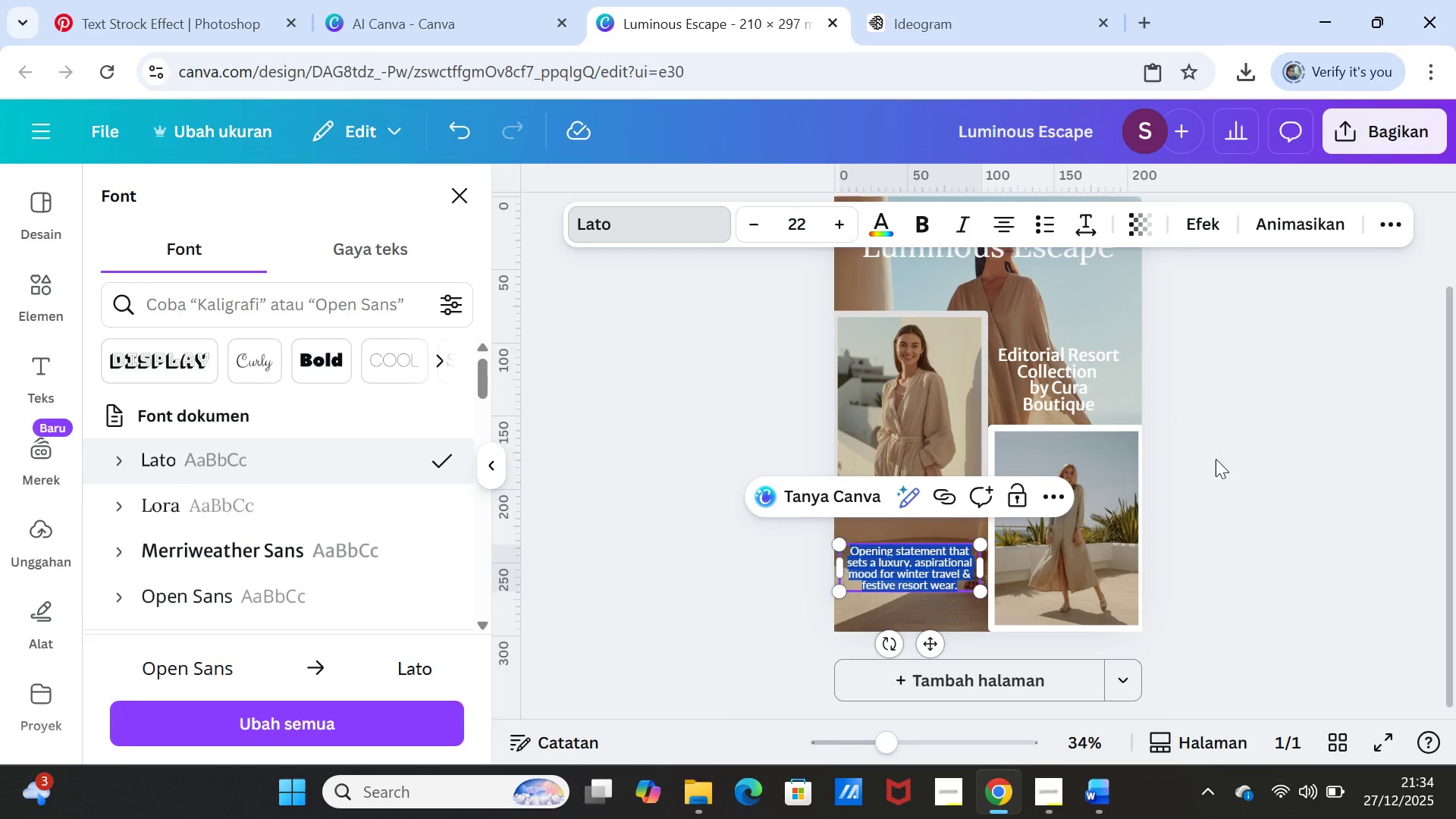 
left_click([1218, 460])
 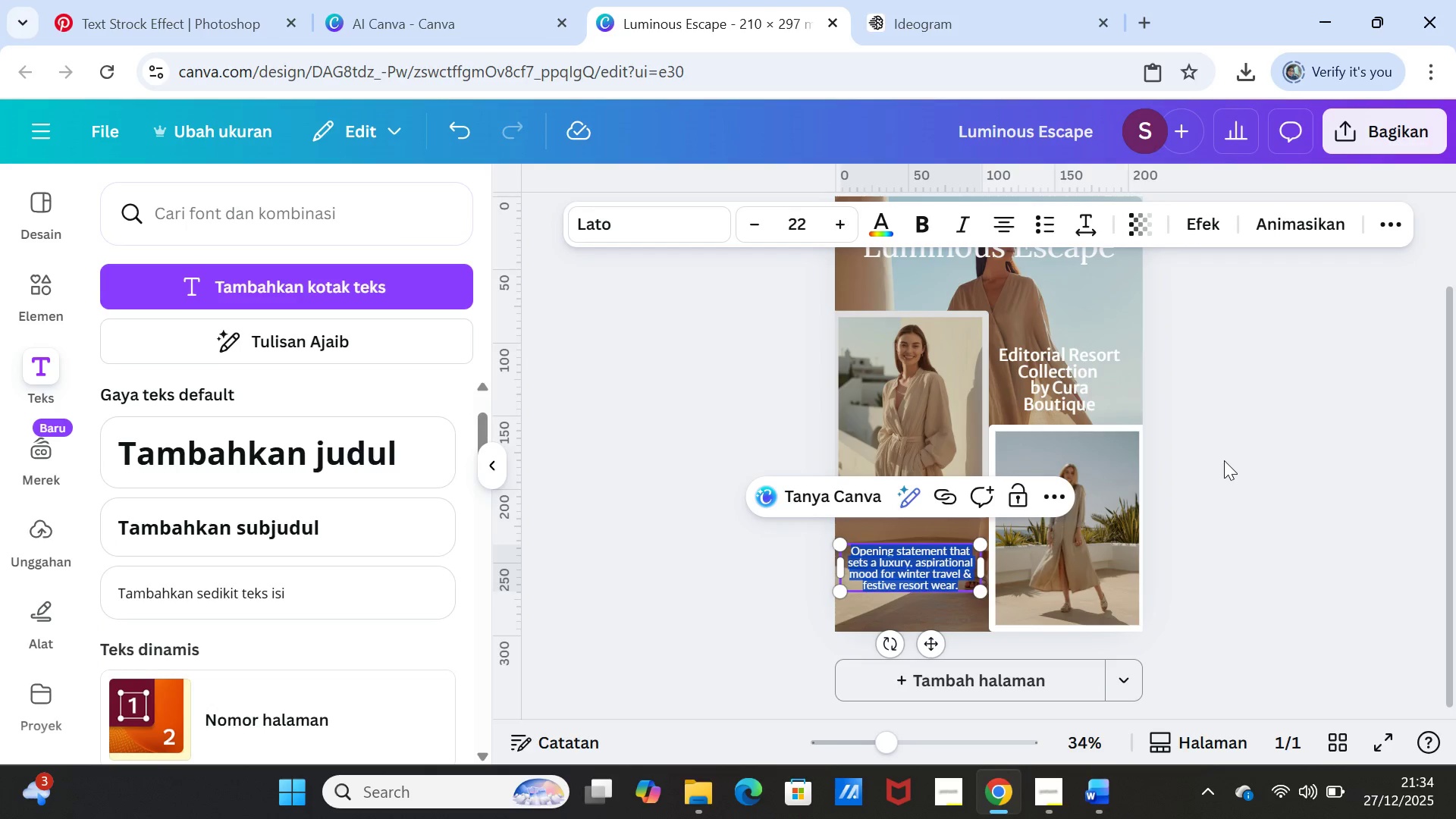 
left_click([1224, 460])
 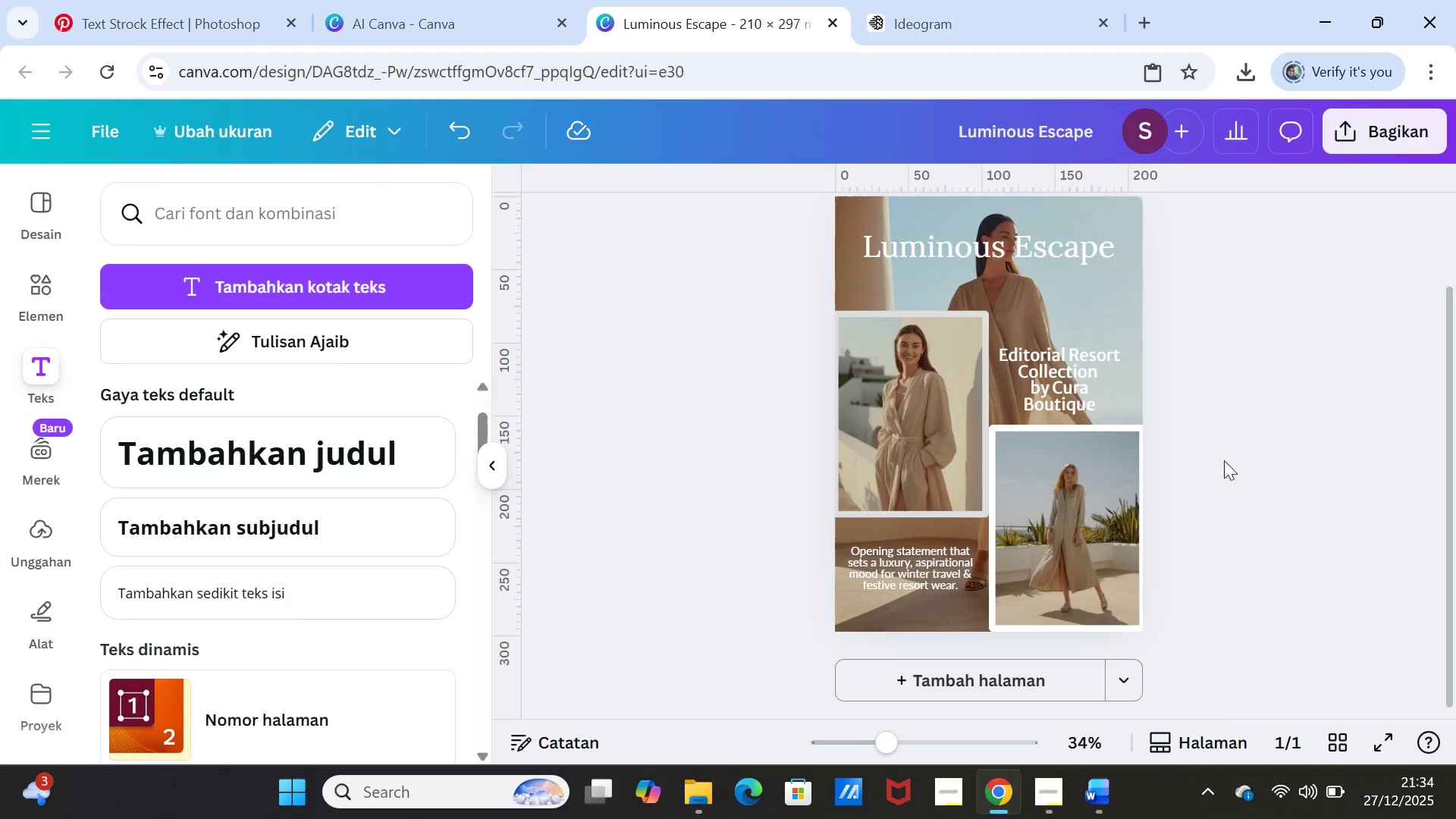 
wait(5.5)
 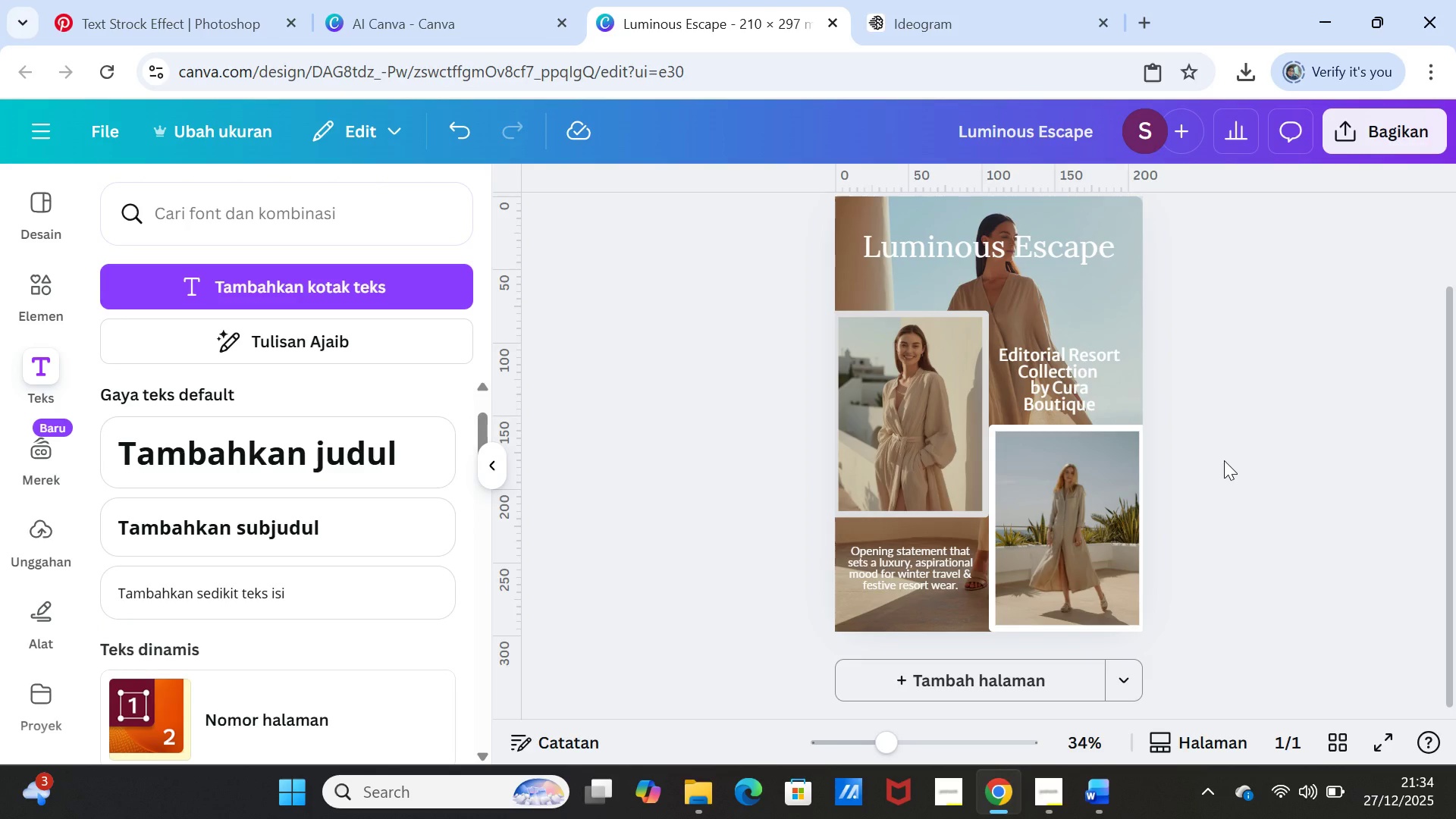 
left_click_drag(start_coordinate=[886, 569], to_coordinate=[886, 577])
 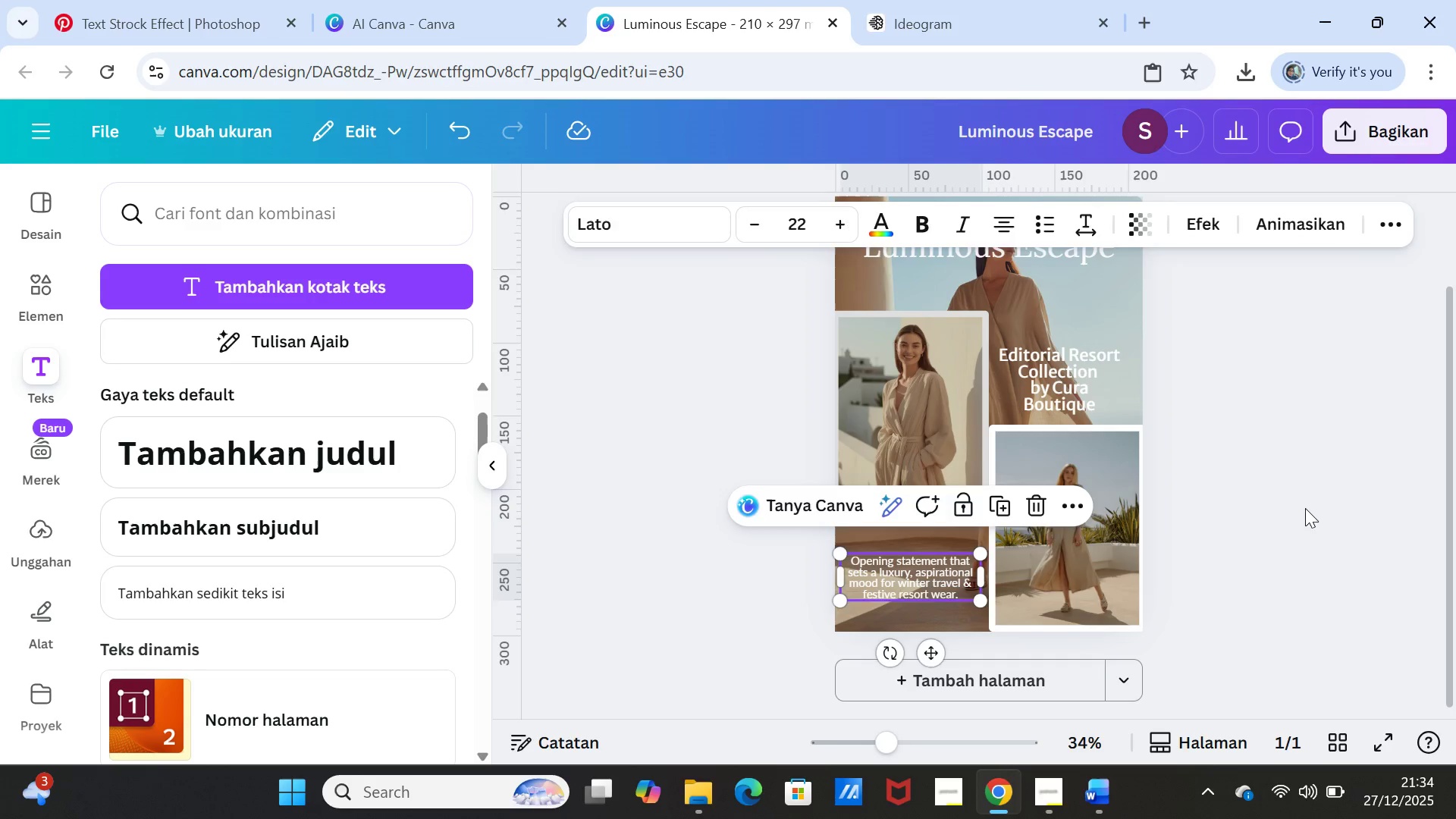 
left_click([1305, 508])
 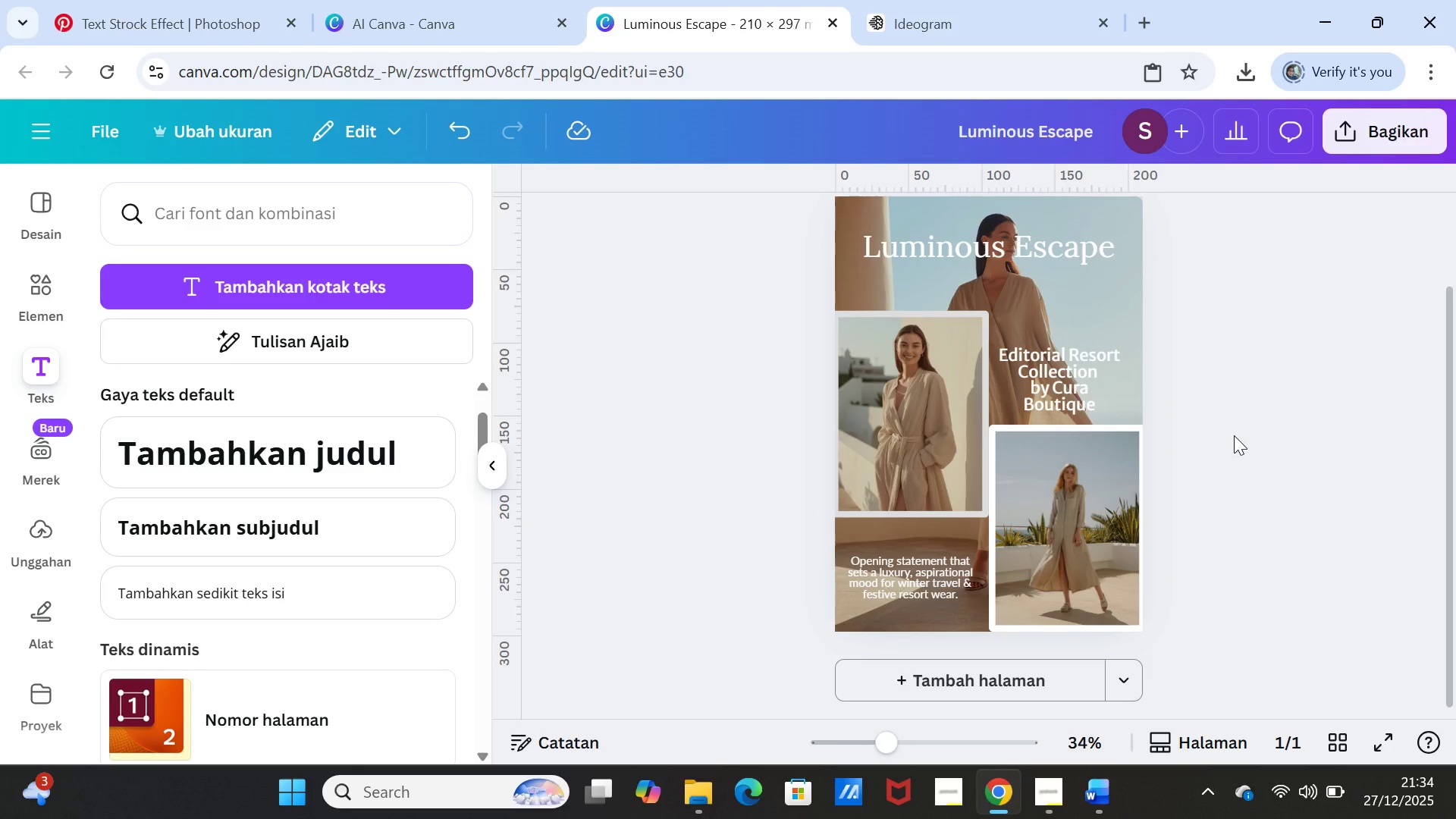 
wait(10.56)
 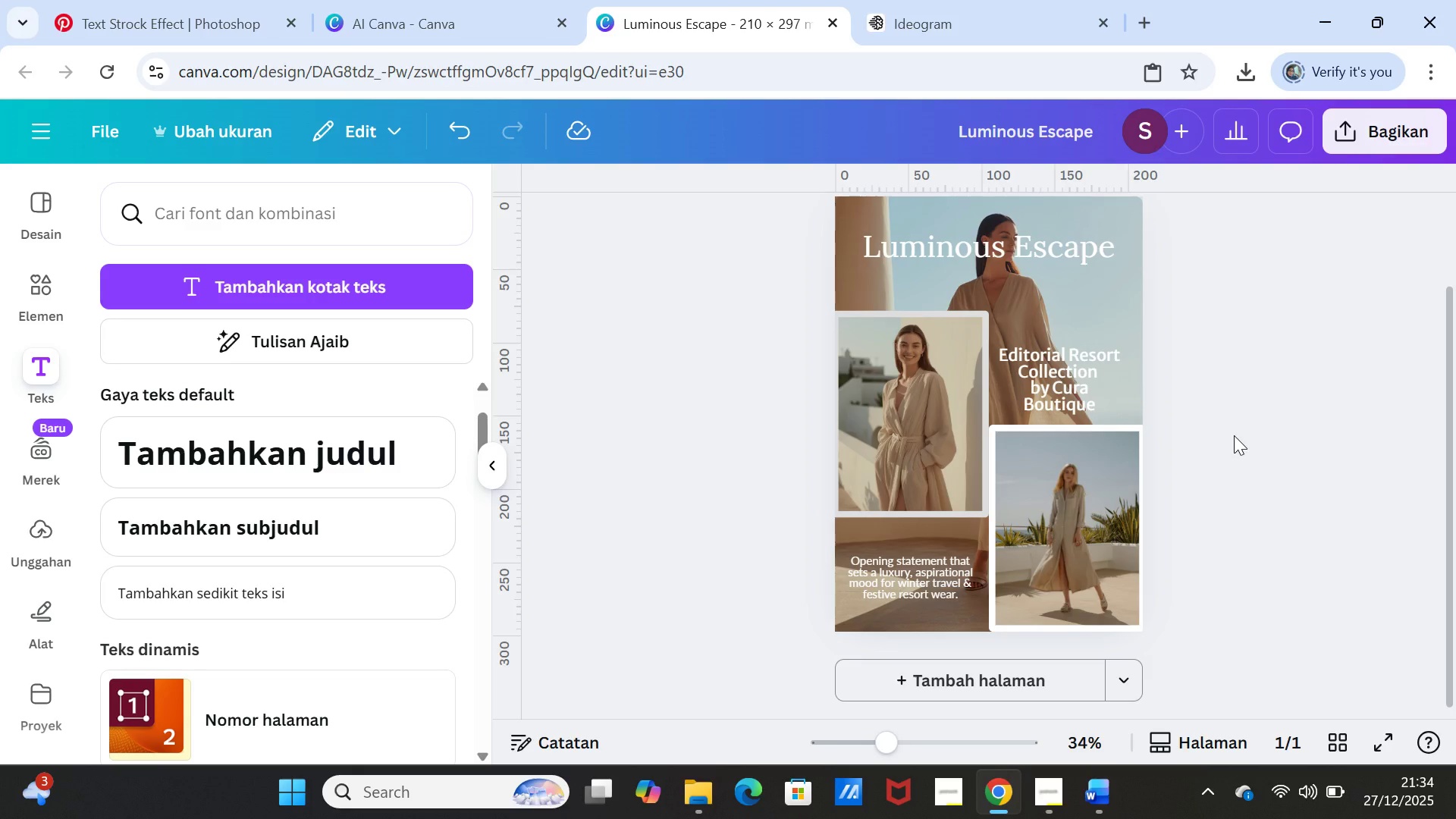 
scroll: coordinate [1298, 425], scroll_direction: up, amount: 1.0
 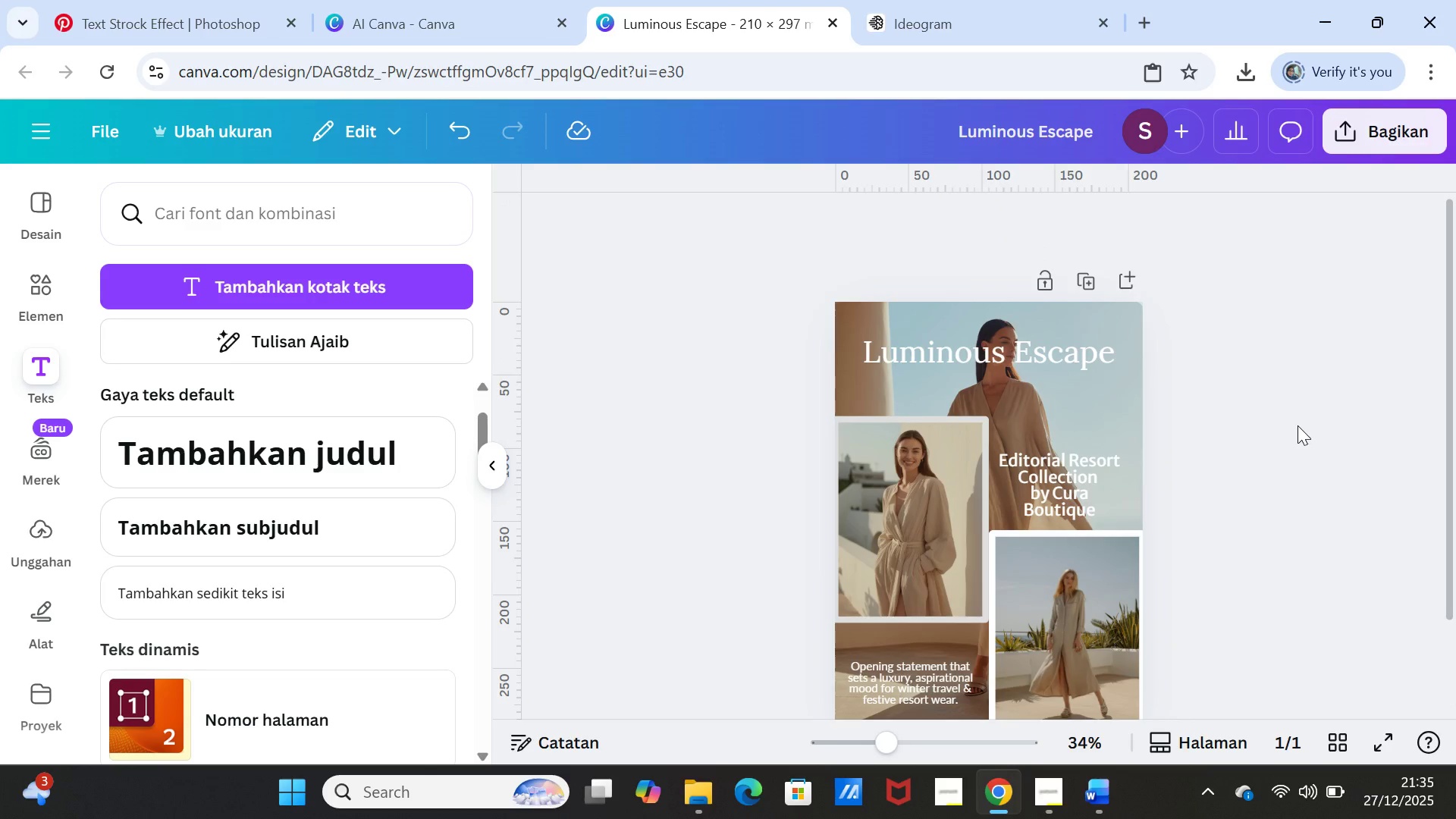 
scroll: coordinate [1298, 425], scroll_direction: down, amount: 1.0
 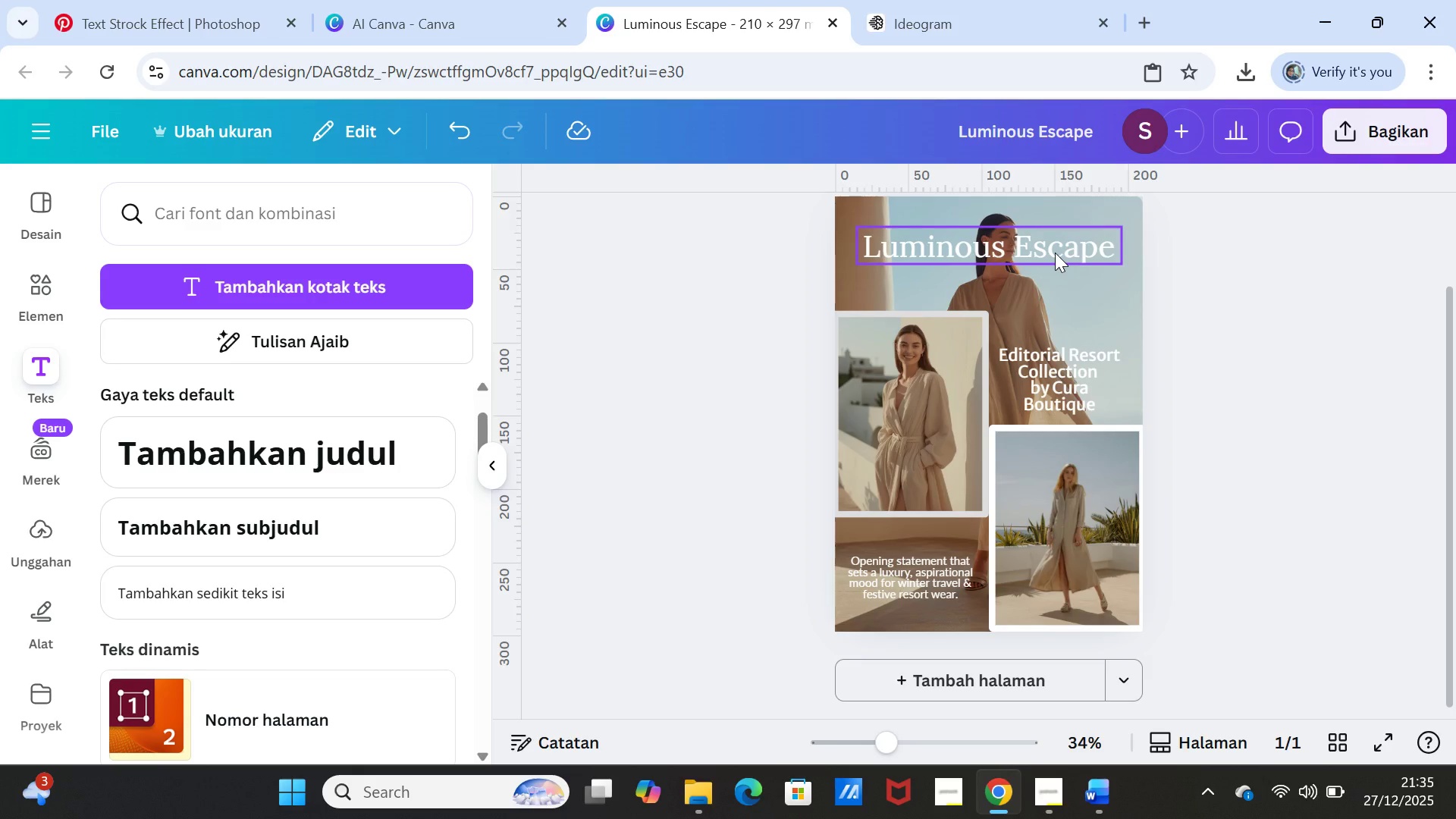 
left_click([1055, 253])
 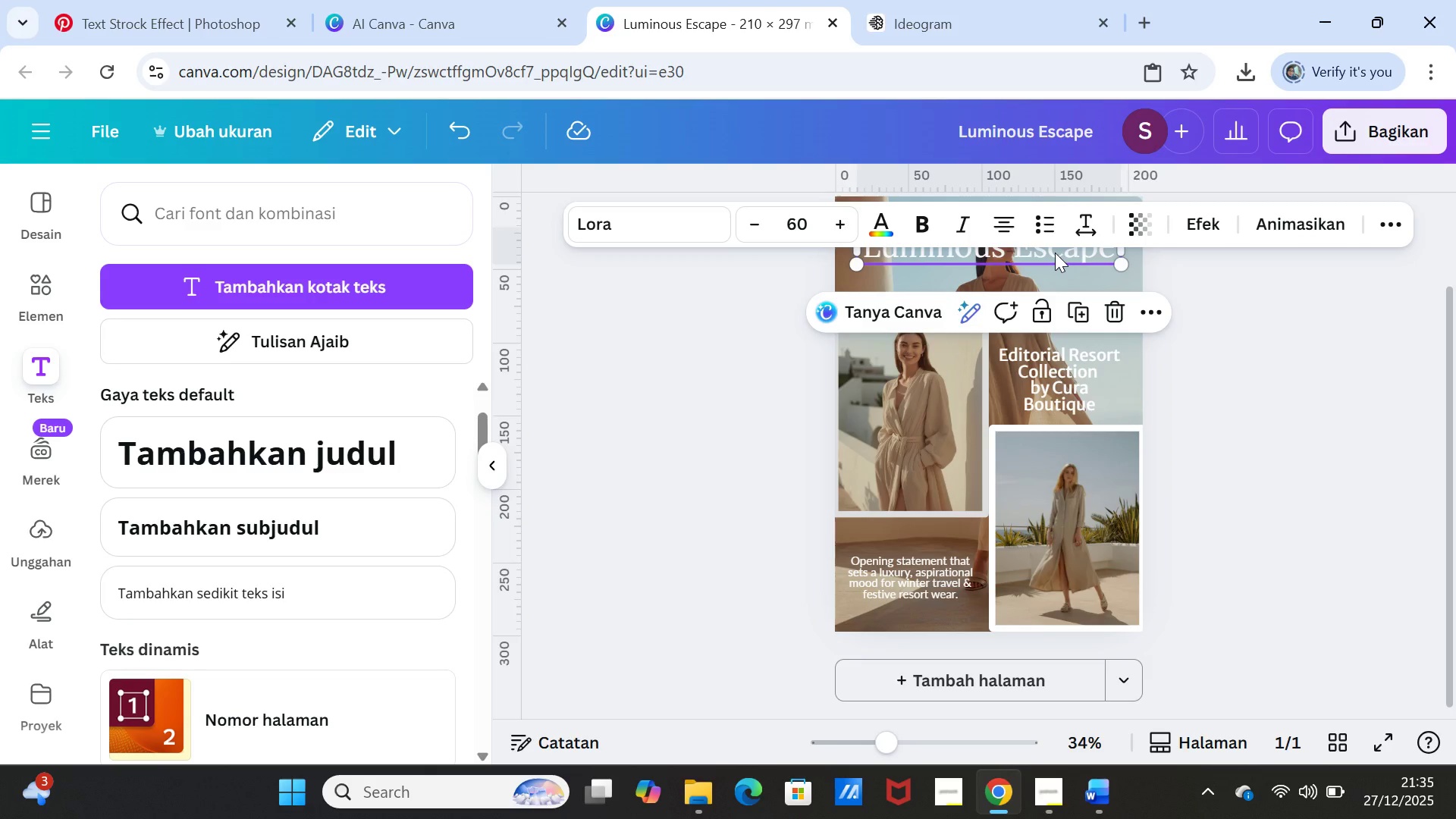 
double_click([1055, 253])
 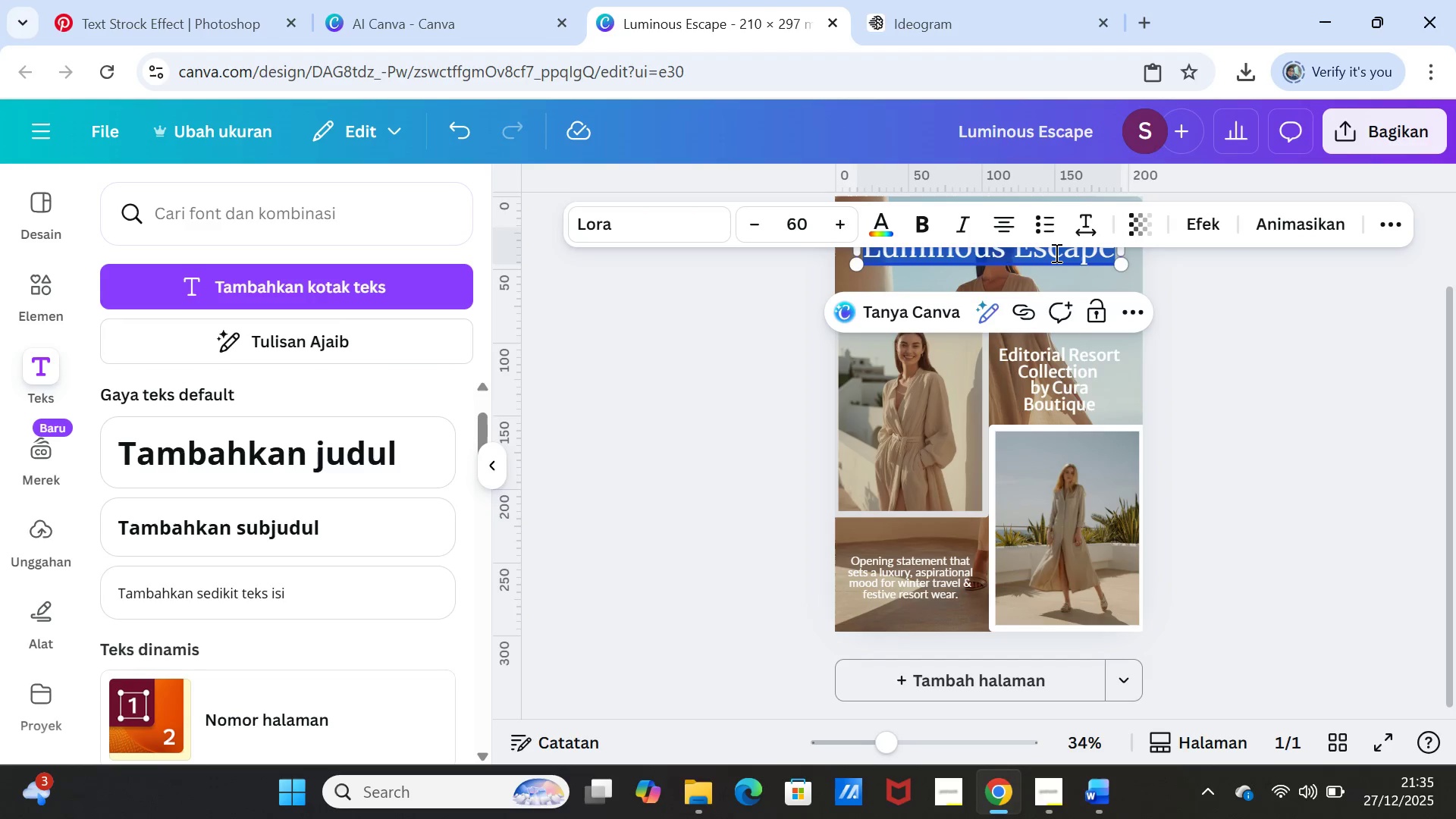 
triple_click([1055, 253])
 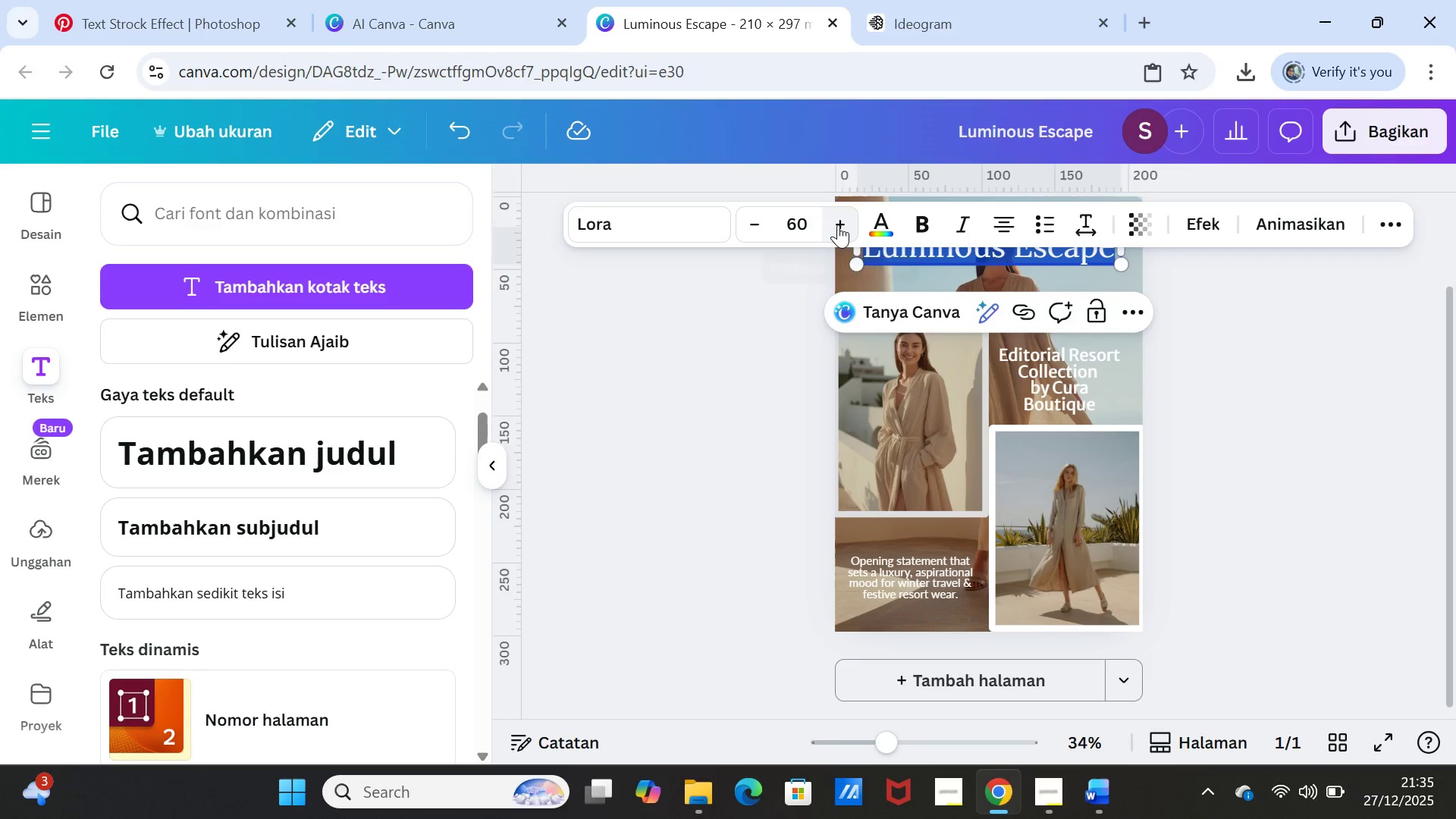 
double_click([838, 224])
 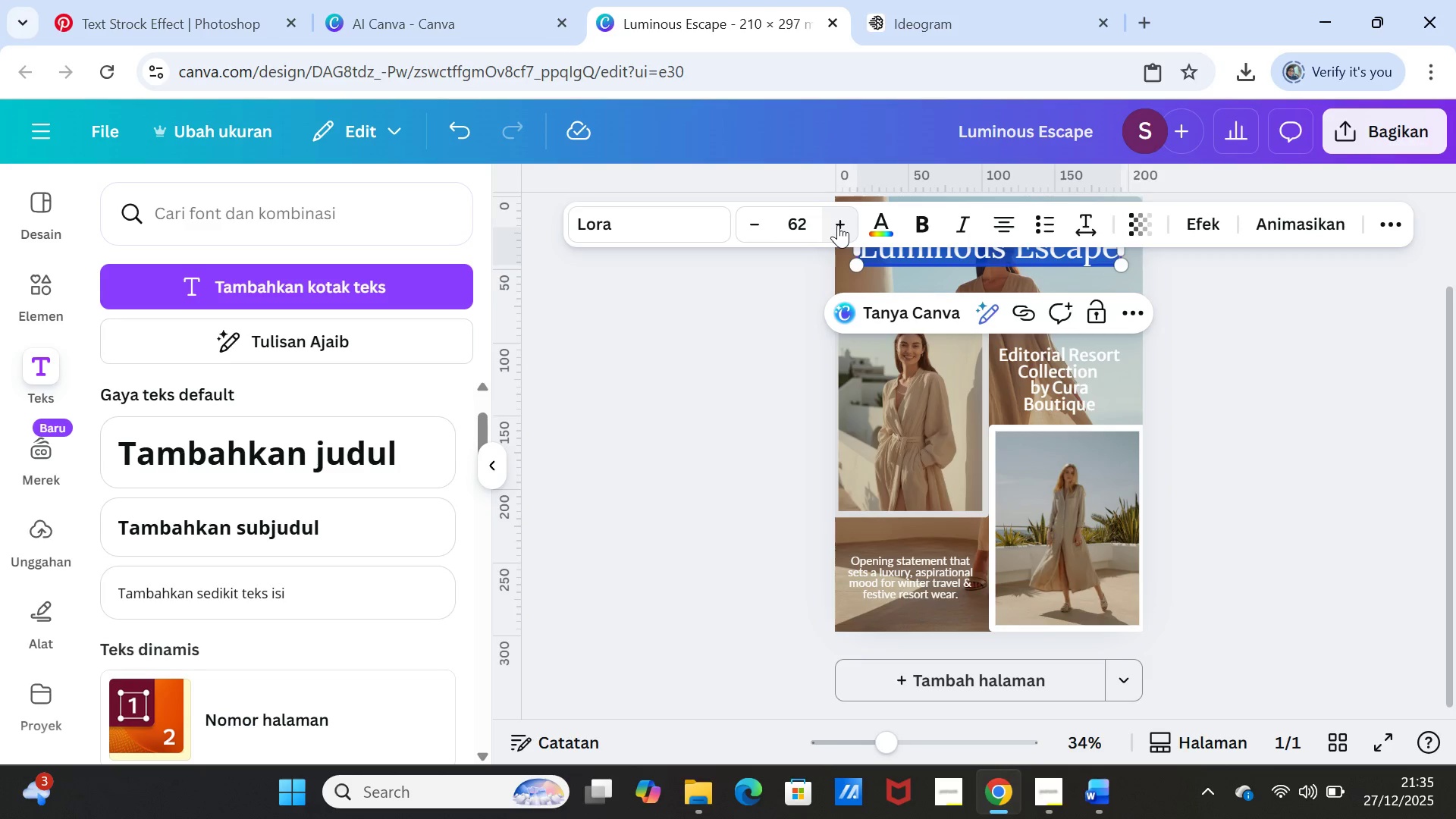 
triple_click([838, 224])
 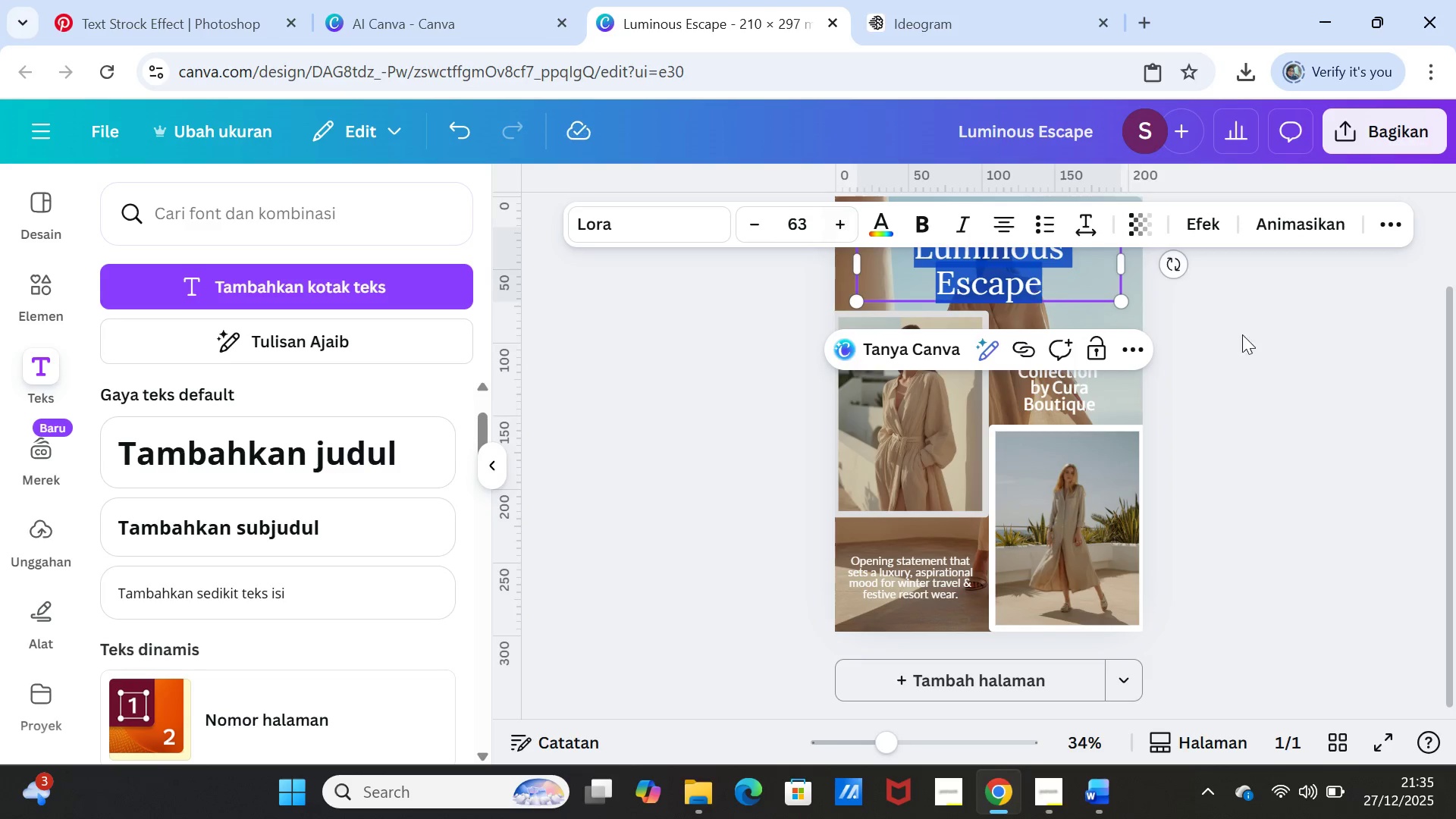 
left_click([1246, 335])
 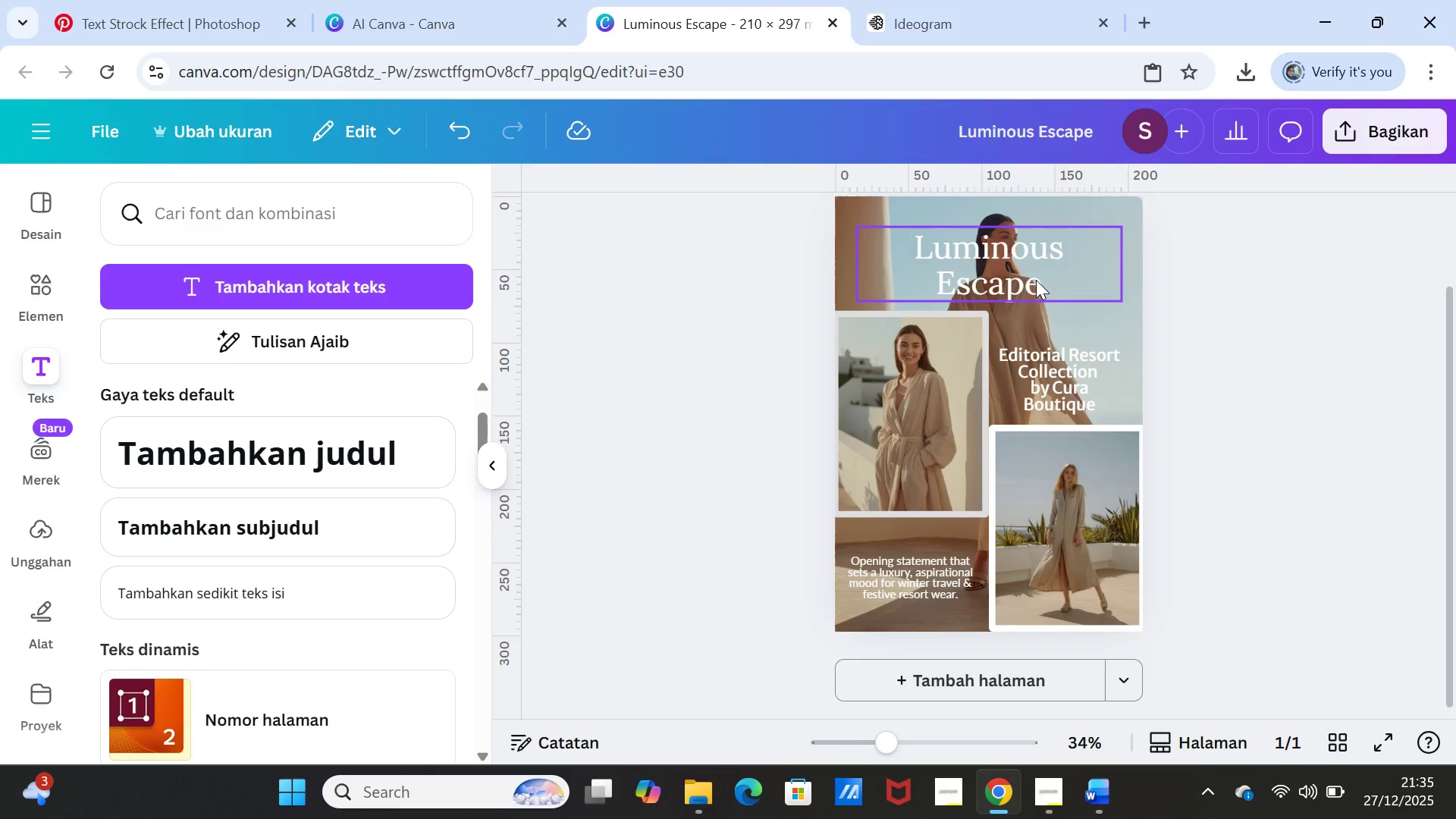 
left_click_drag(start_coordinate=[1036, 280], to_coordinate=[1034, 276])
 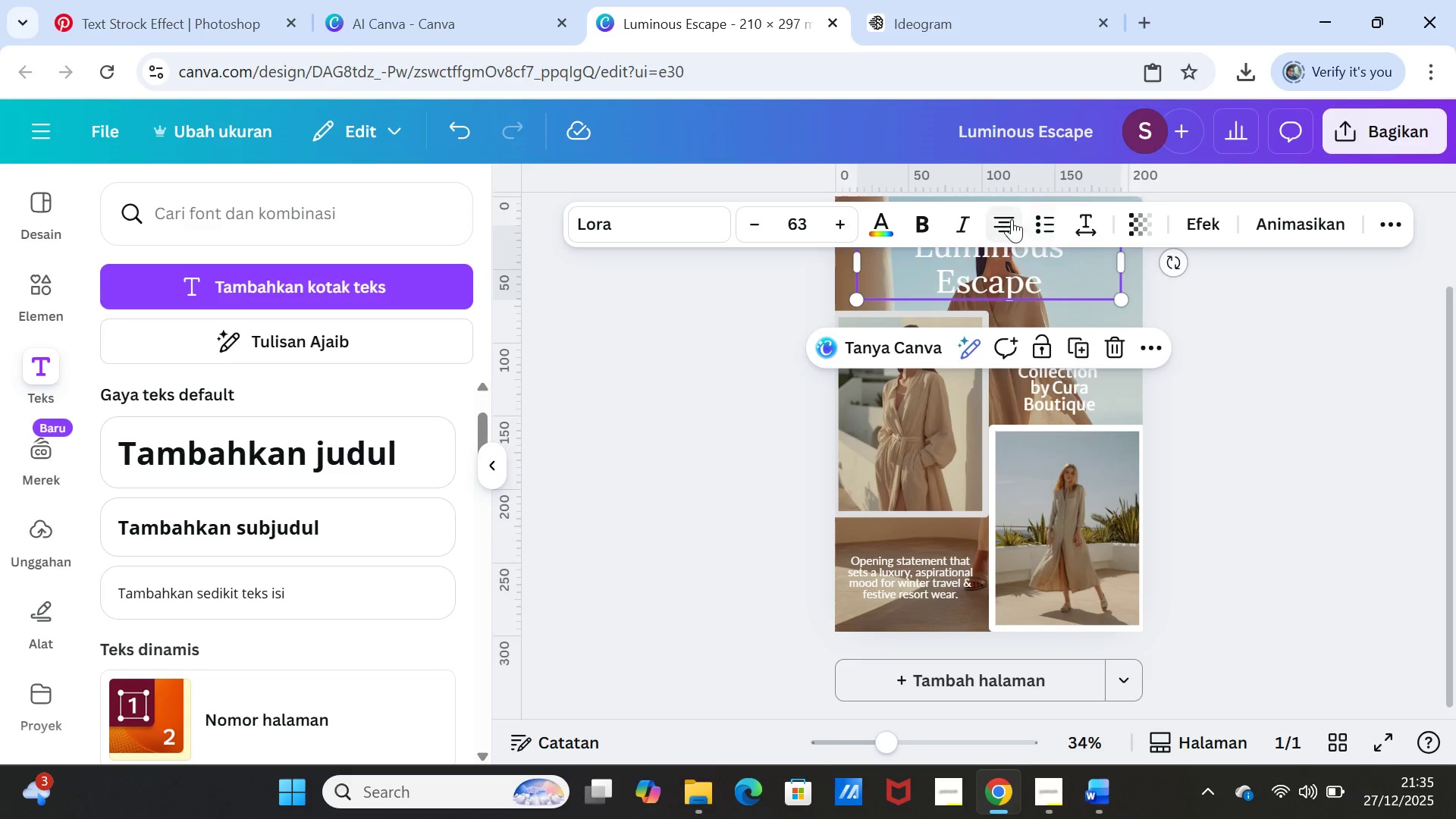 
left_click([1011, 218])
 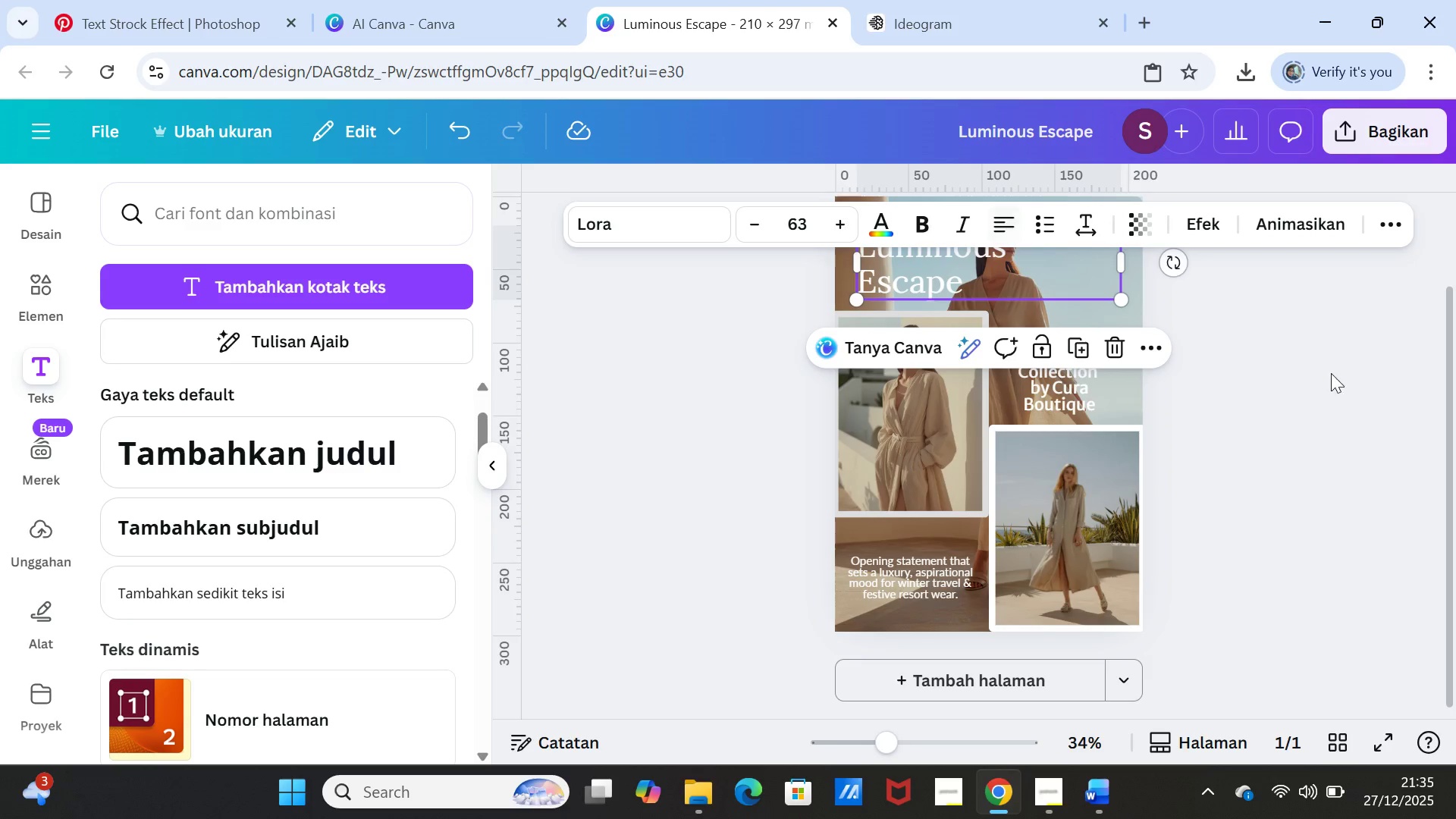 
left_click([1338, 380])
 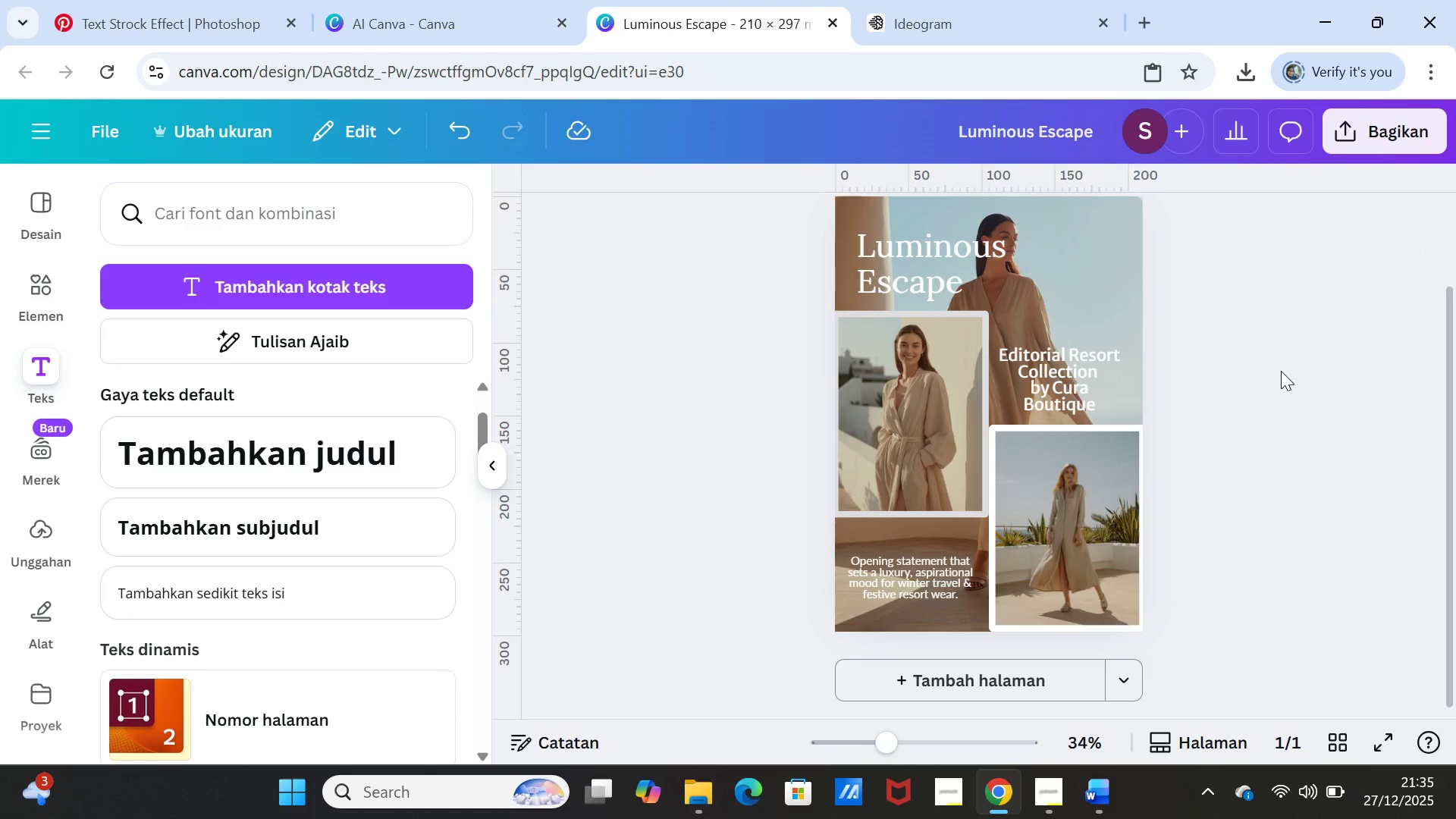 
scroll: coordinate [1281, 371], scroll_direction: down, amount: 1.0
 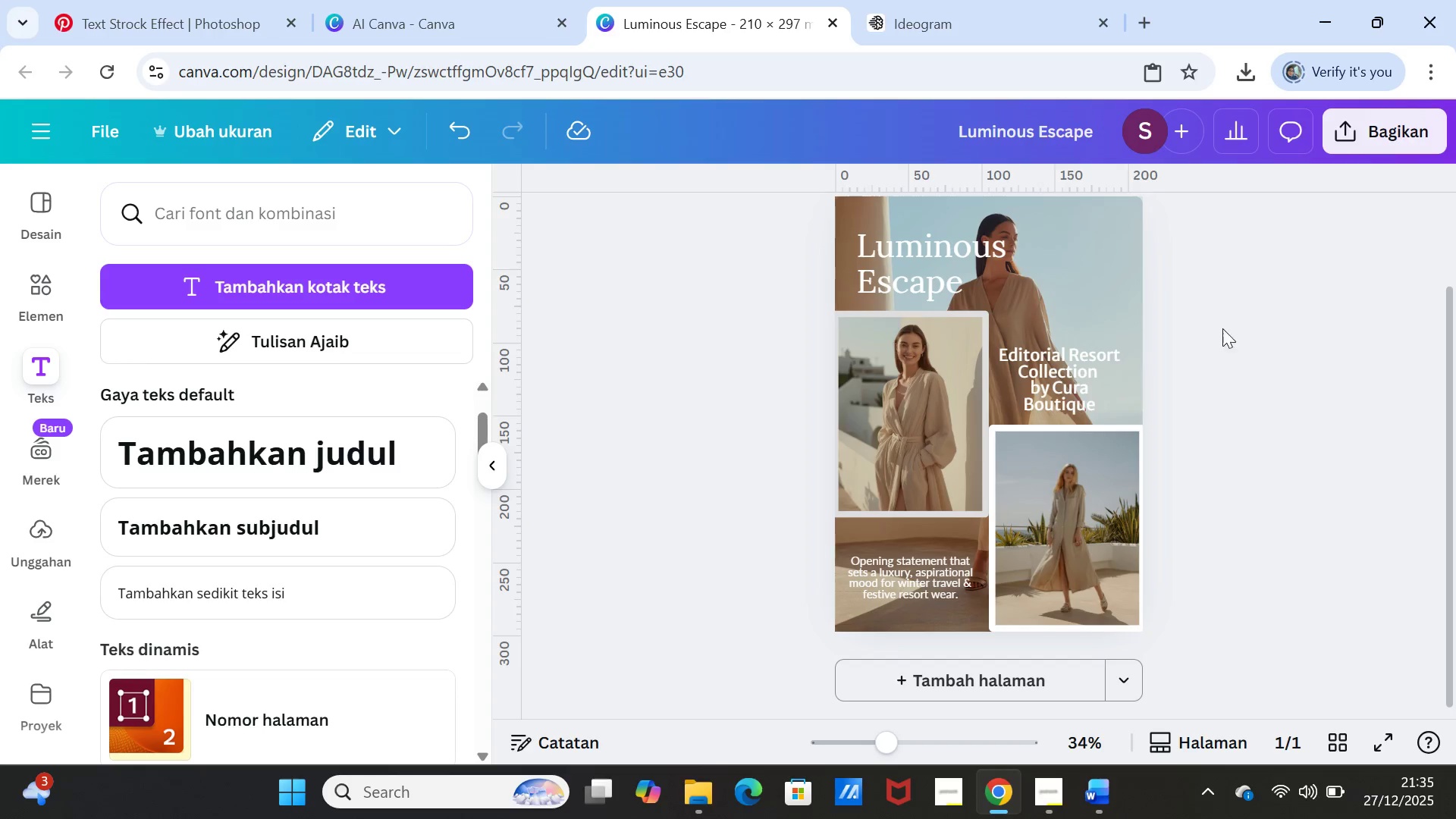 
scroll: coordinate [1235, 368], scroll_direction: up, amount: 2.0
 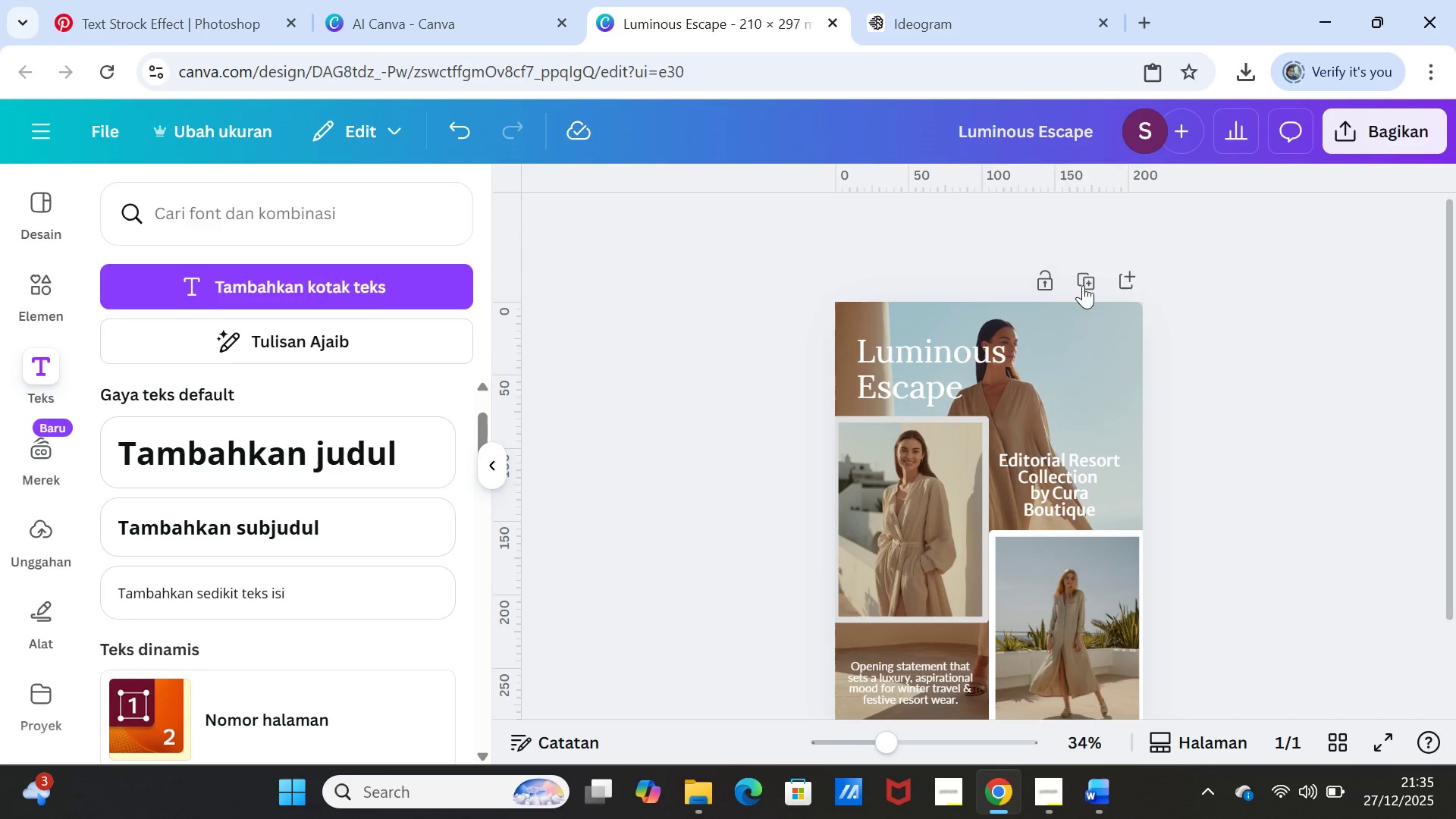 
left_click([1086, 284])
 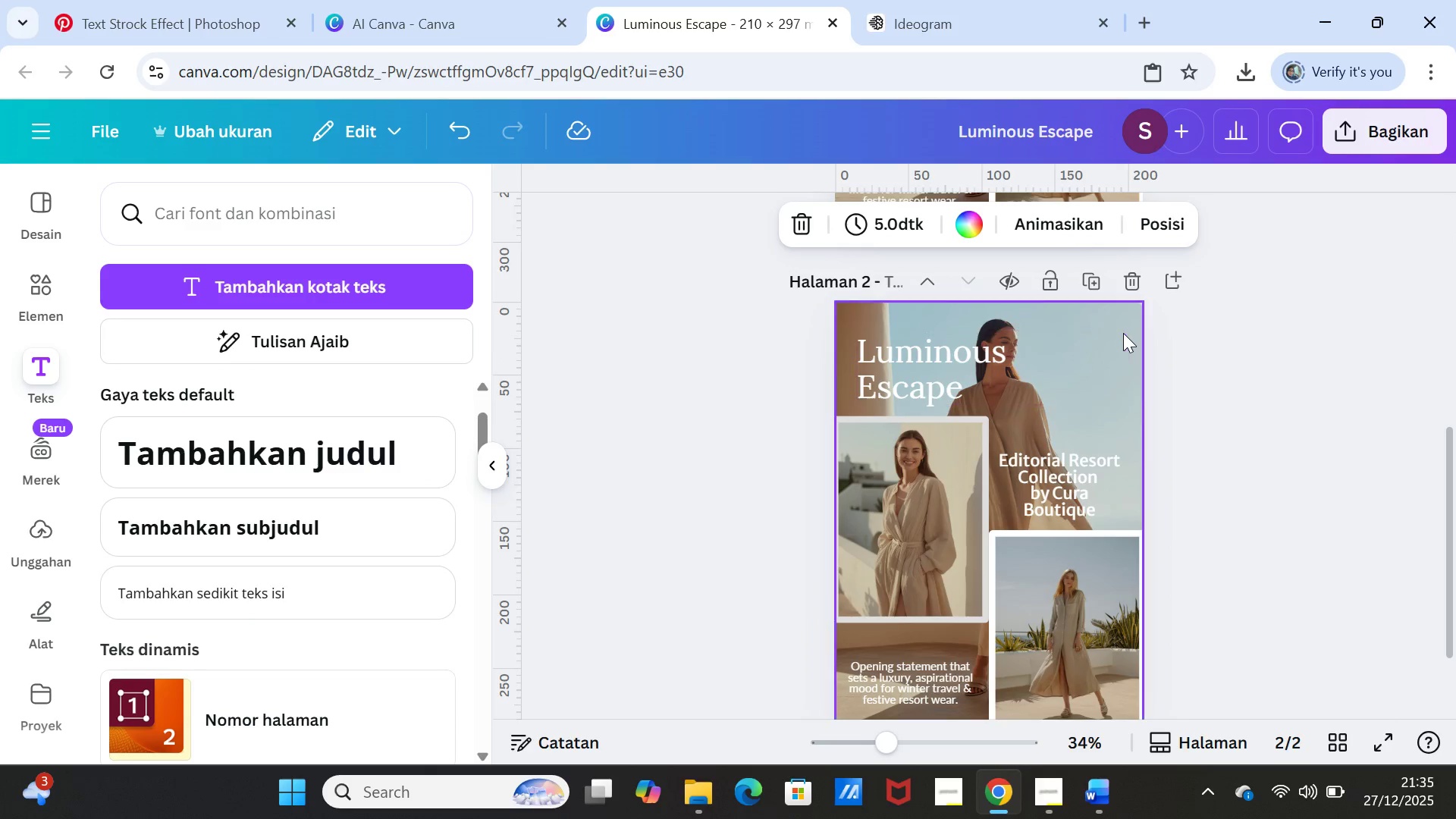 
left_click([1123, 330])
 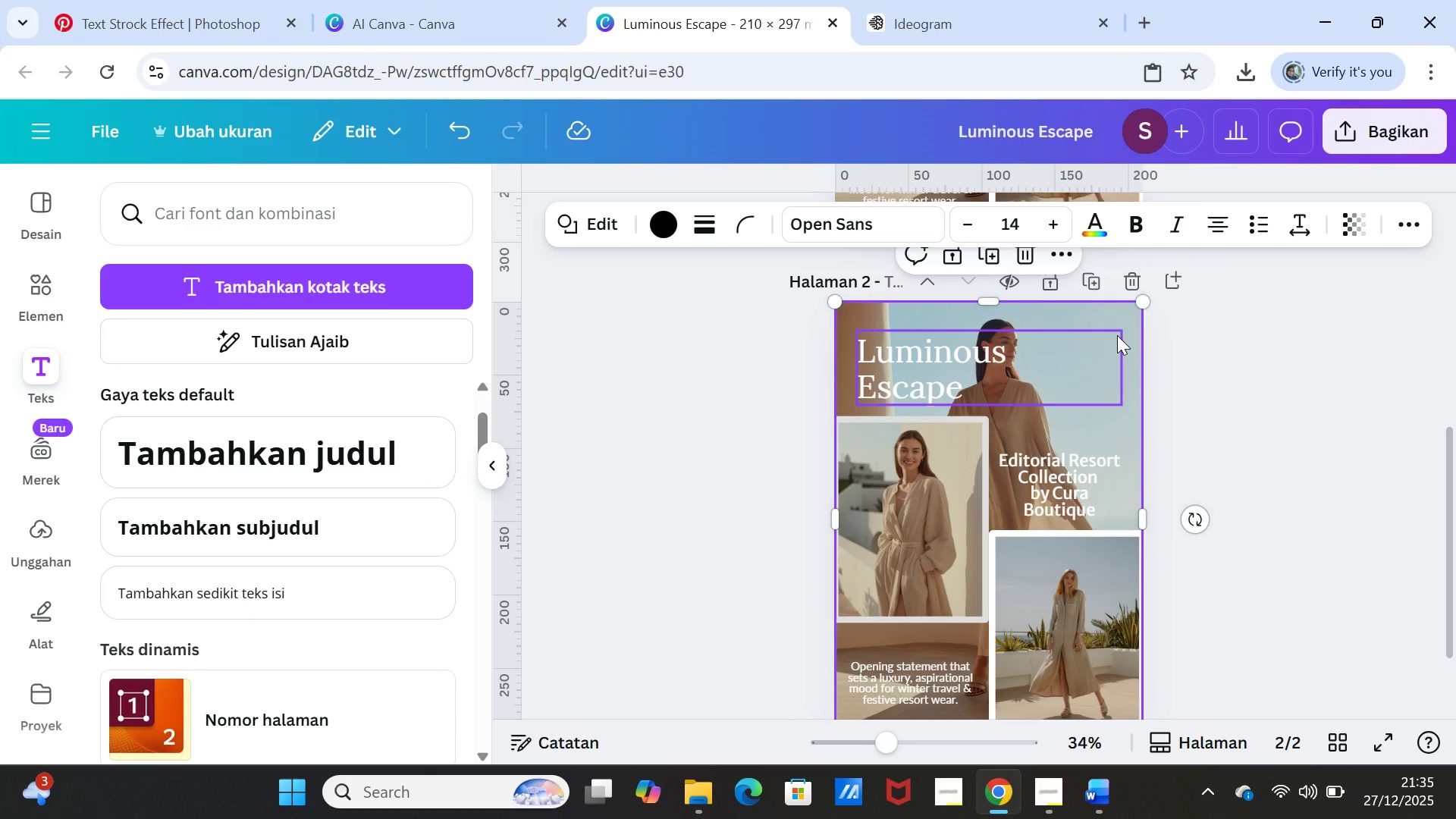 
key(Delete)
 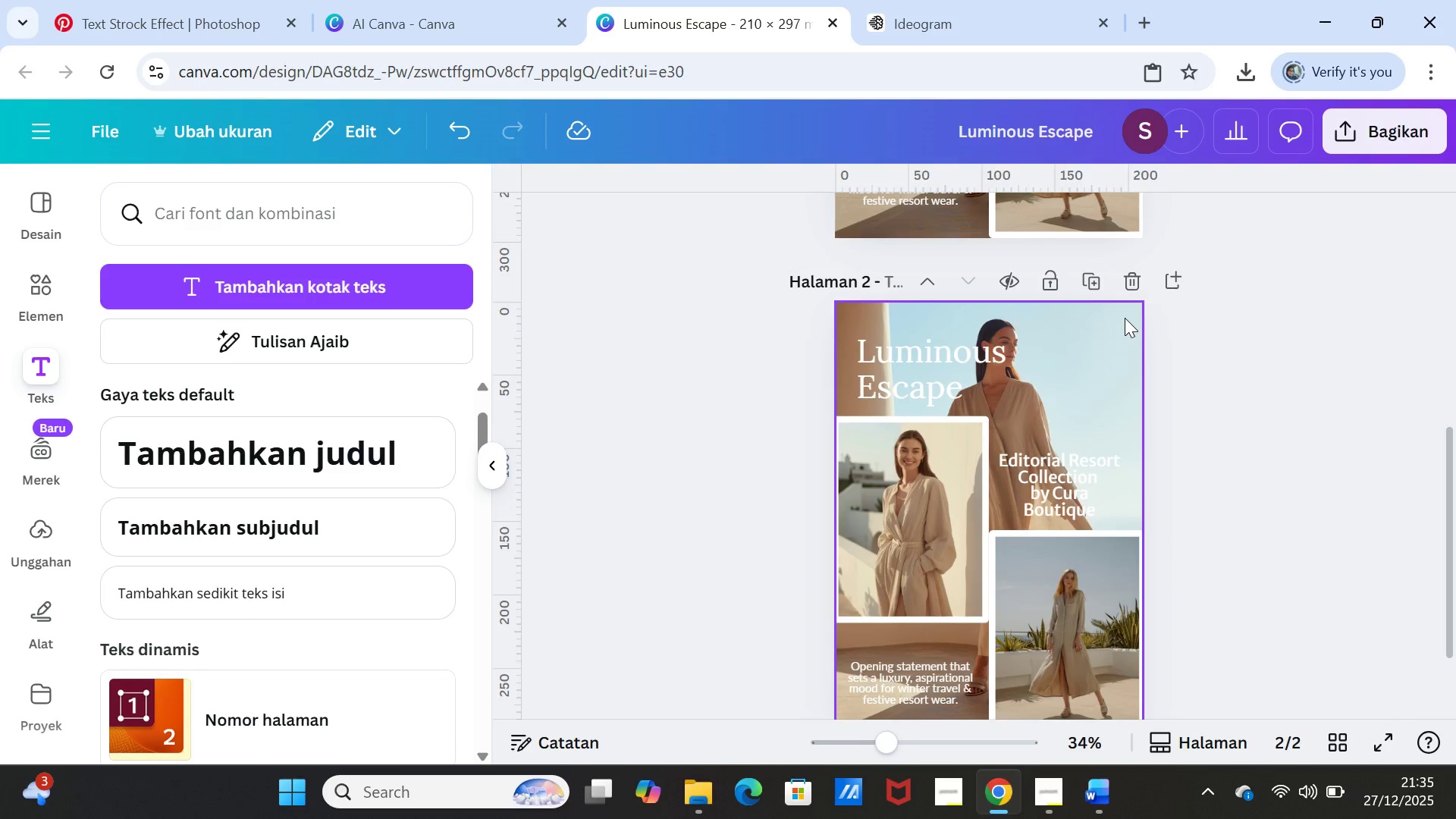 
left_click([1125, 317])
 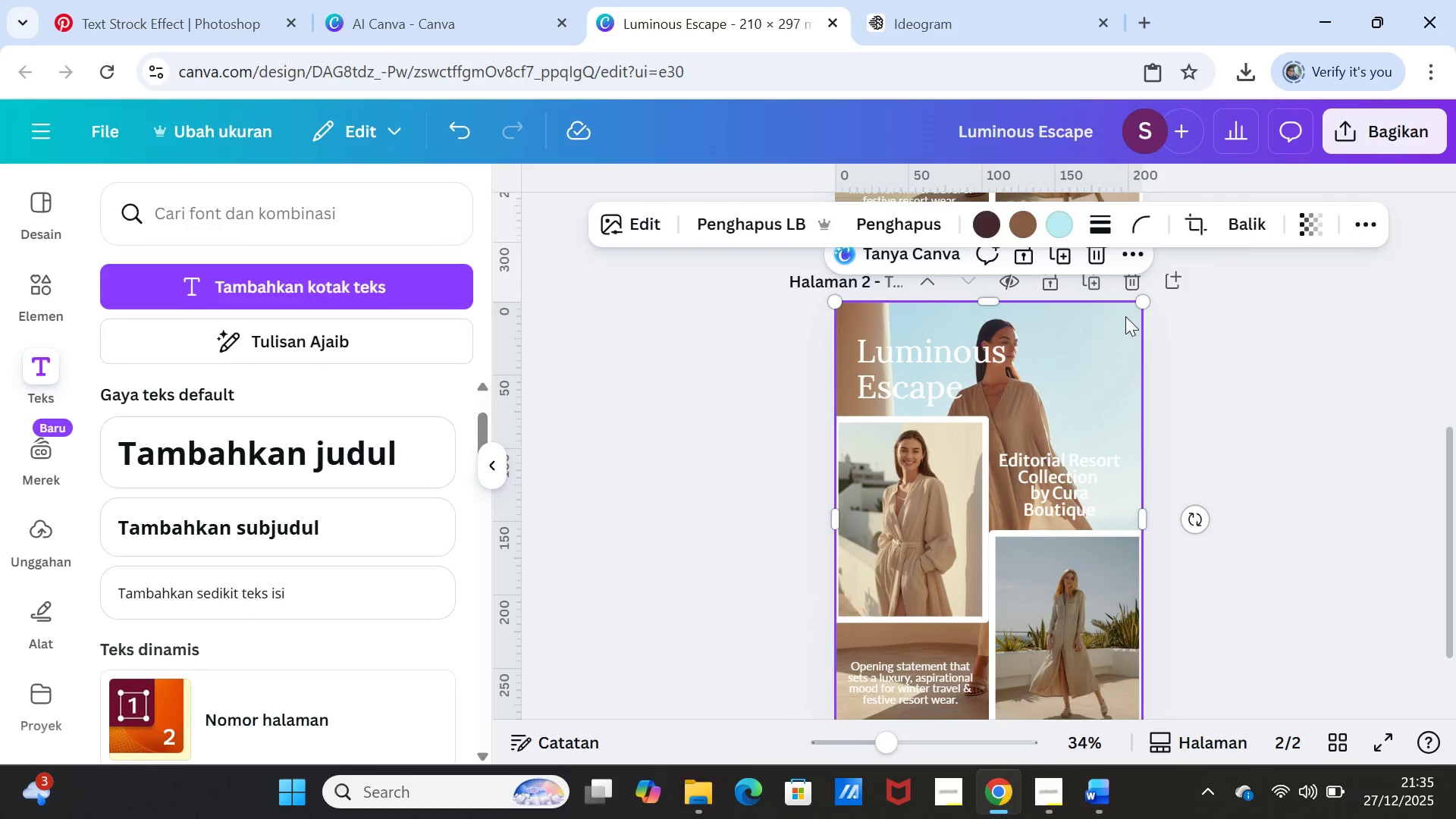 
key(Delete)
 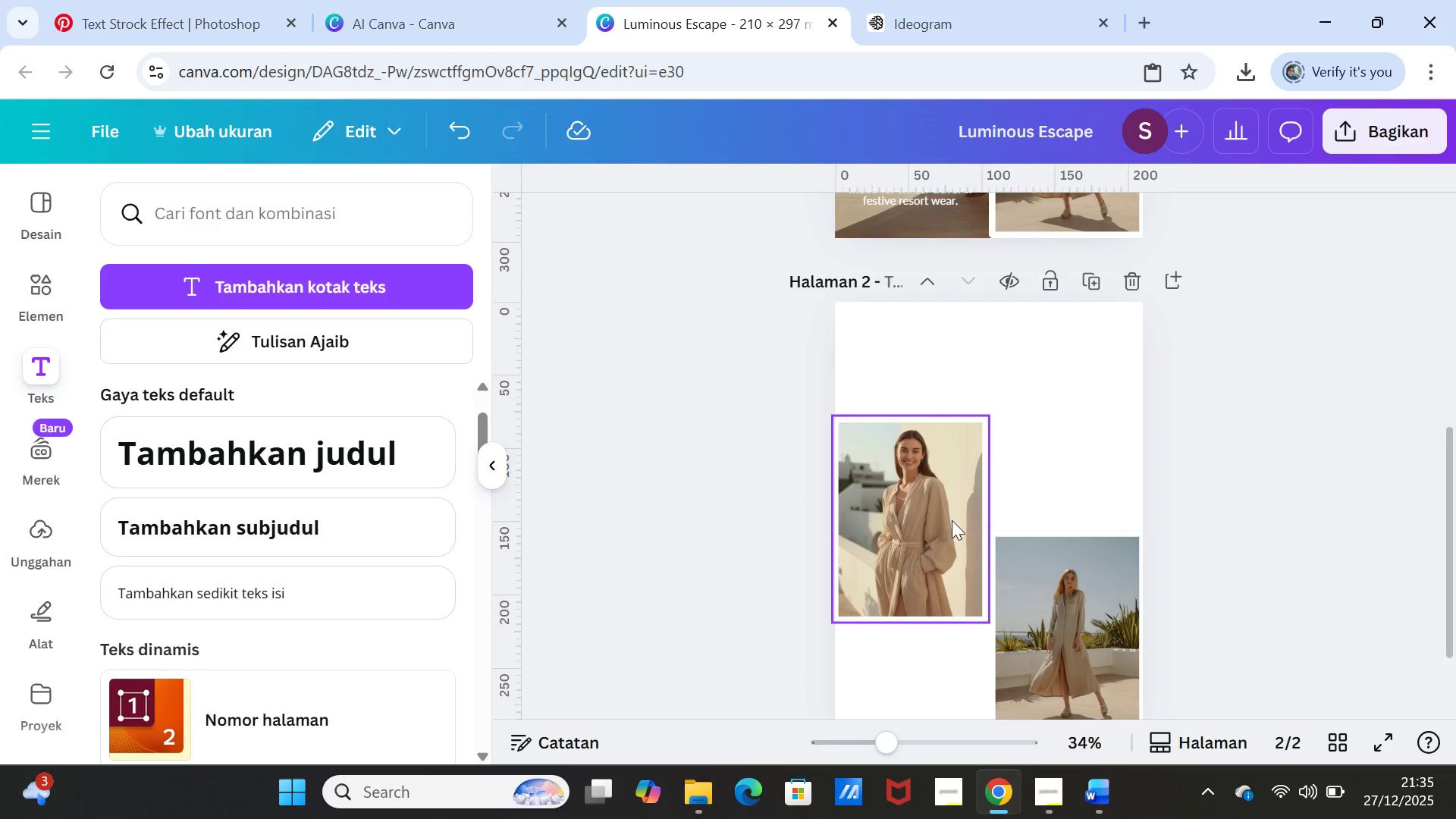 
left_click([952, 520])
 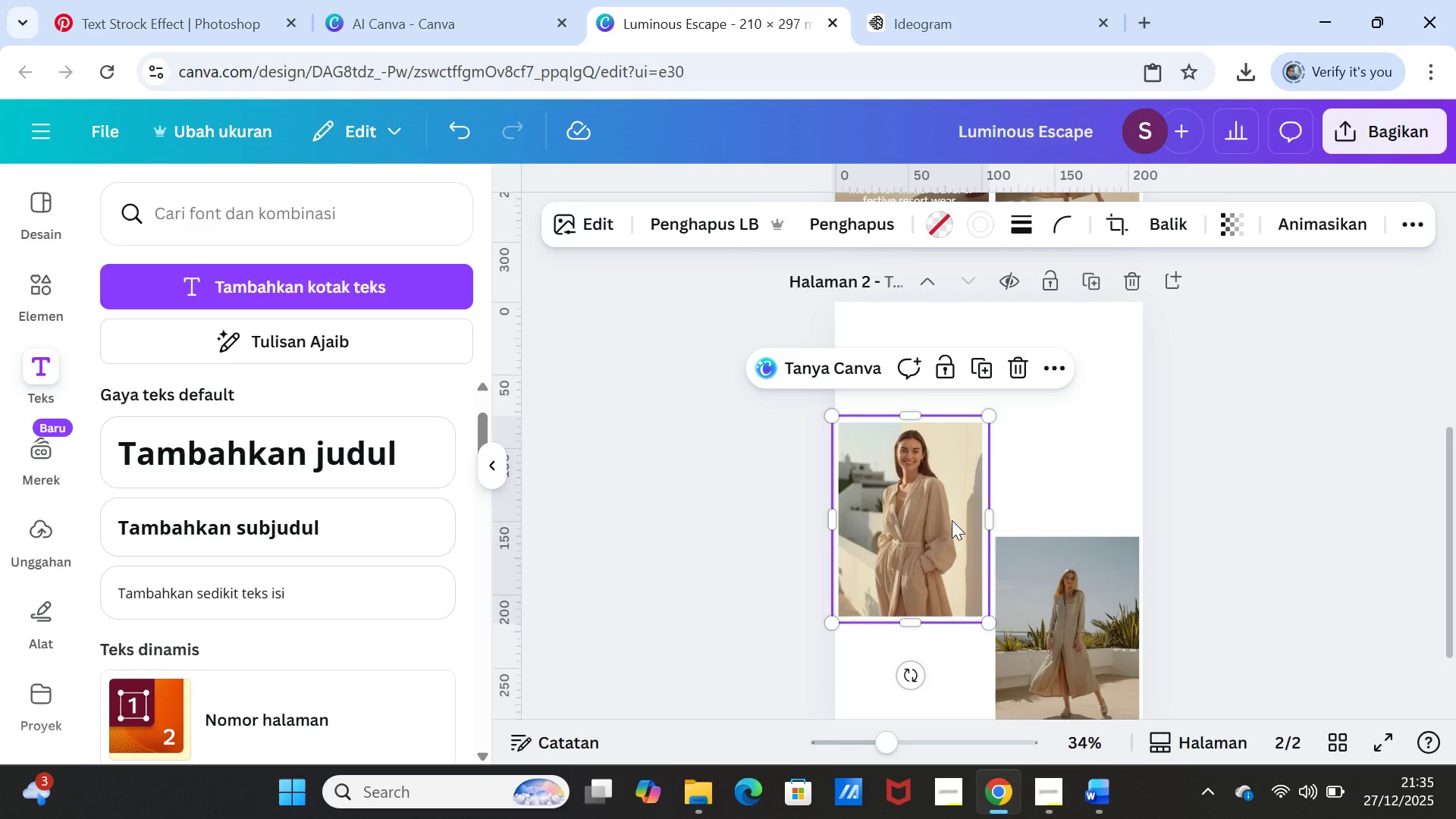 
key(Delete)
 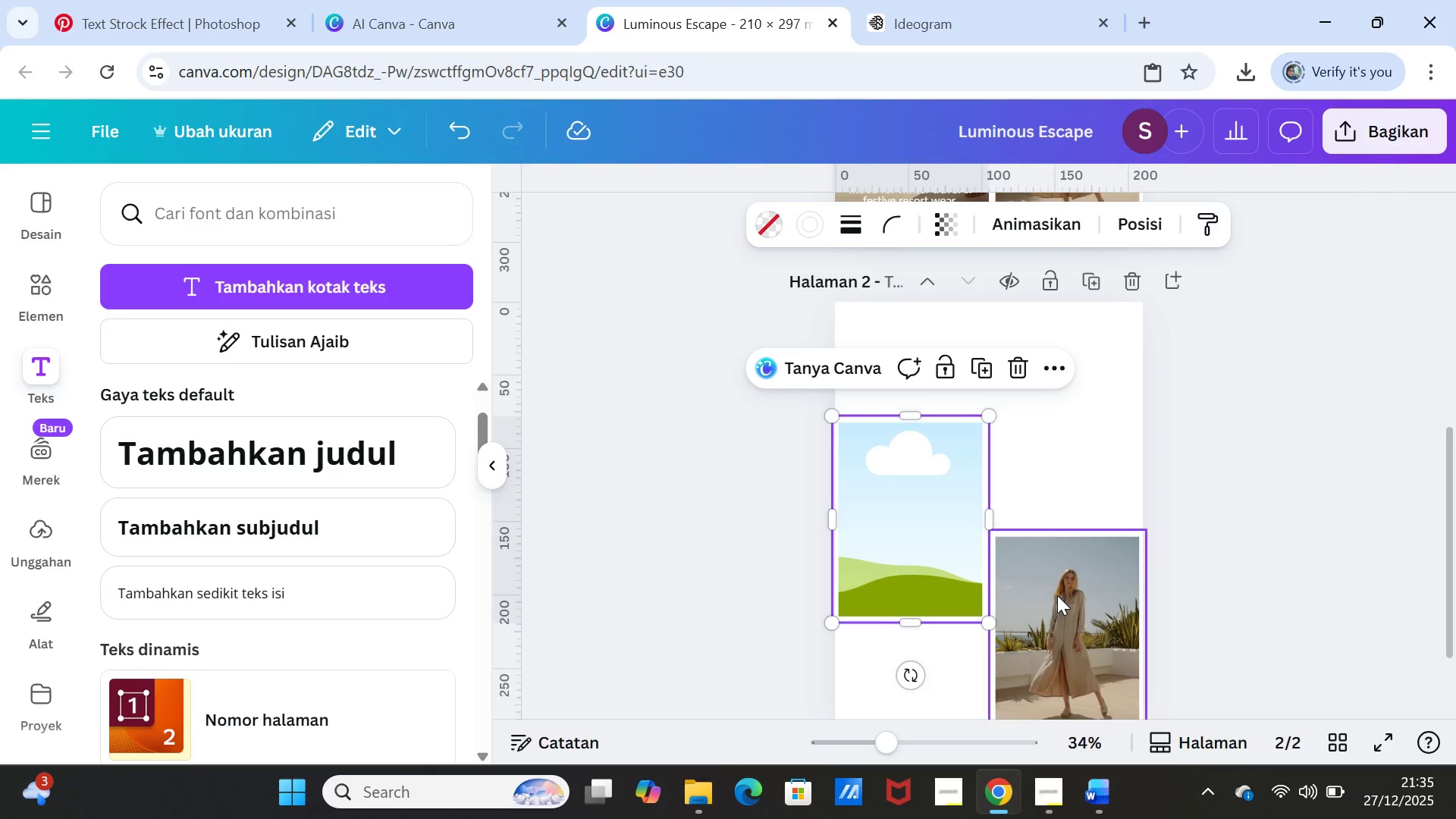 
left_click([1057, 595])
 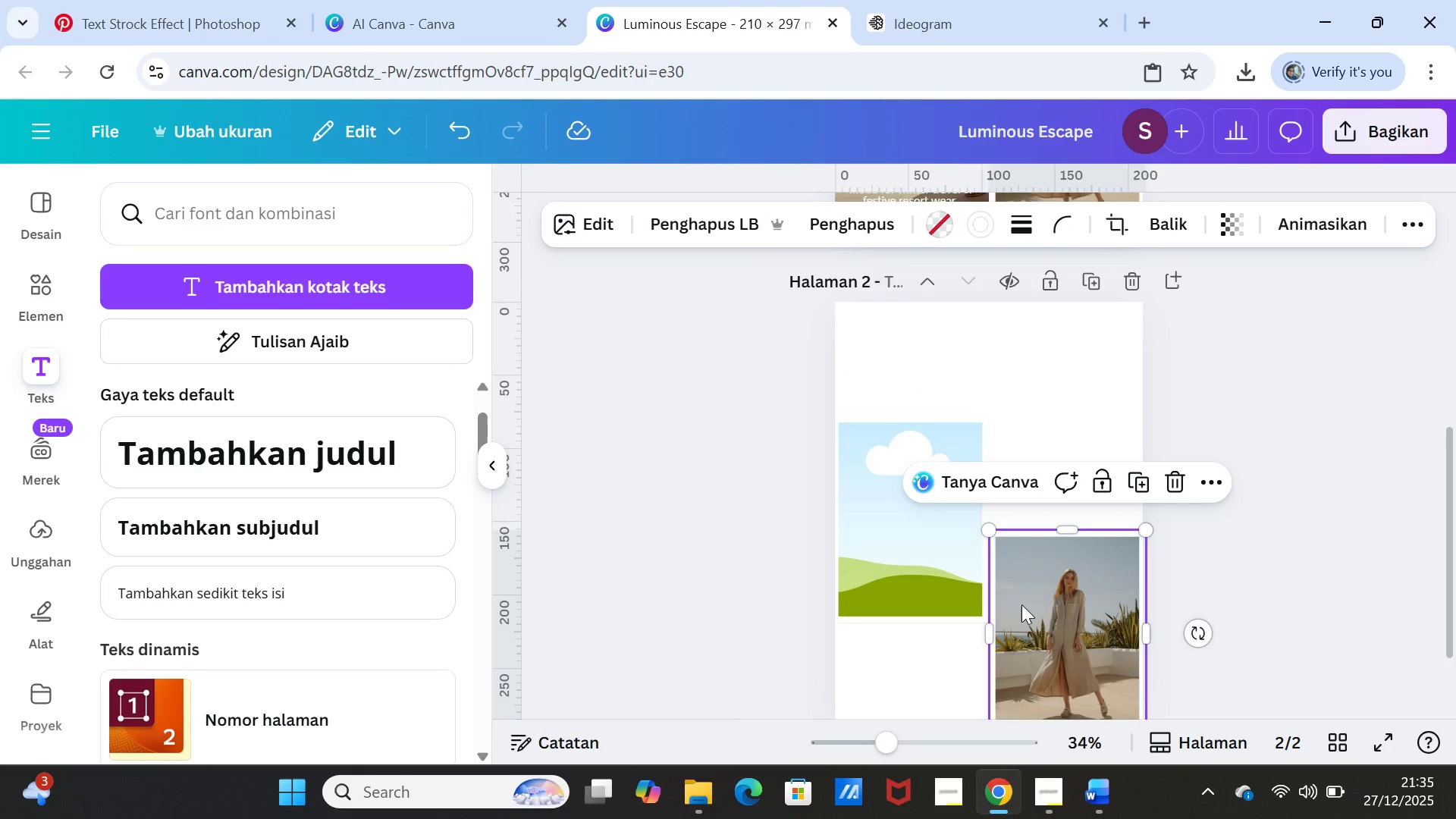 
key(Delete)
 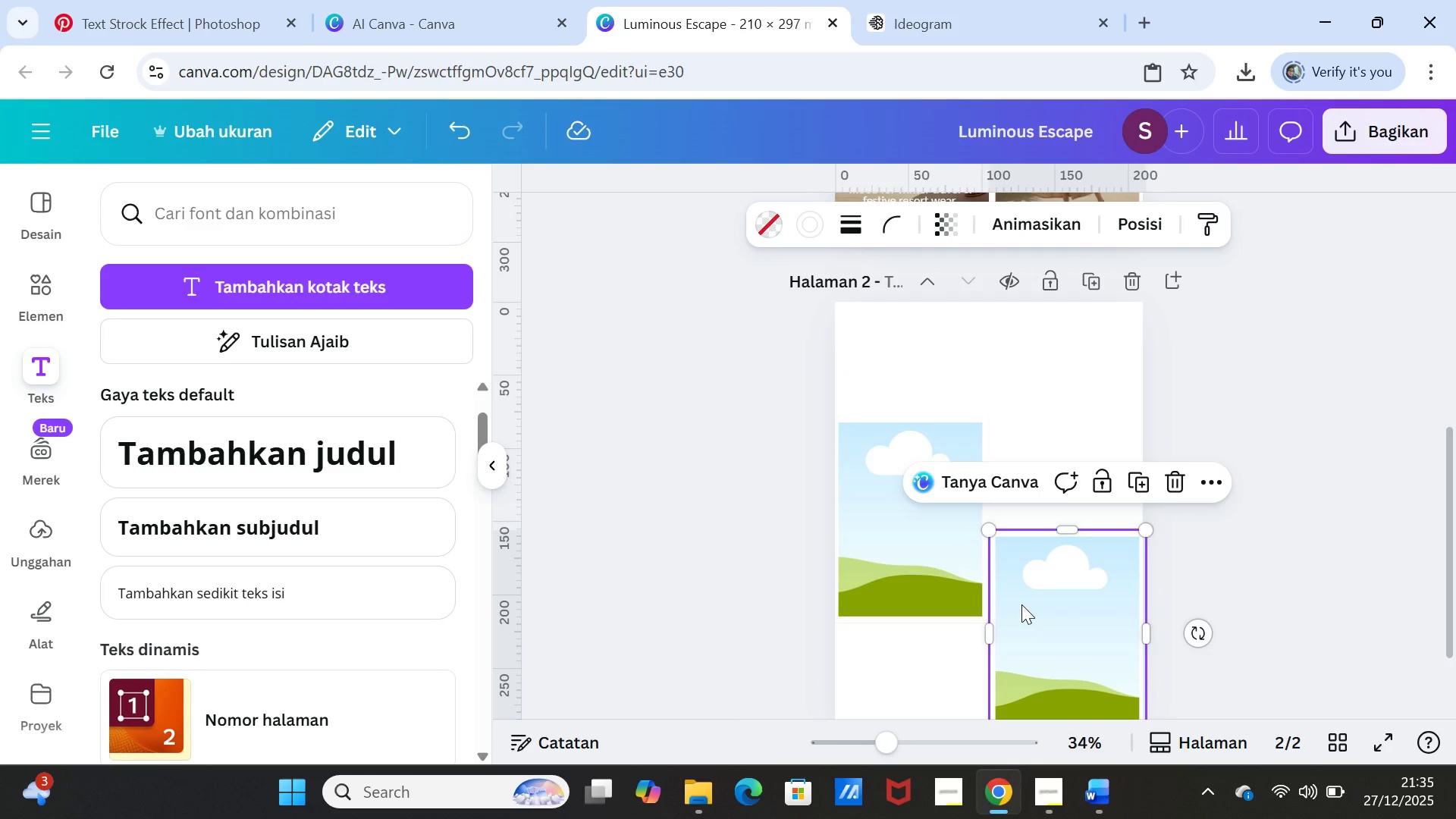 
key(Delete)
 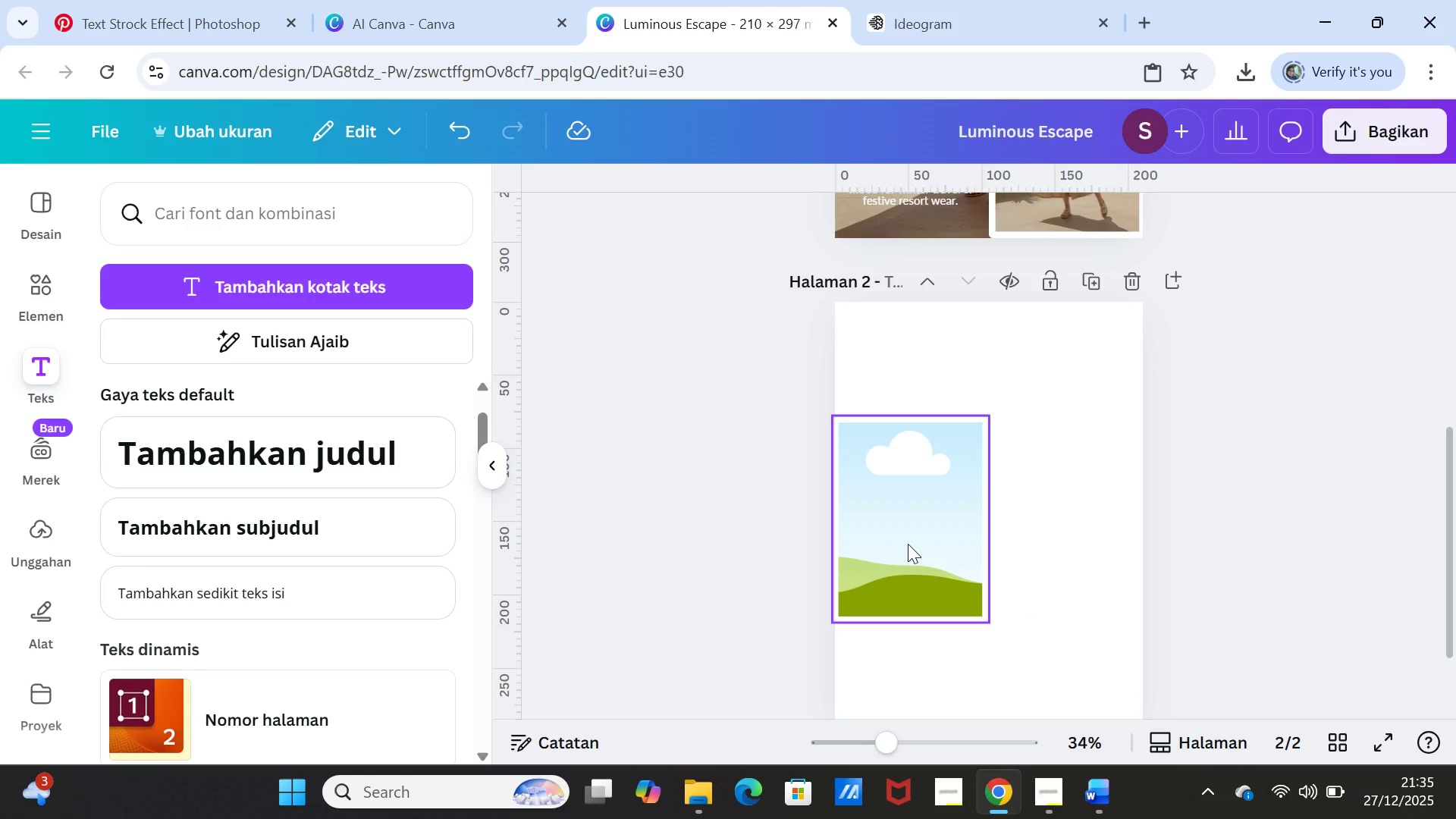 
wait(6.2)
 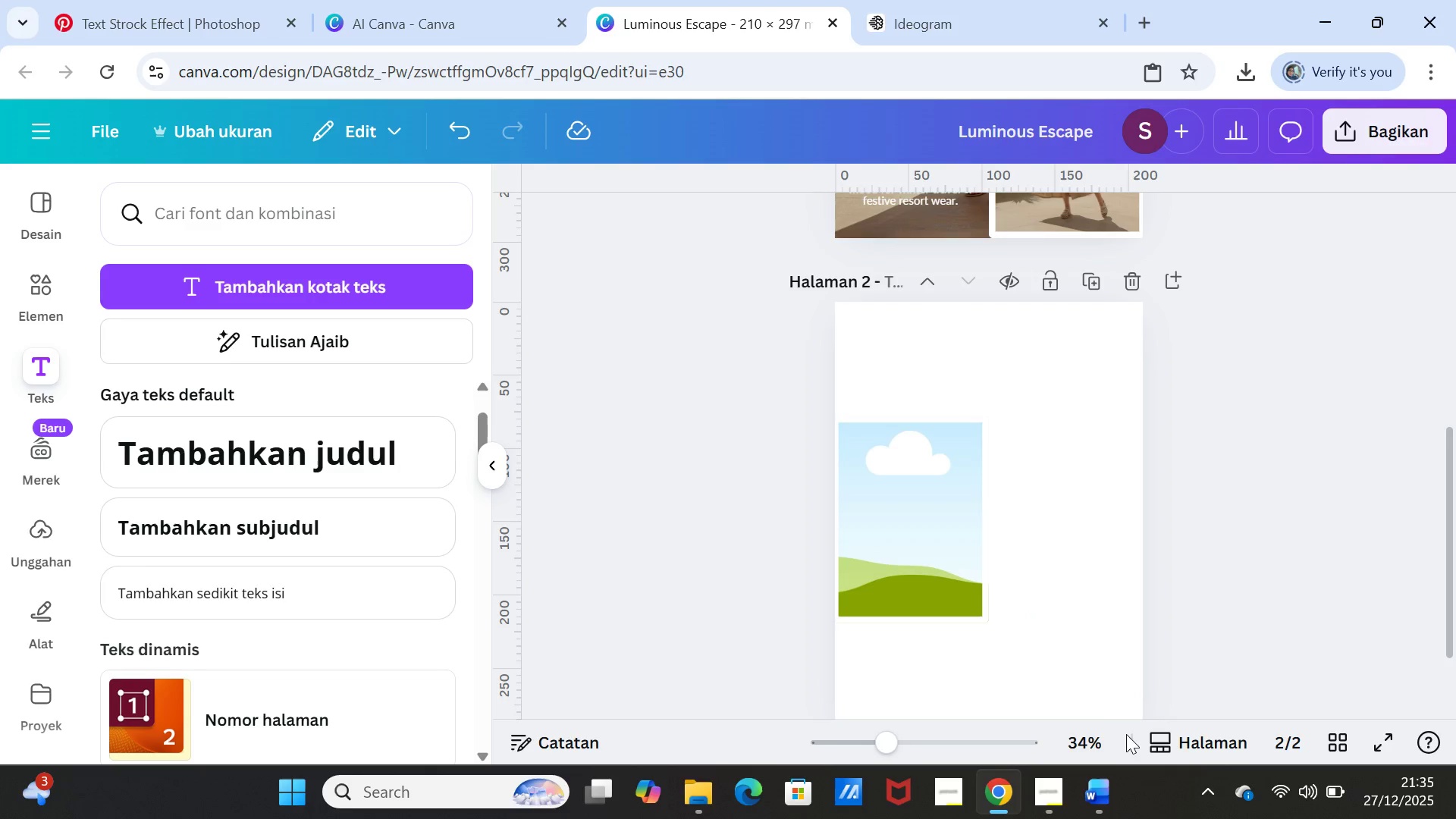 
left_click([915, 547])
 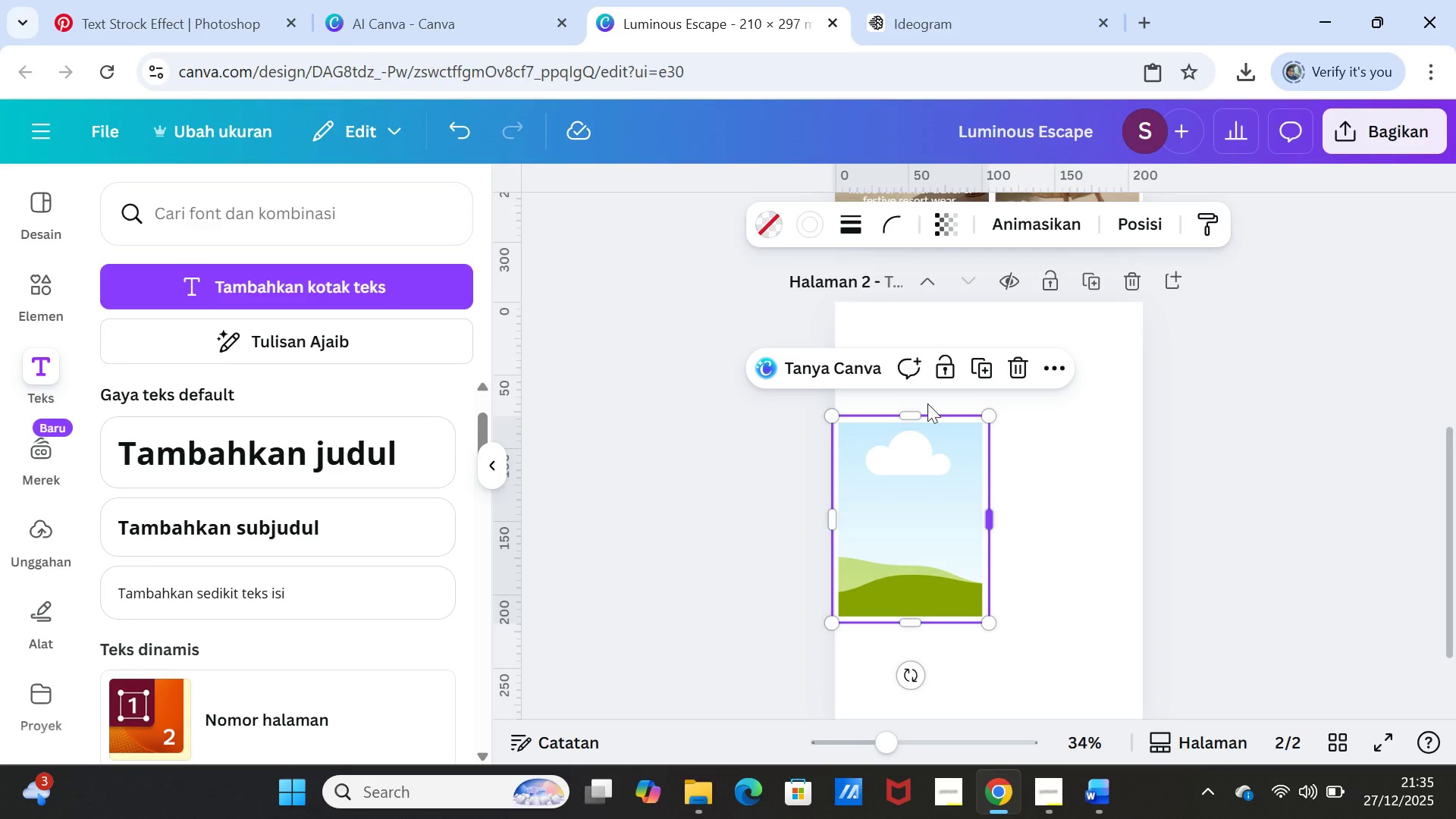 
left_click([846, 218])
 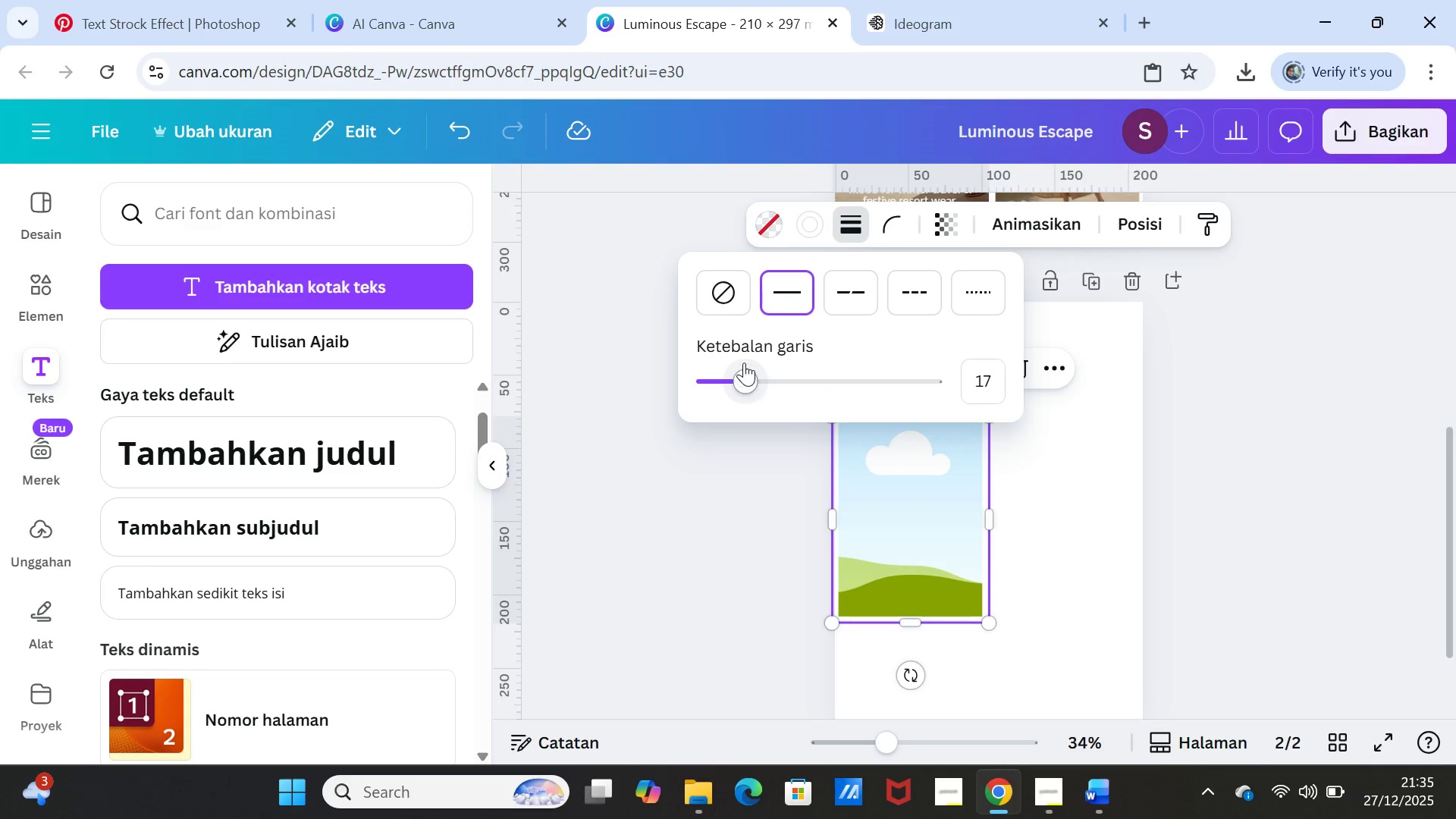 
left_click([721, 293])
 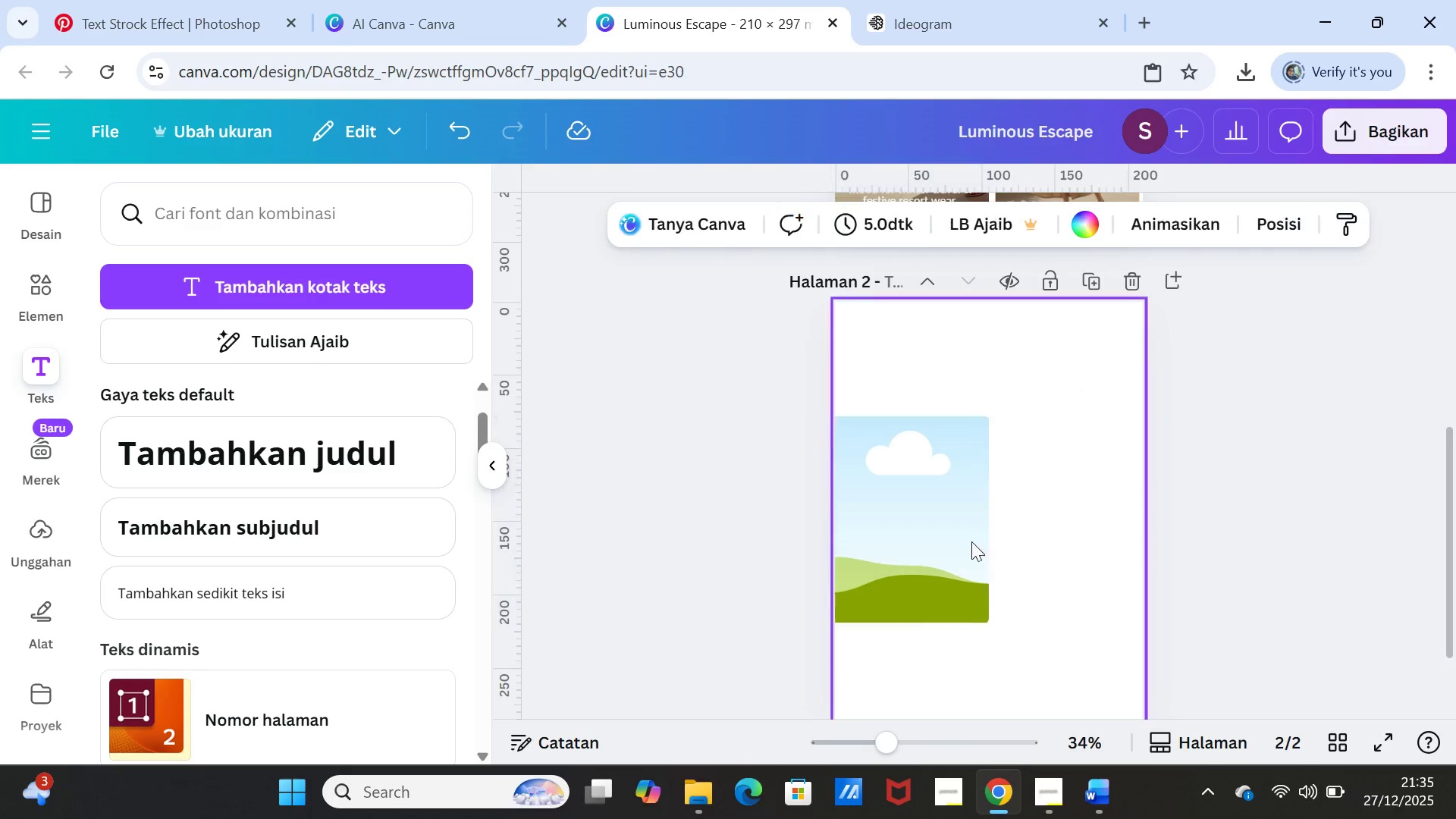 
double_click([953, 497])
 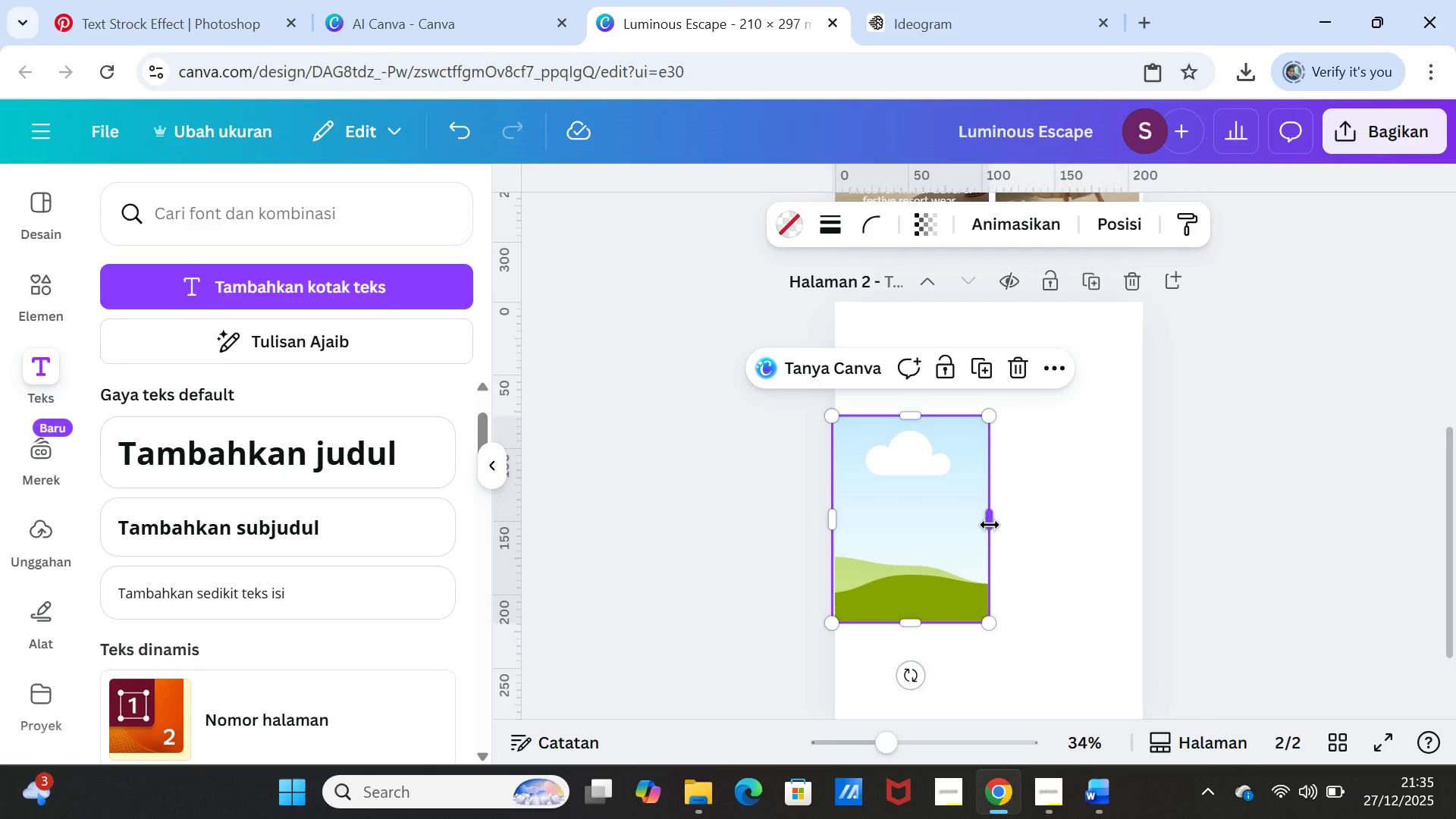 
left_click_drag(start_coordinate=[990, 525], to_coordinate=[1139, 520])
 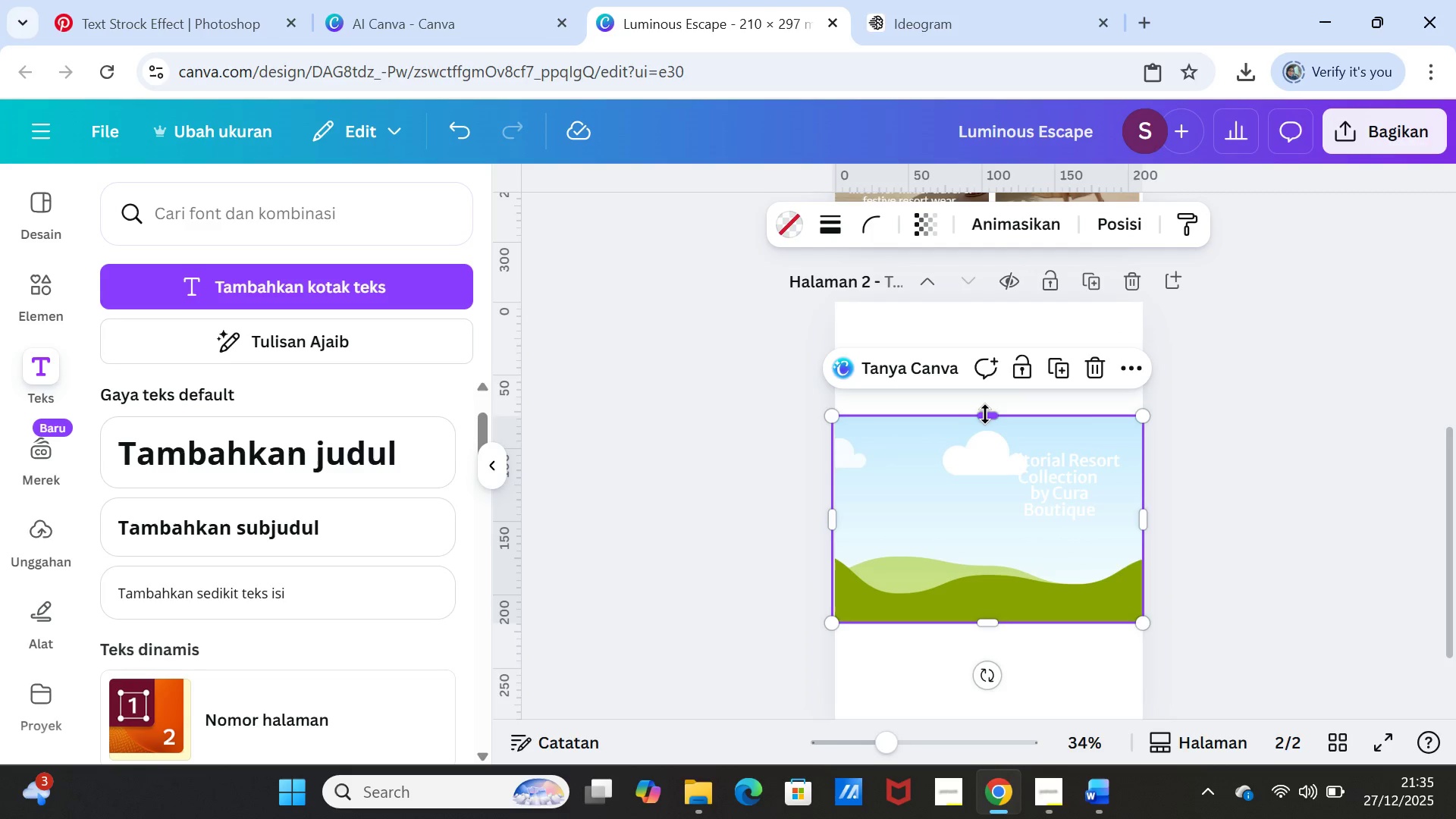 
left_click_drag(start_coordinate=[985, 414], to_coordinate=[984, 295])
 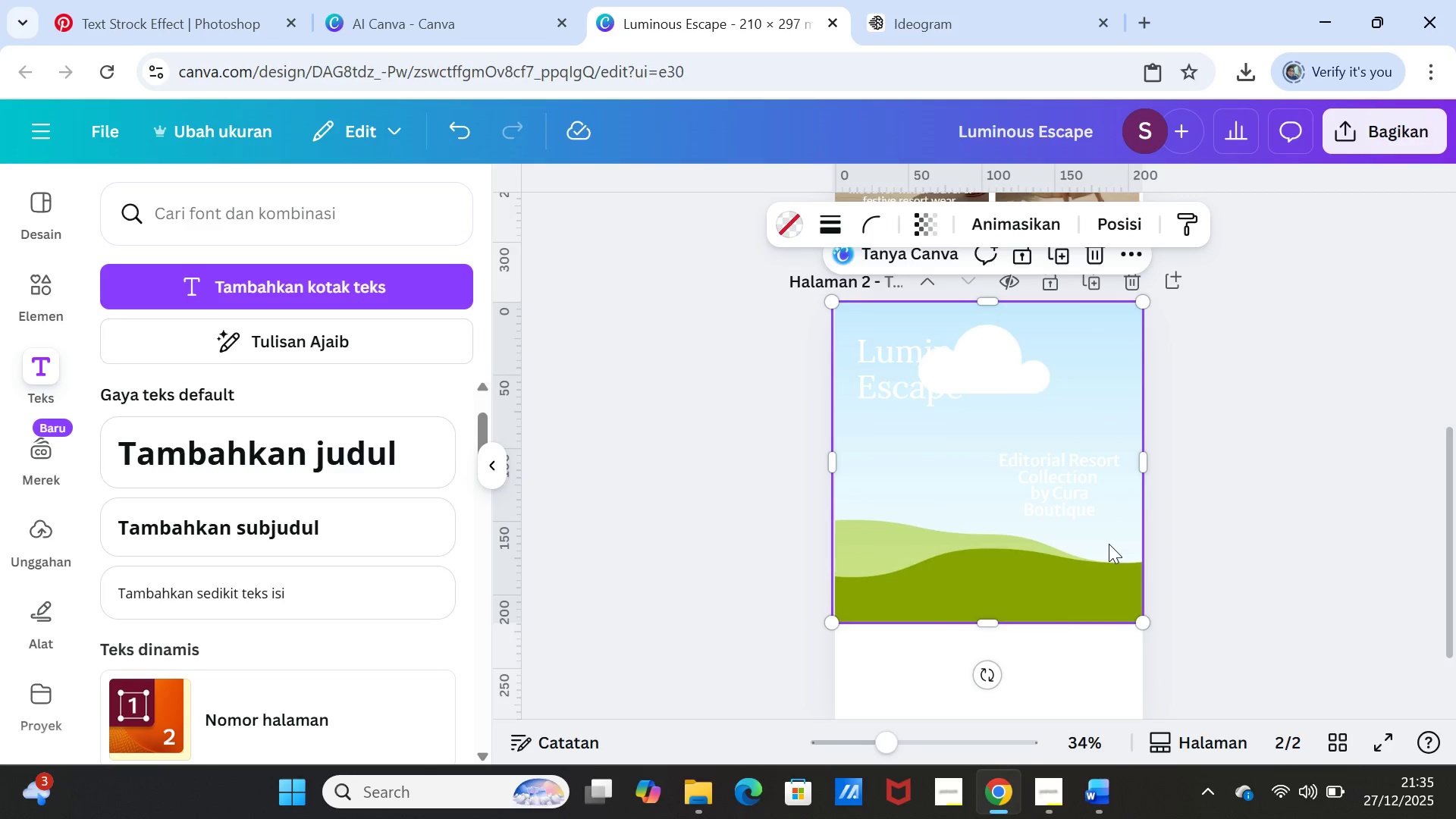 
scroll: coordinate [1109, 545], scroll_direction: down, amount: 2.0
 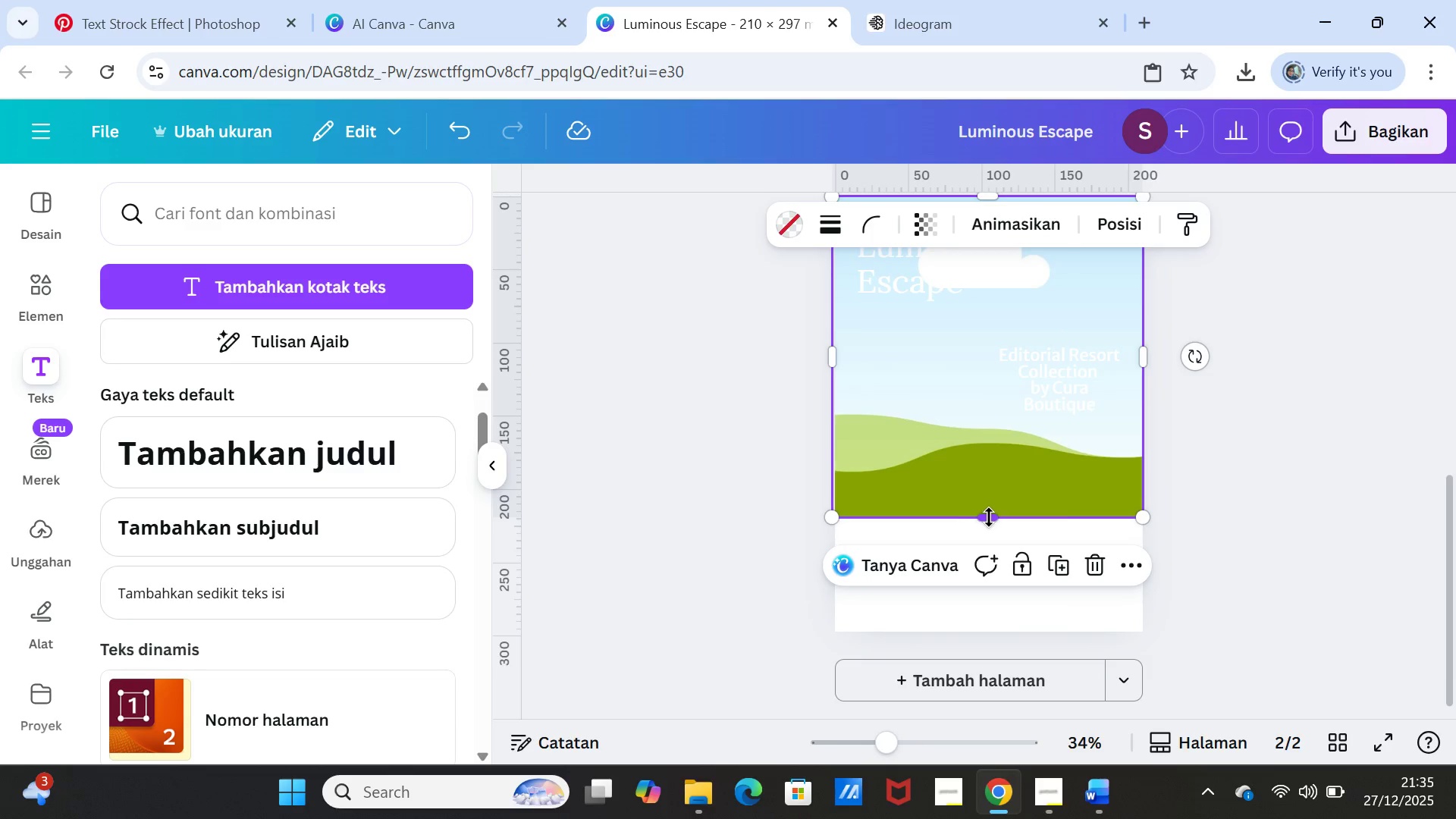 
left_click_drag(start_coordinate=[988, 517], to_coordinate=[1006, 626])
 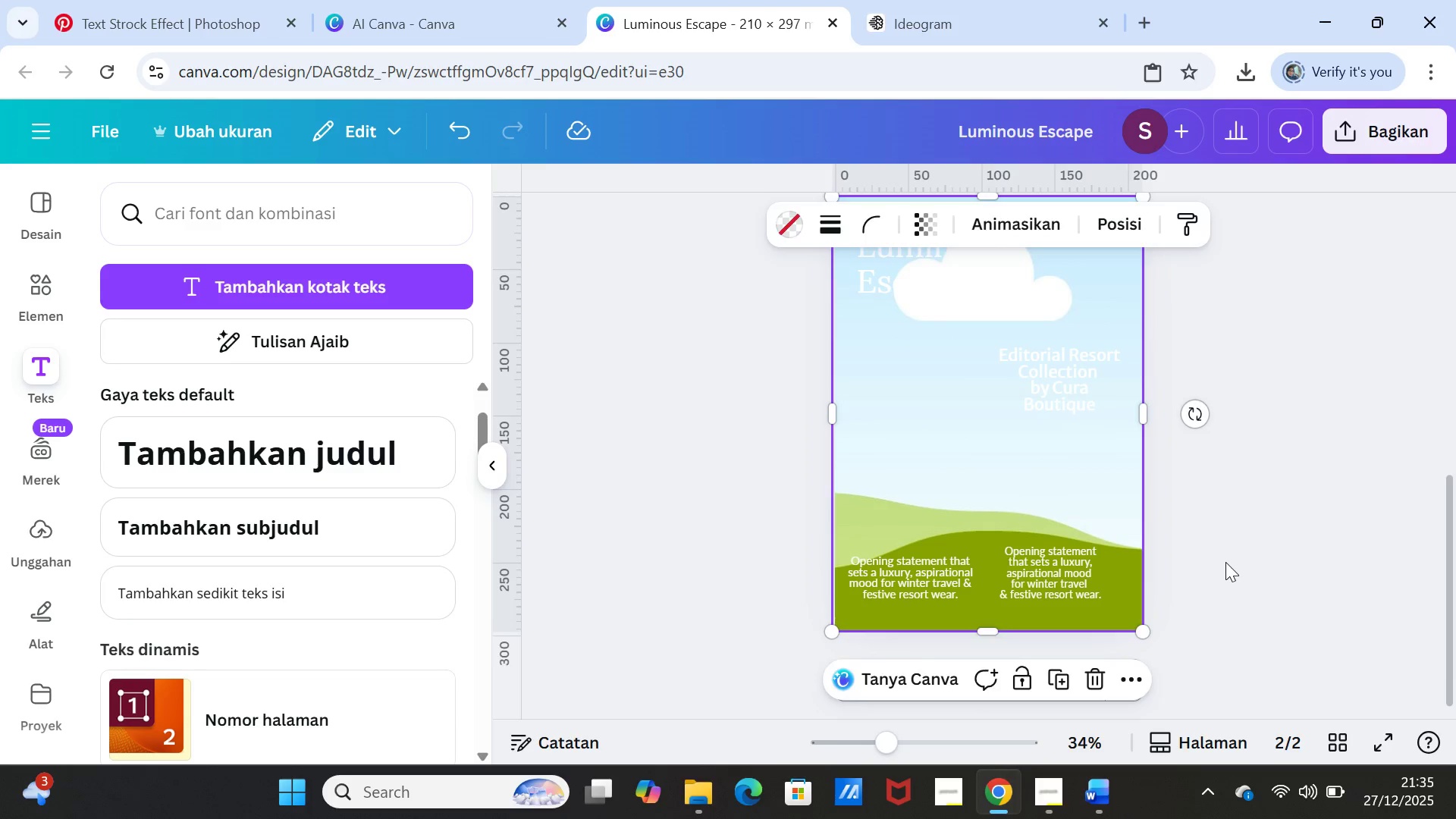 
left_click([1225, 562])
 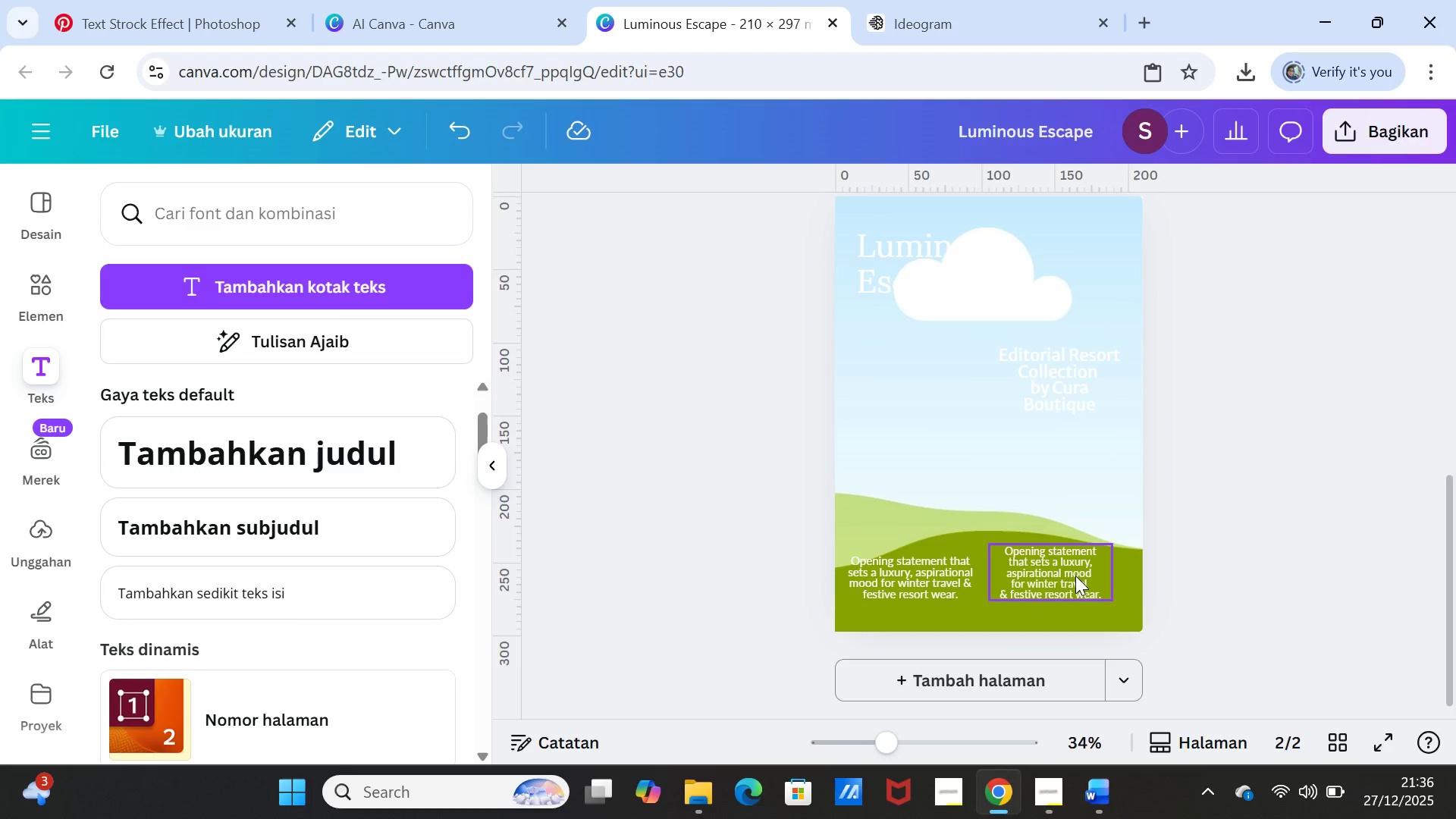 
scroll: coordinate [1257, 554], scroll_direction: up, amount: 3.0
 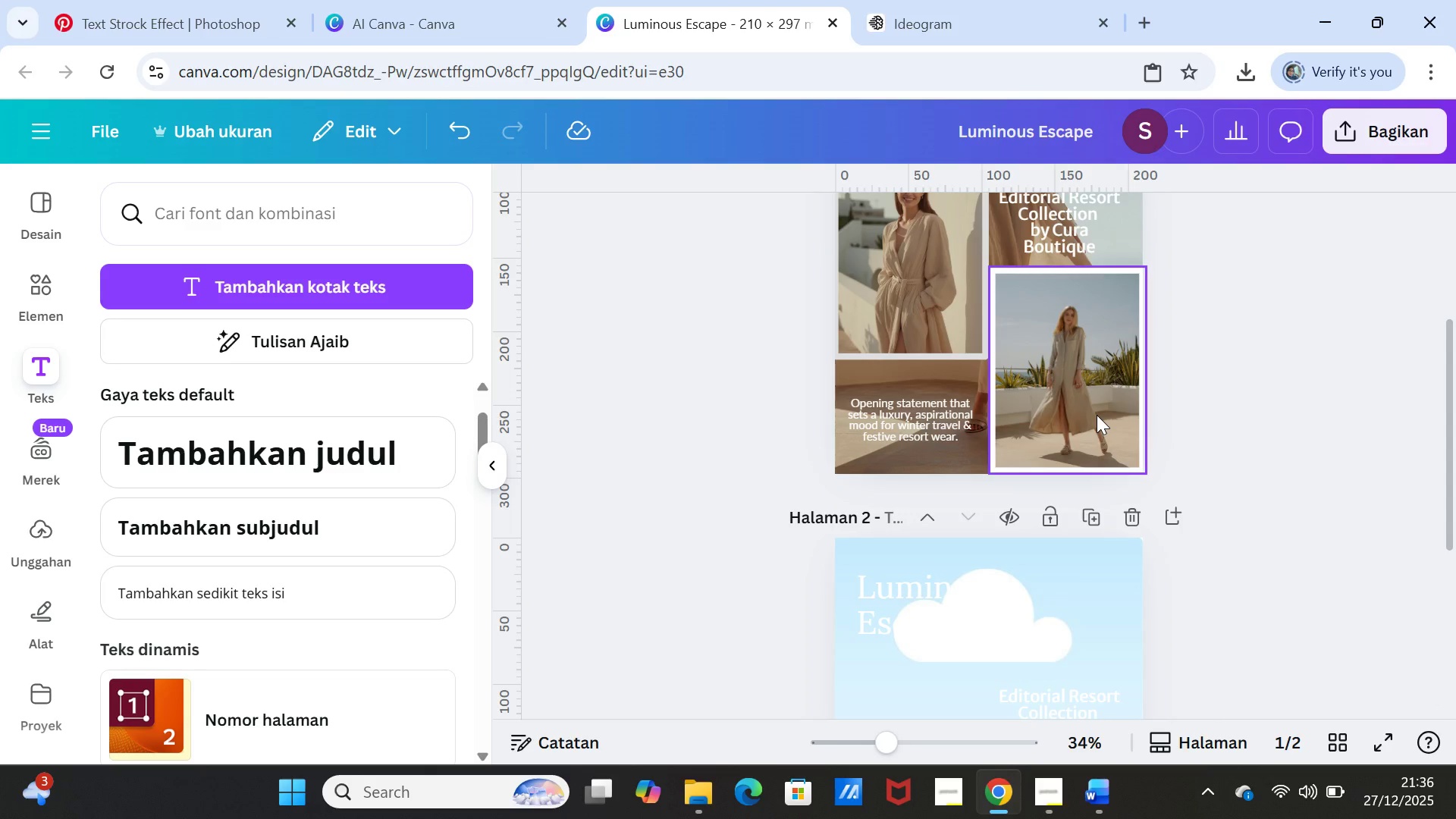 
left_click([1097, 415])
 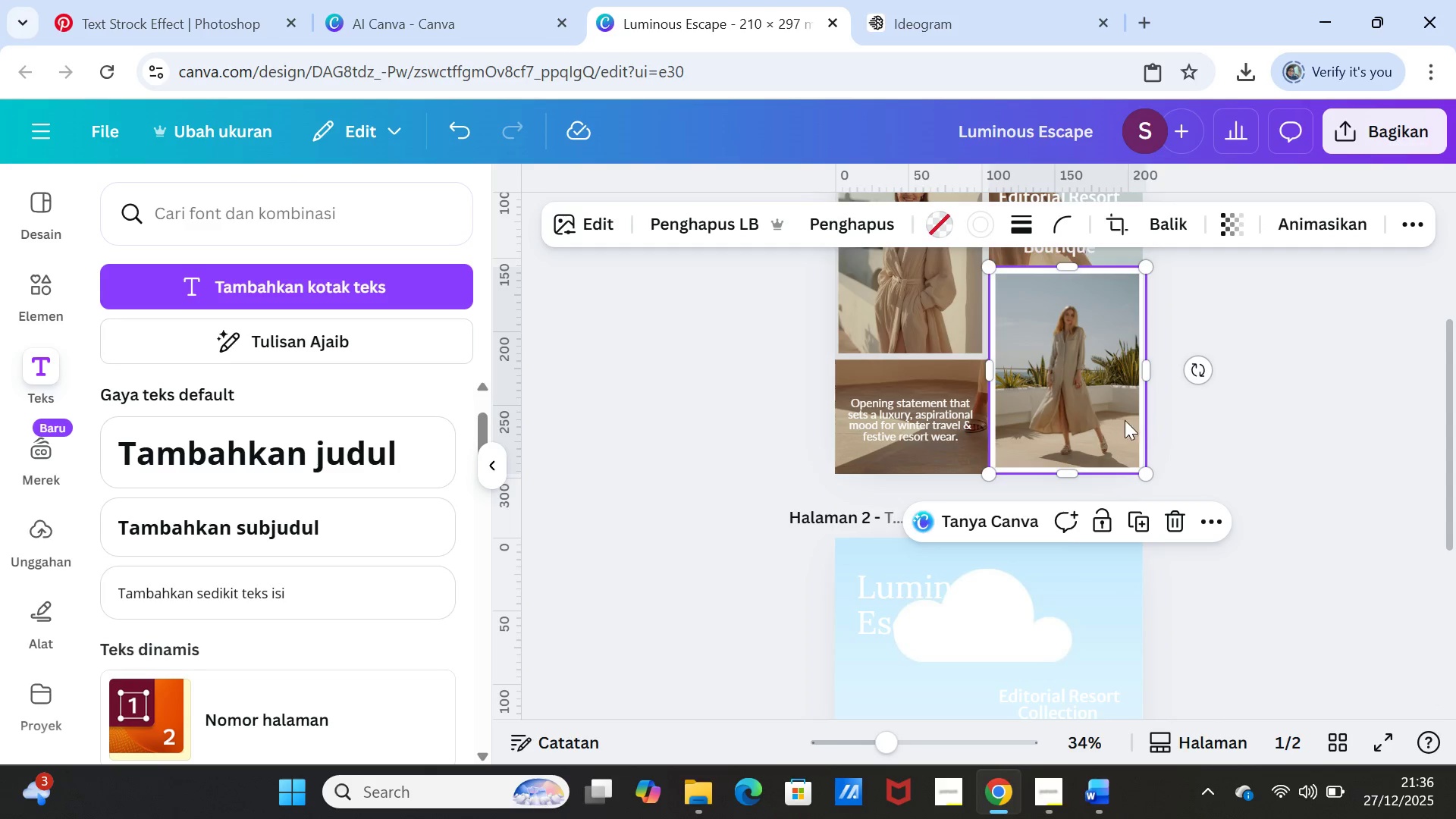 
left_click_drag(start_coordinate=[1101, 404], to_coordinate=[1100, 602])
 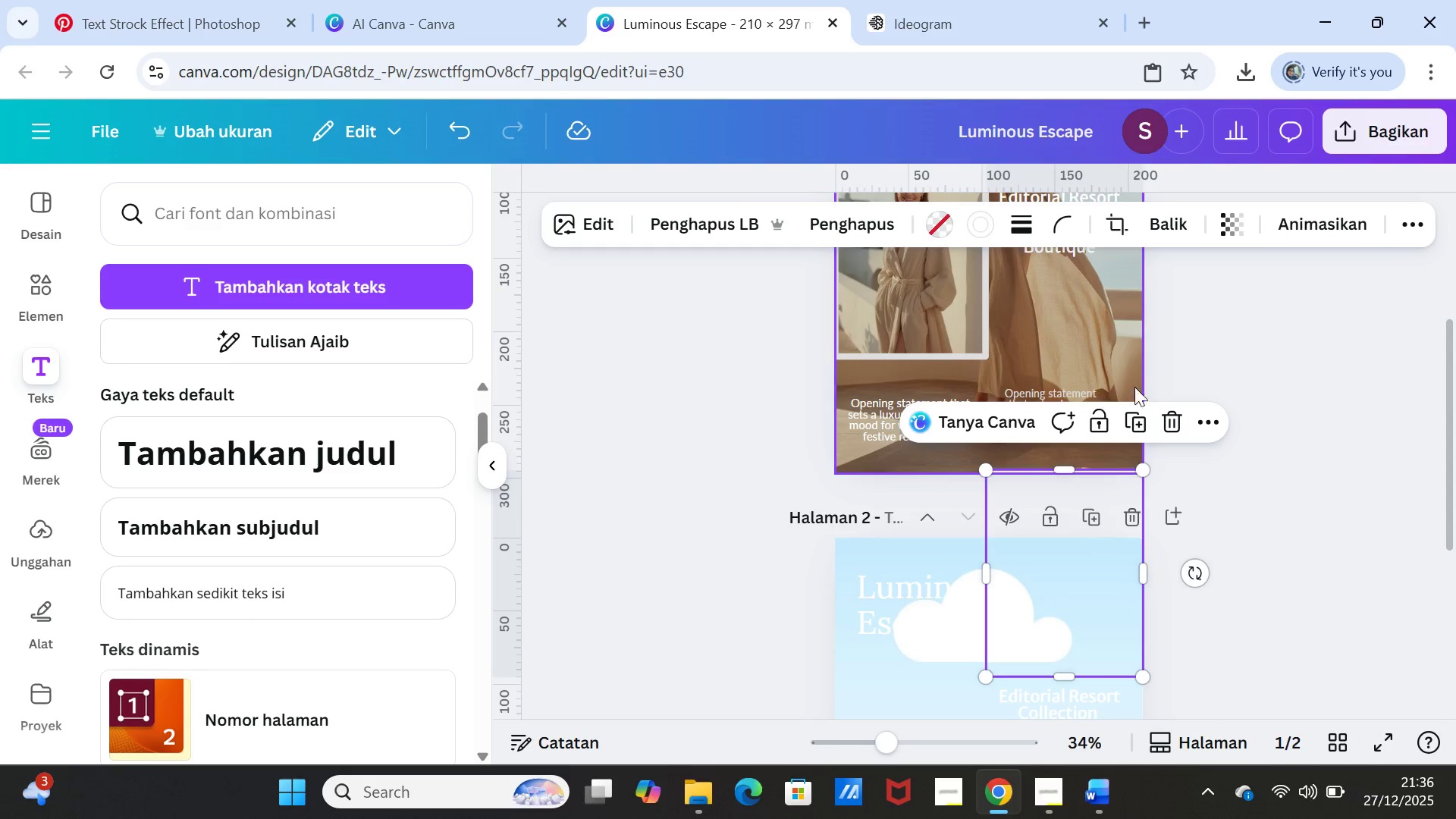 
left_click([1266, 351])
 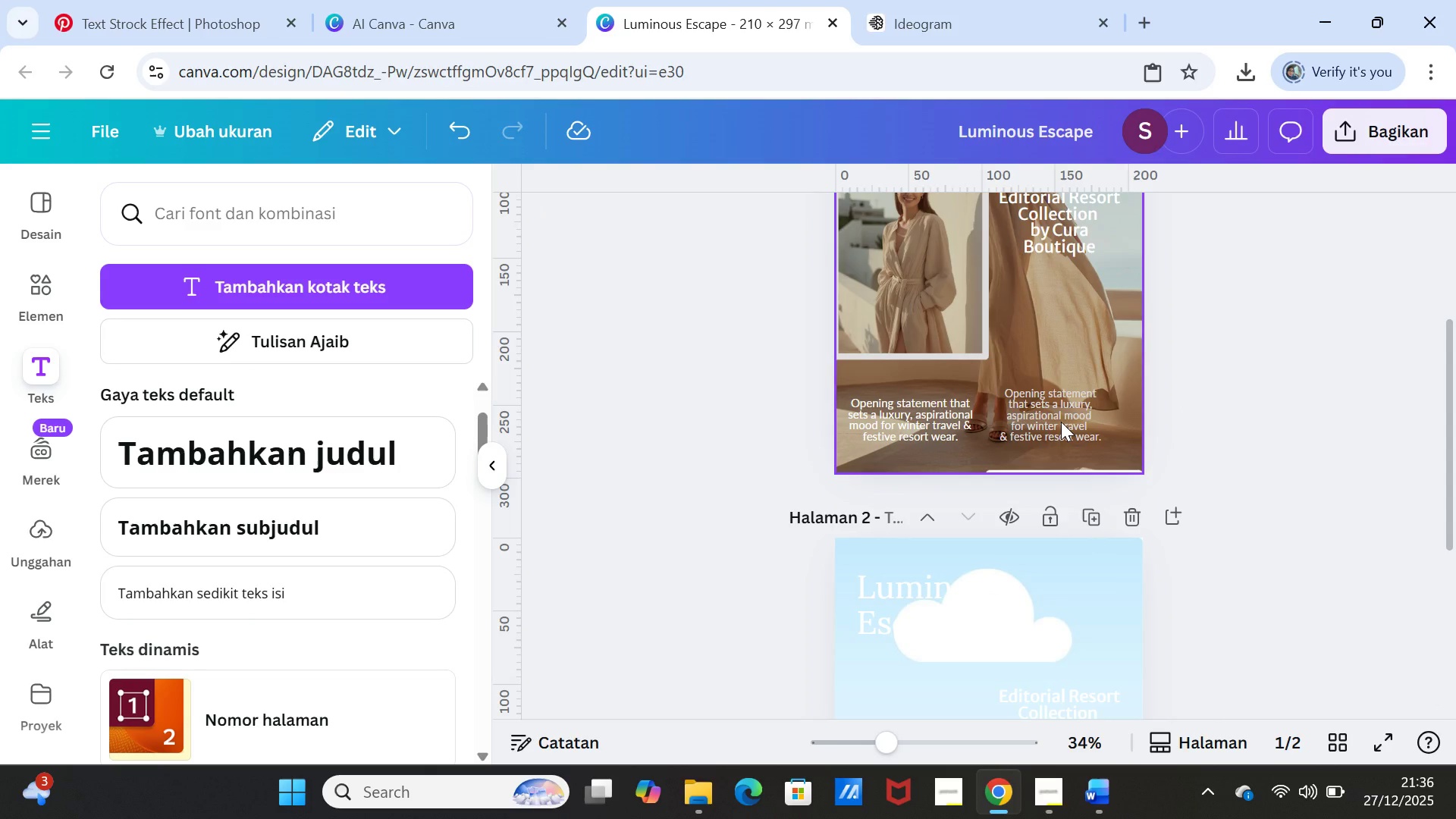 
left_click([1061, 422])
 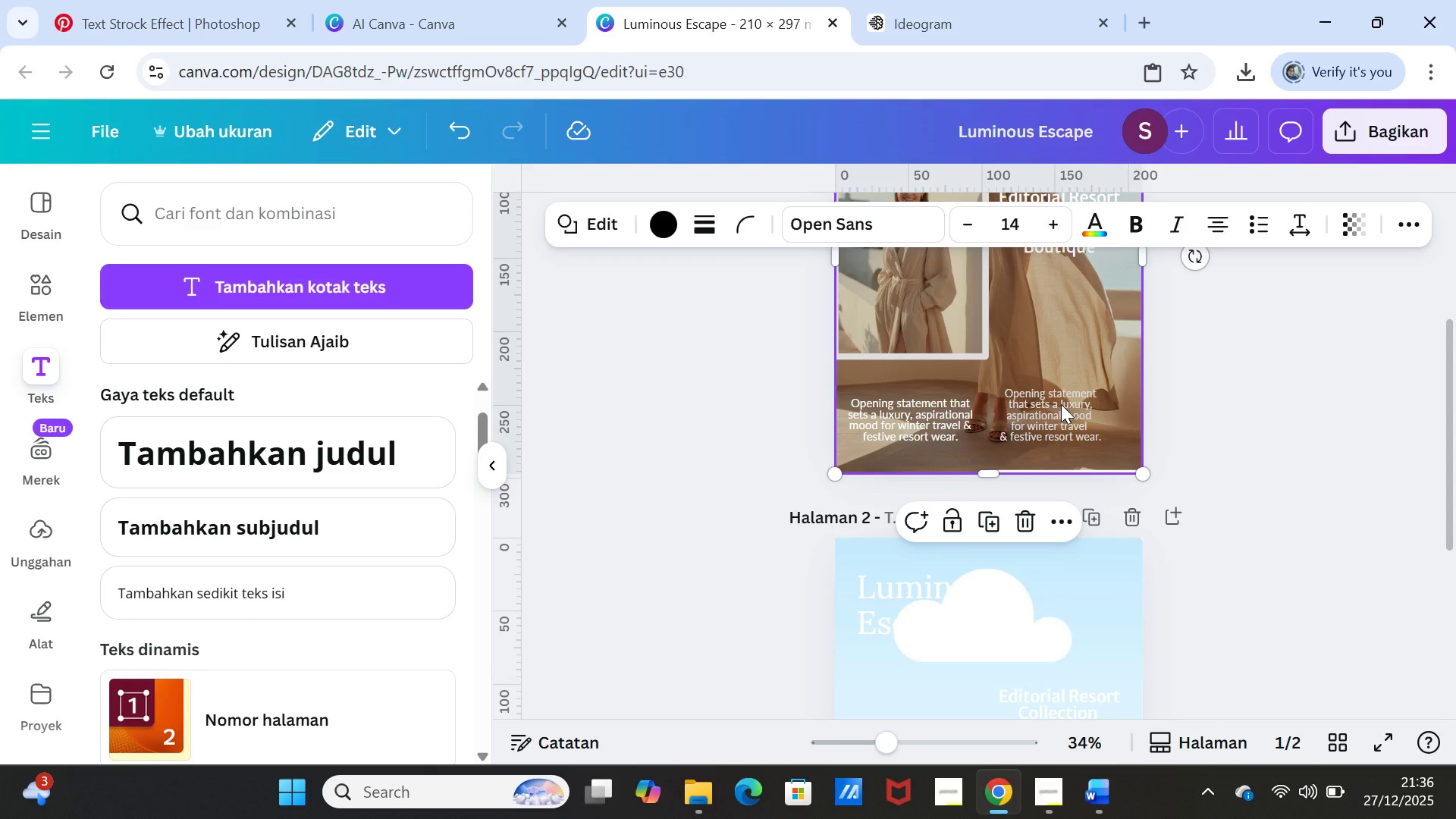 
left_click([1061, 404])
 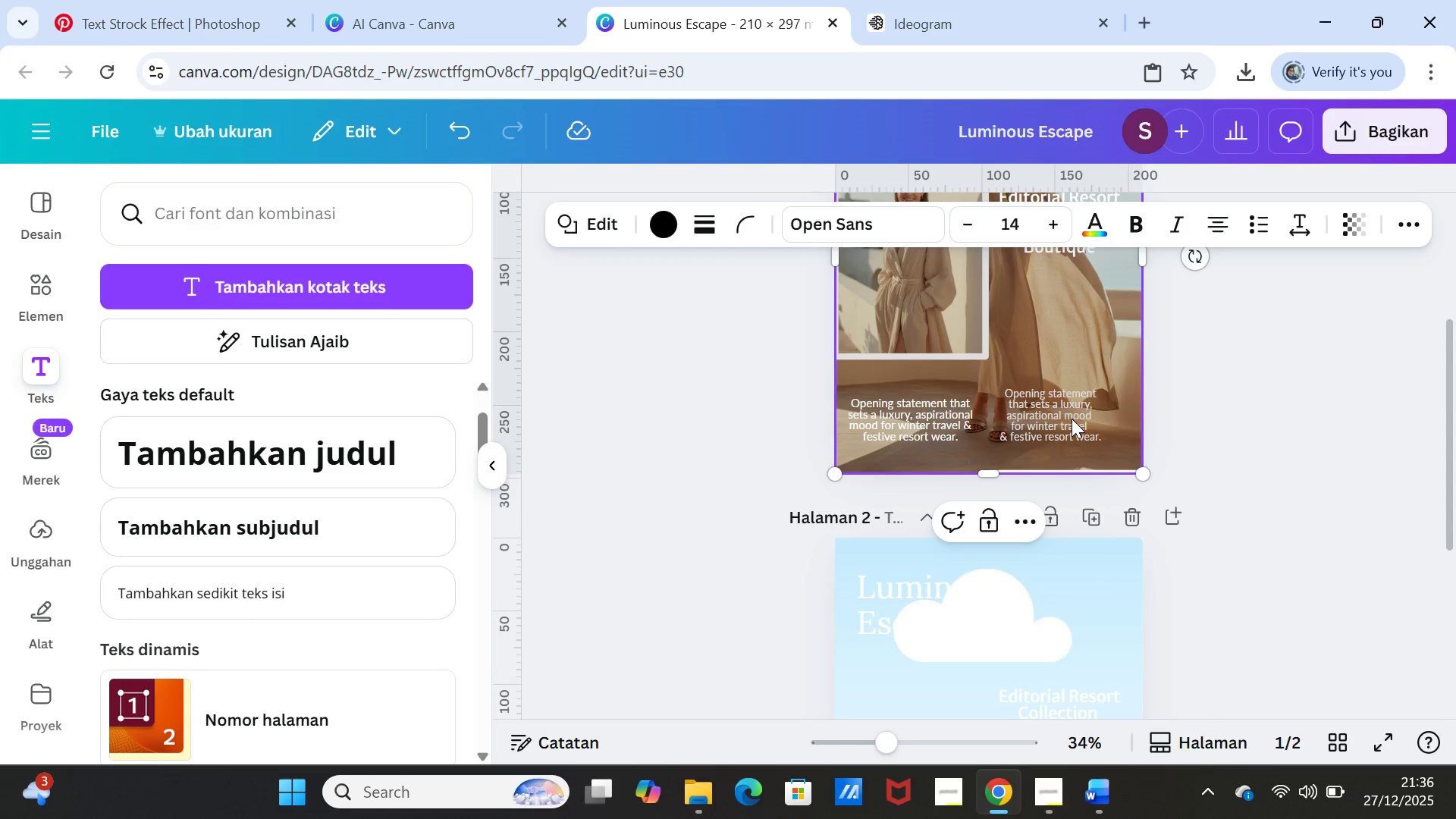 
double_click([1072, 419])
 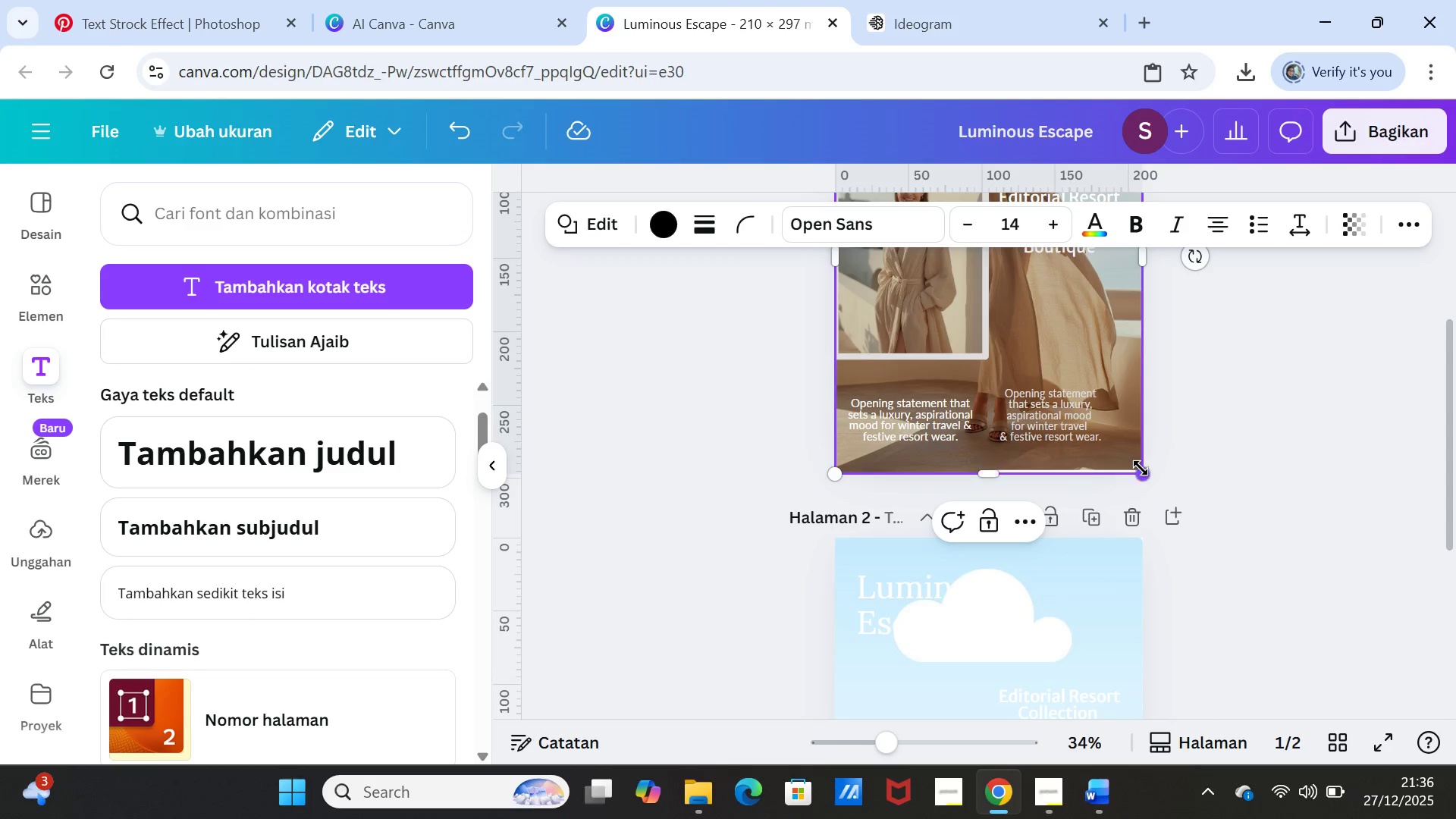 
left_click_drag(start_coordinate=[1141, 468], to_coordinate=[1025, 366])
 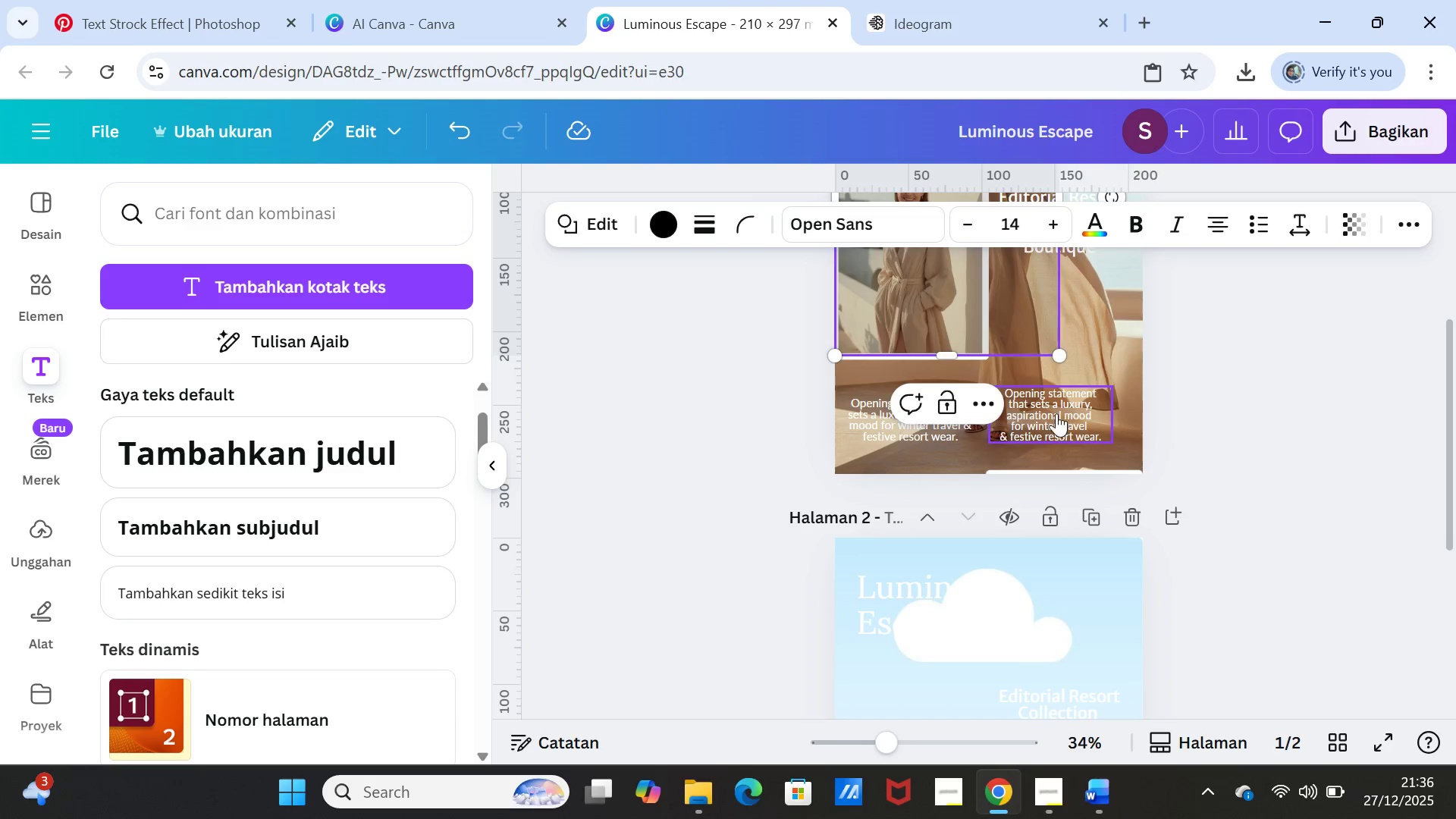 
left_click([1056, 413])
 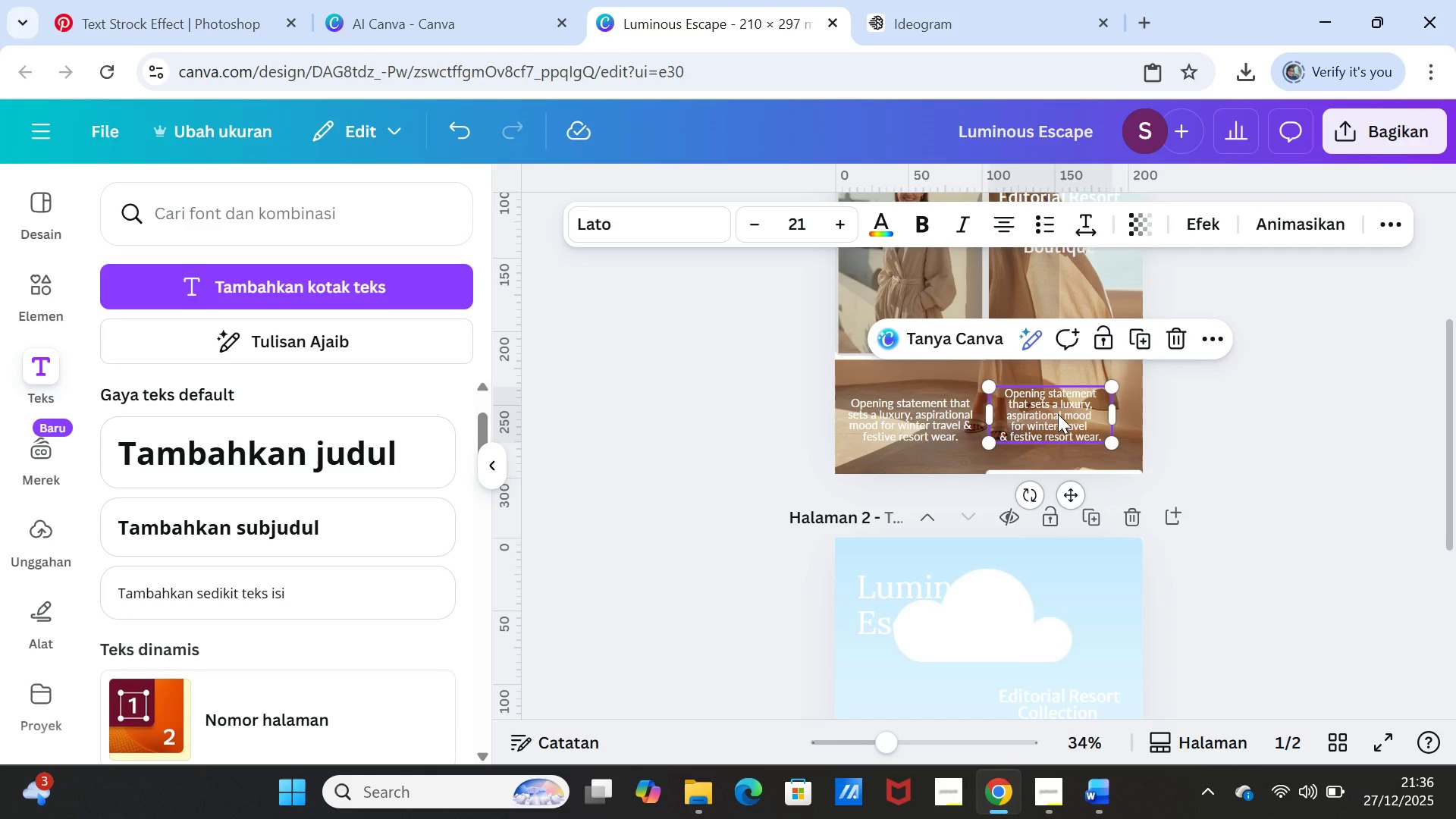 
key(Delete)
 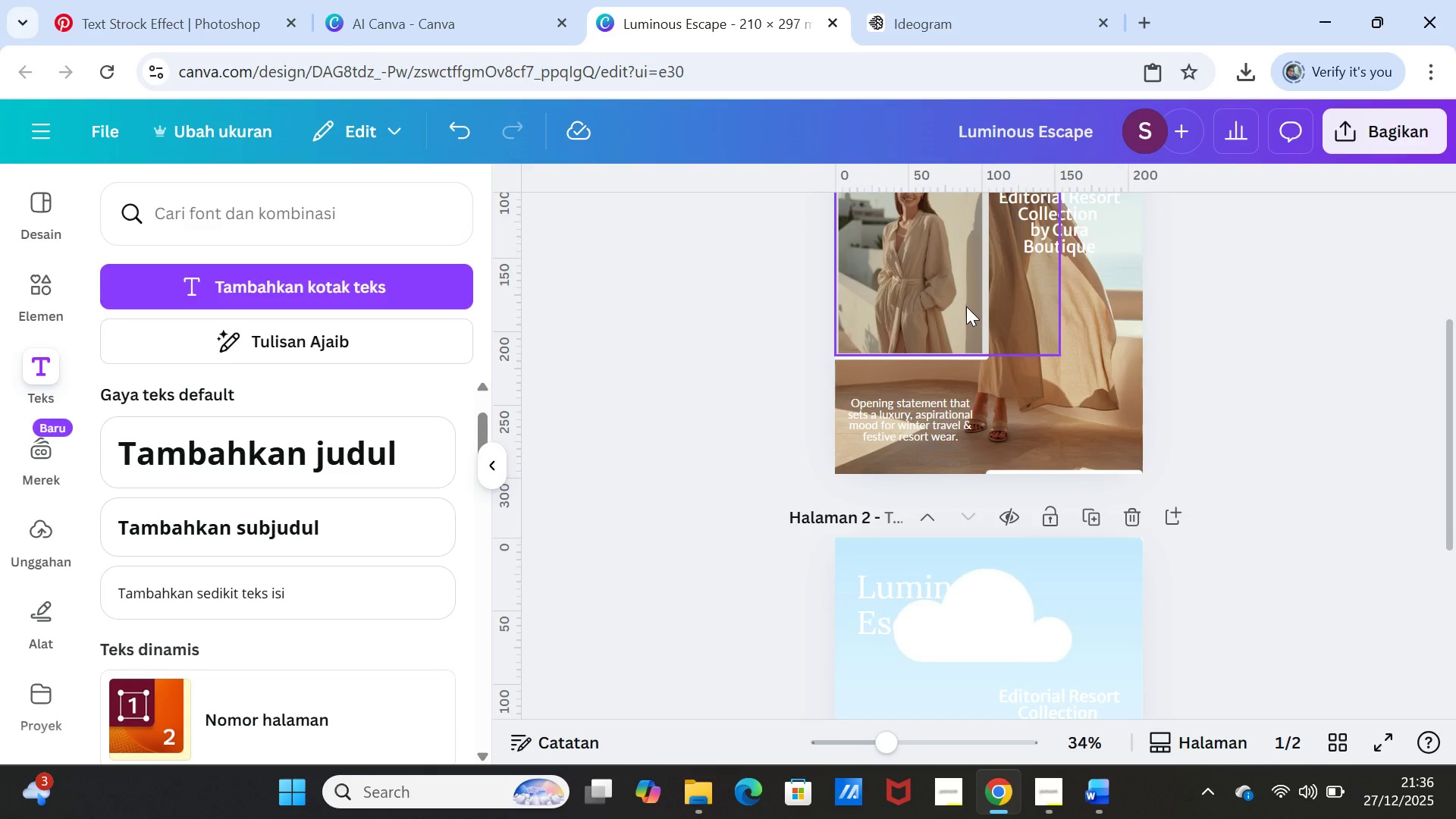 
left_click([966, 306])
 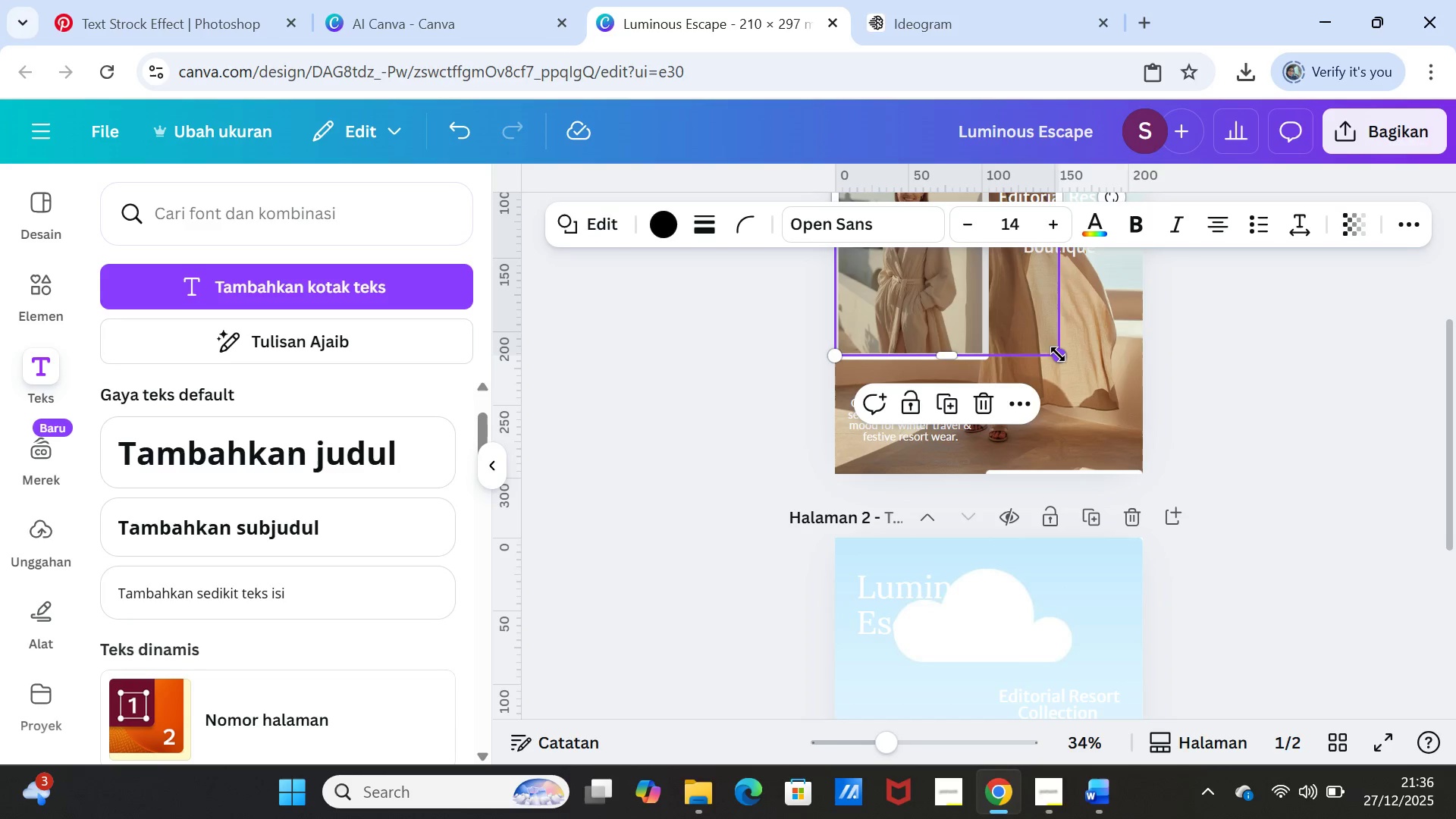 
left_click_drag(start_coordinate=[1058, 354], to_coordinate=[1134, 473])
 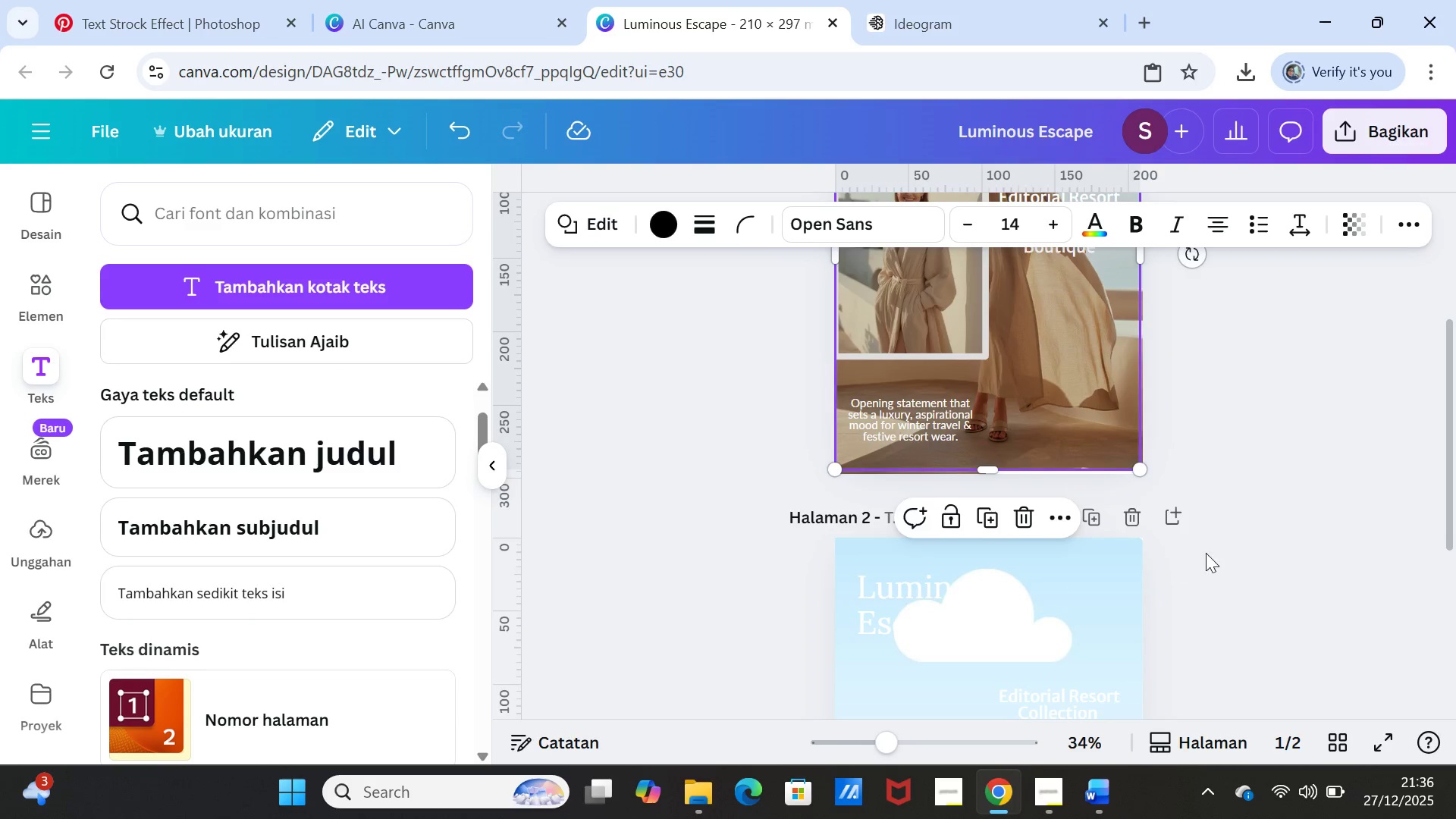 
scroll: coordinate [1206, 553], scroll_direction: down, amount: 1.0
 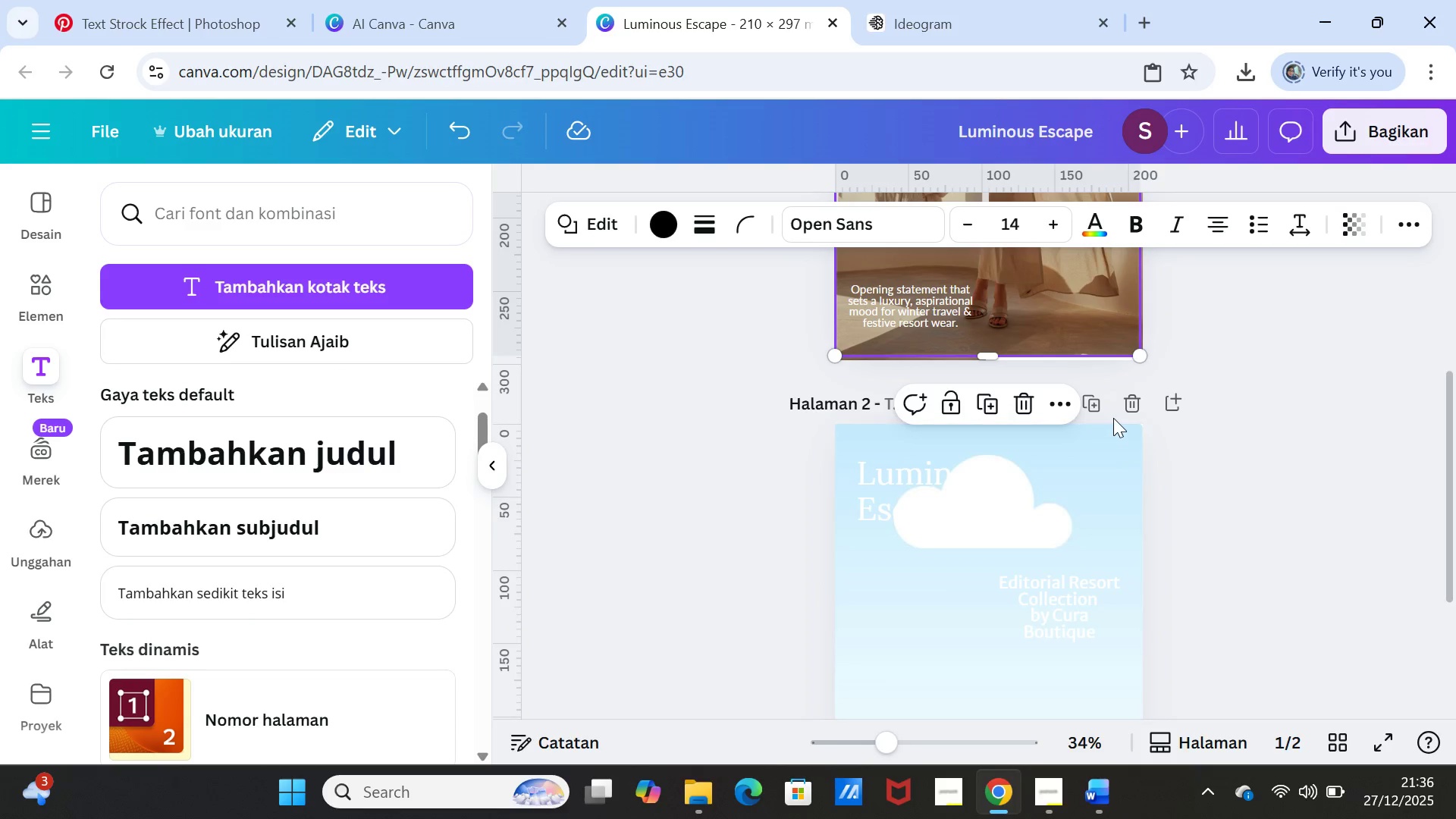 
scroll: coordinate [1141, 418], scroll_direction: up, amount: 2.0
 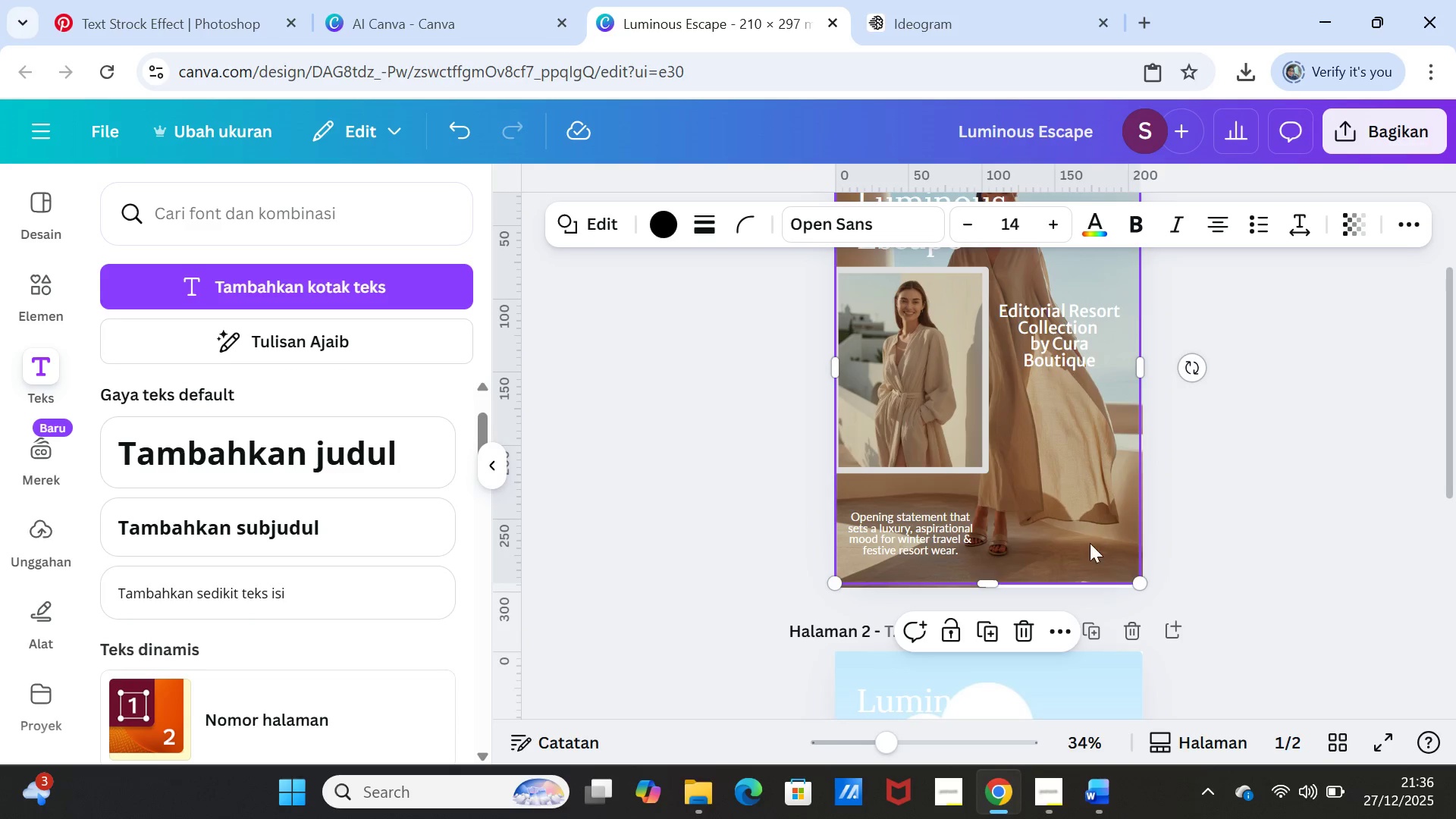 
scroll: coordinate [1086, 560], scroll_direction: down, amount: 1.0
 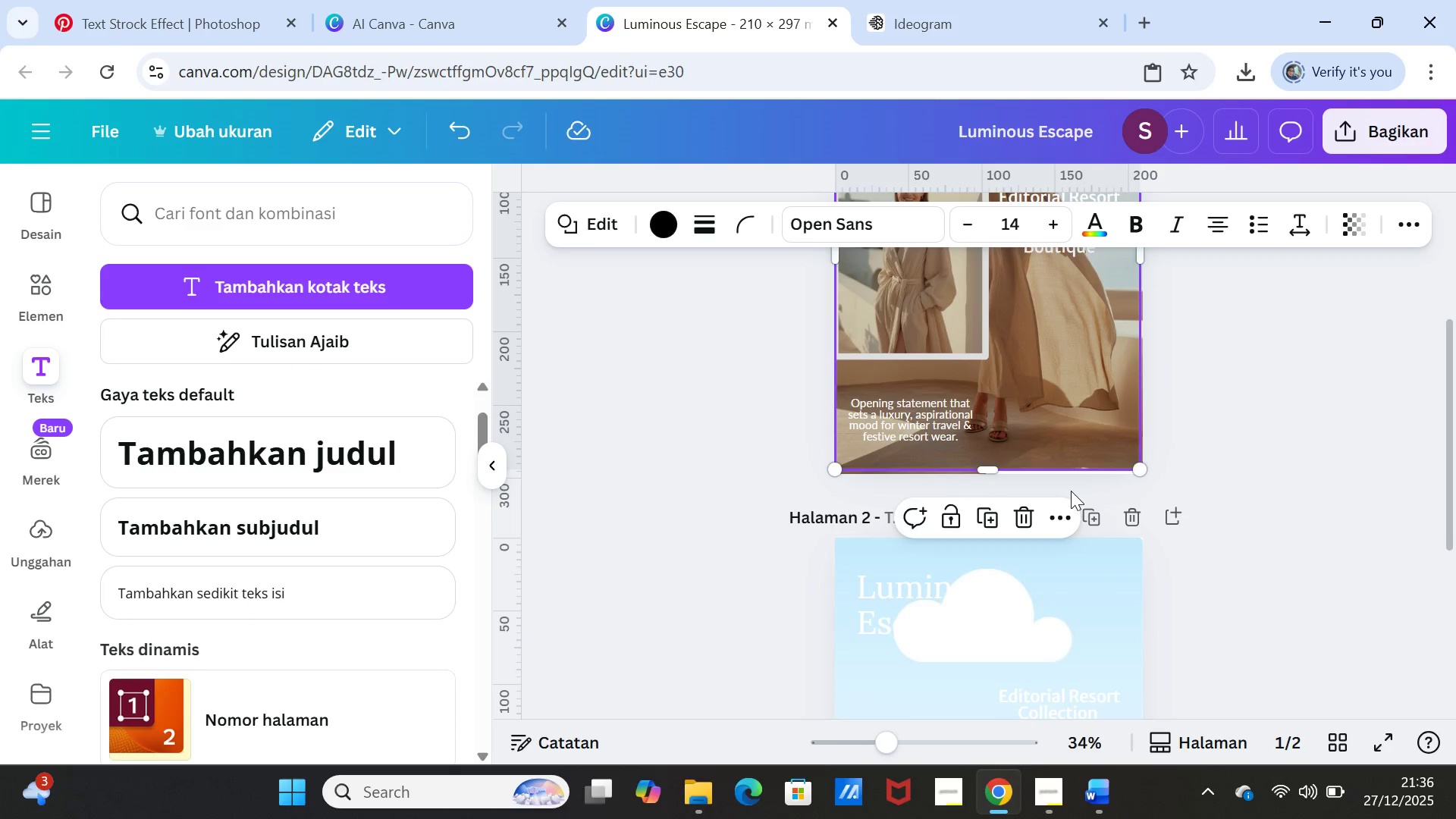 
left_click_drag(start_coordinate=[1071, 491], to_coordinate=[1071, 460])
 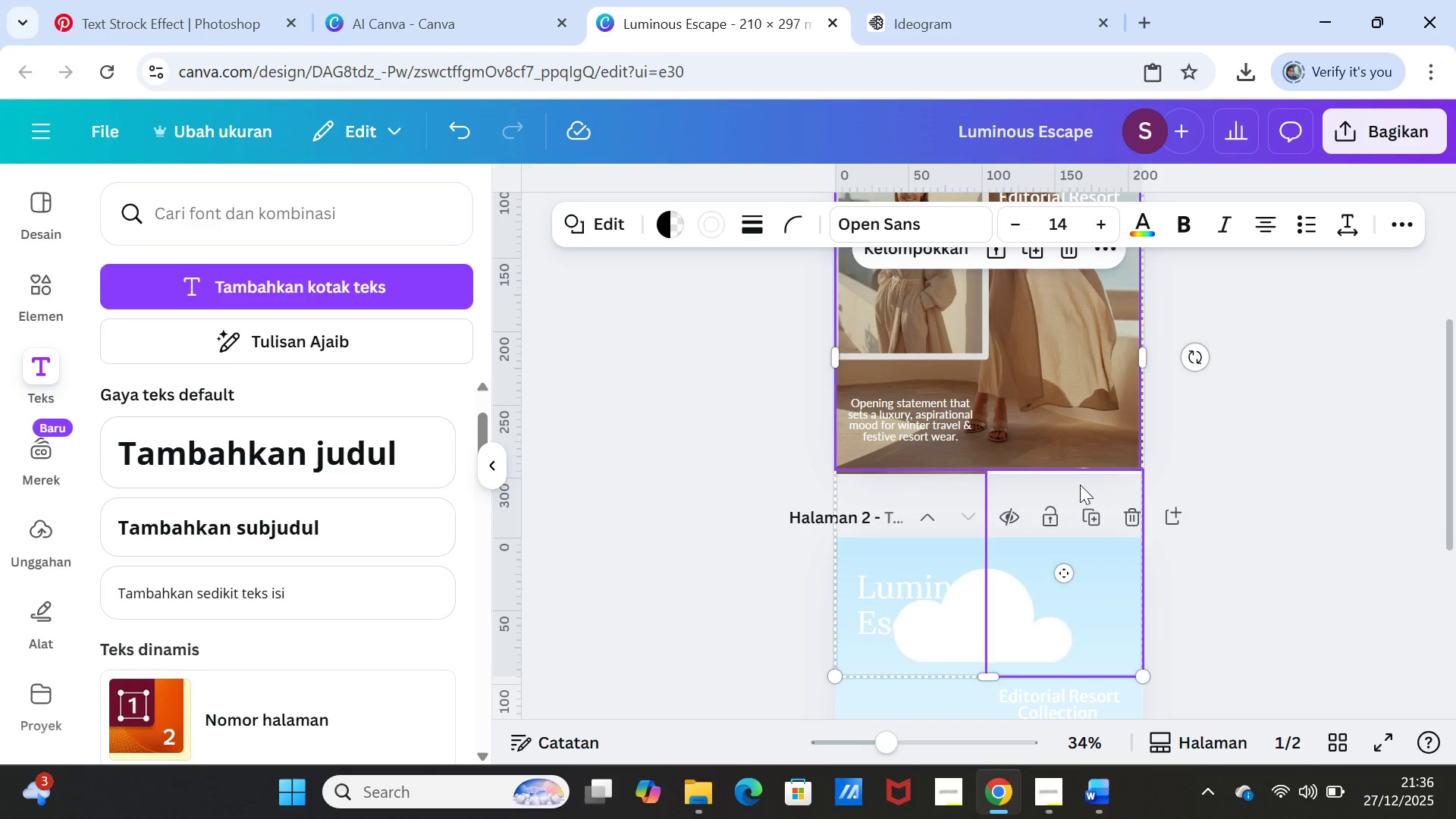 
left_click_drag(start_coordinate=[1080, 485], to_coordinate=[1081, 275])
 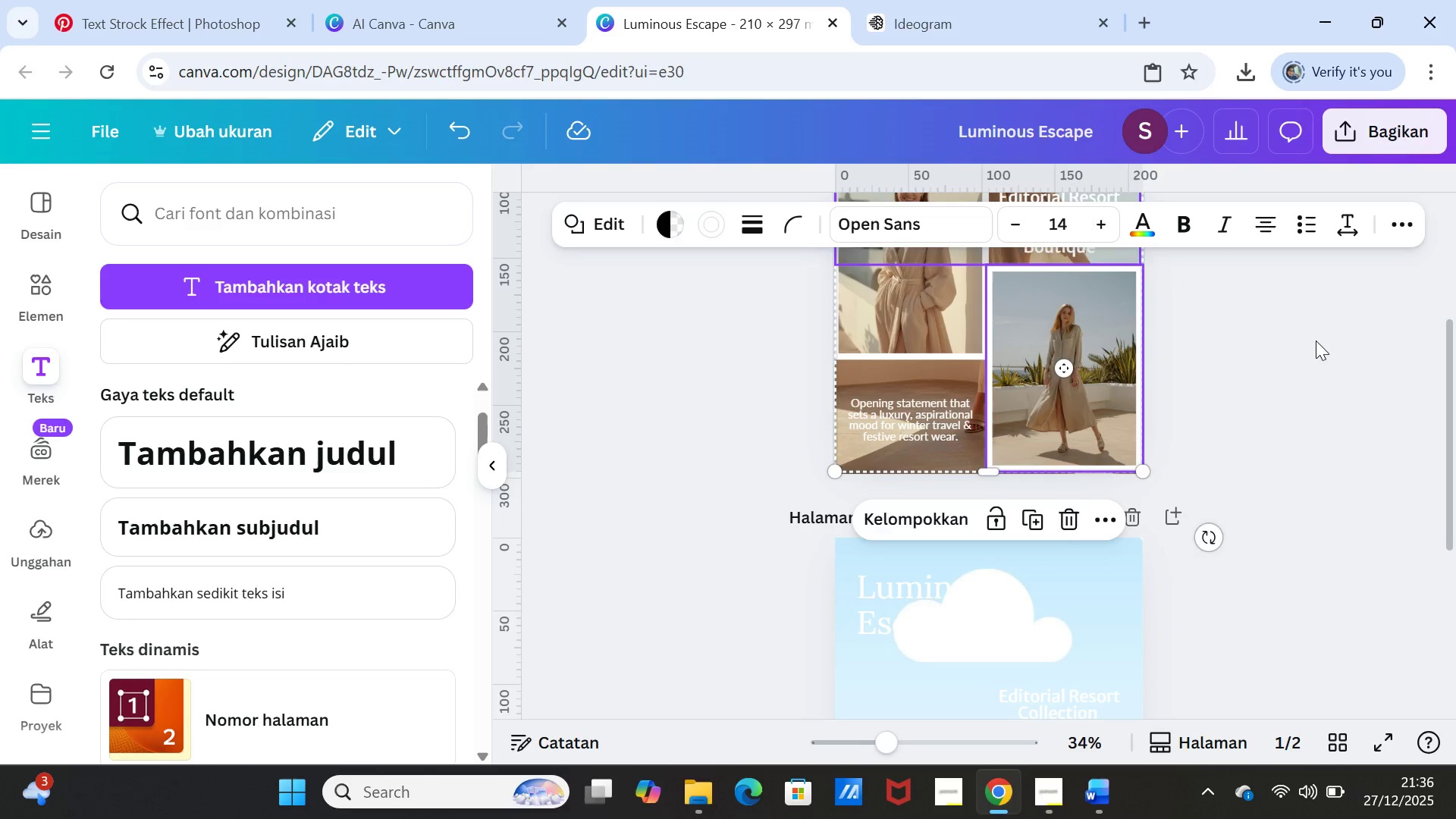 
left_click([1316, 340])
 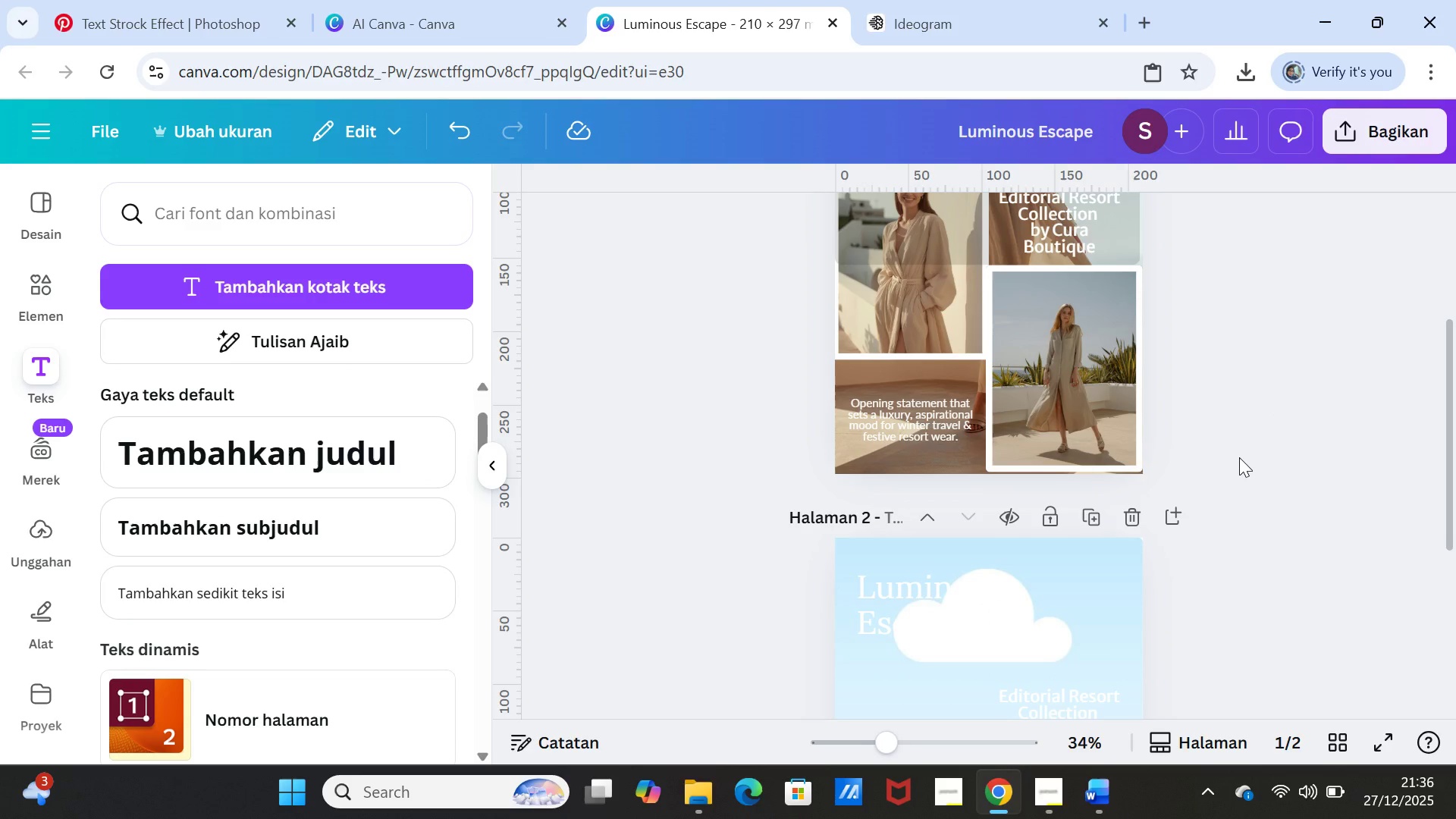 
scroll: coordinate [1239, 457], scroll_direction: up, amount: 1.0
 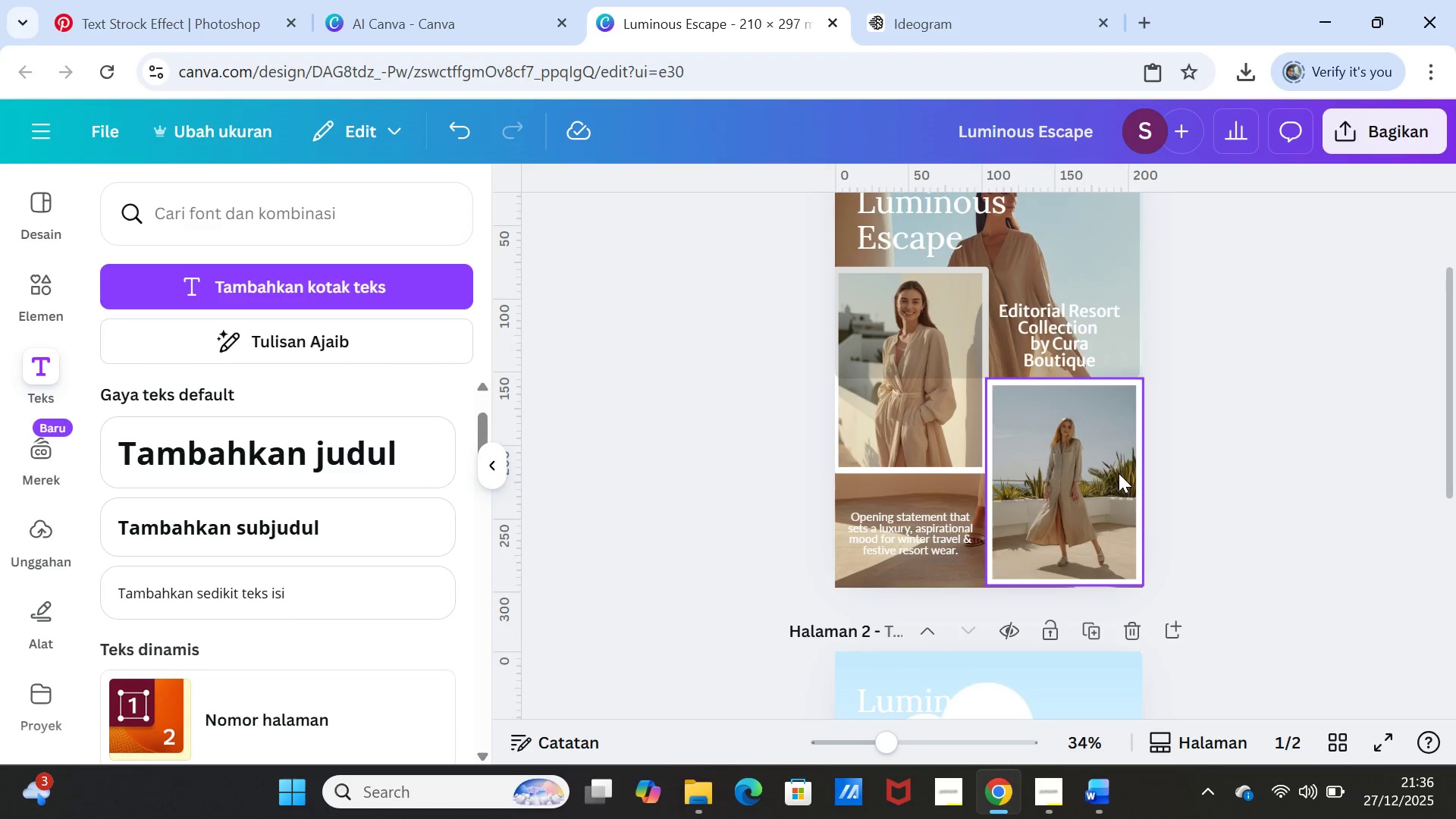 
left_click([1254, 467])
 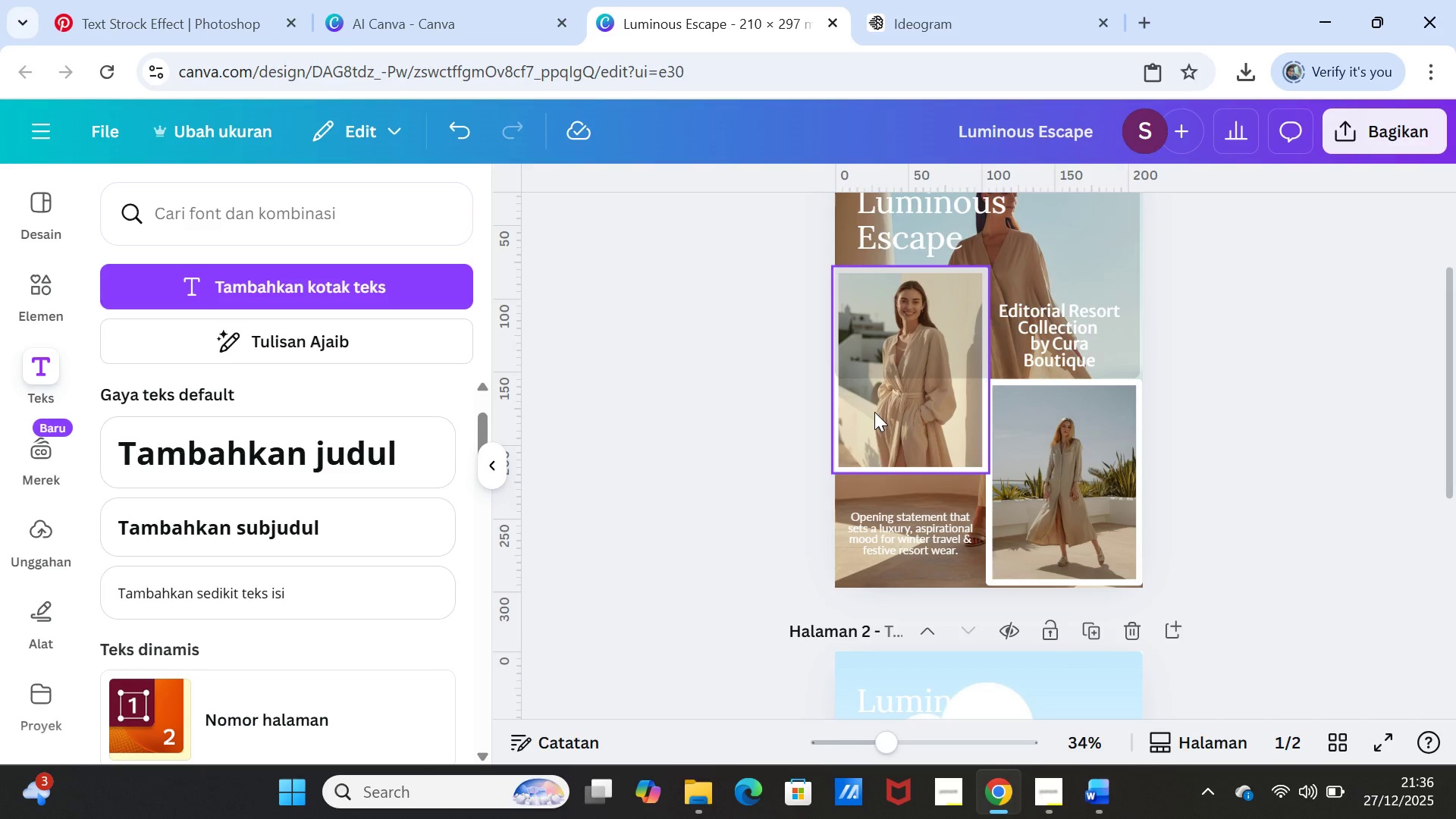 
left_click([874, 412])
 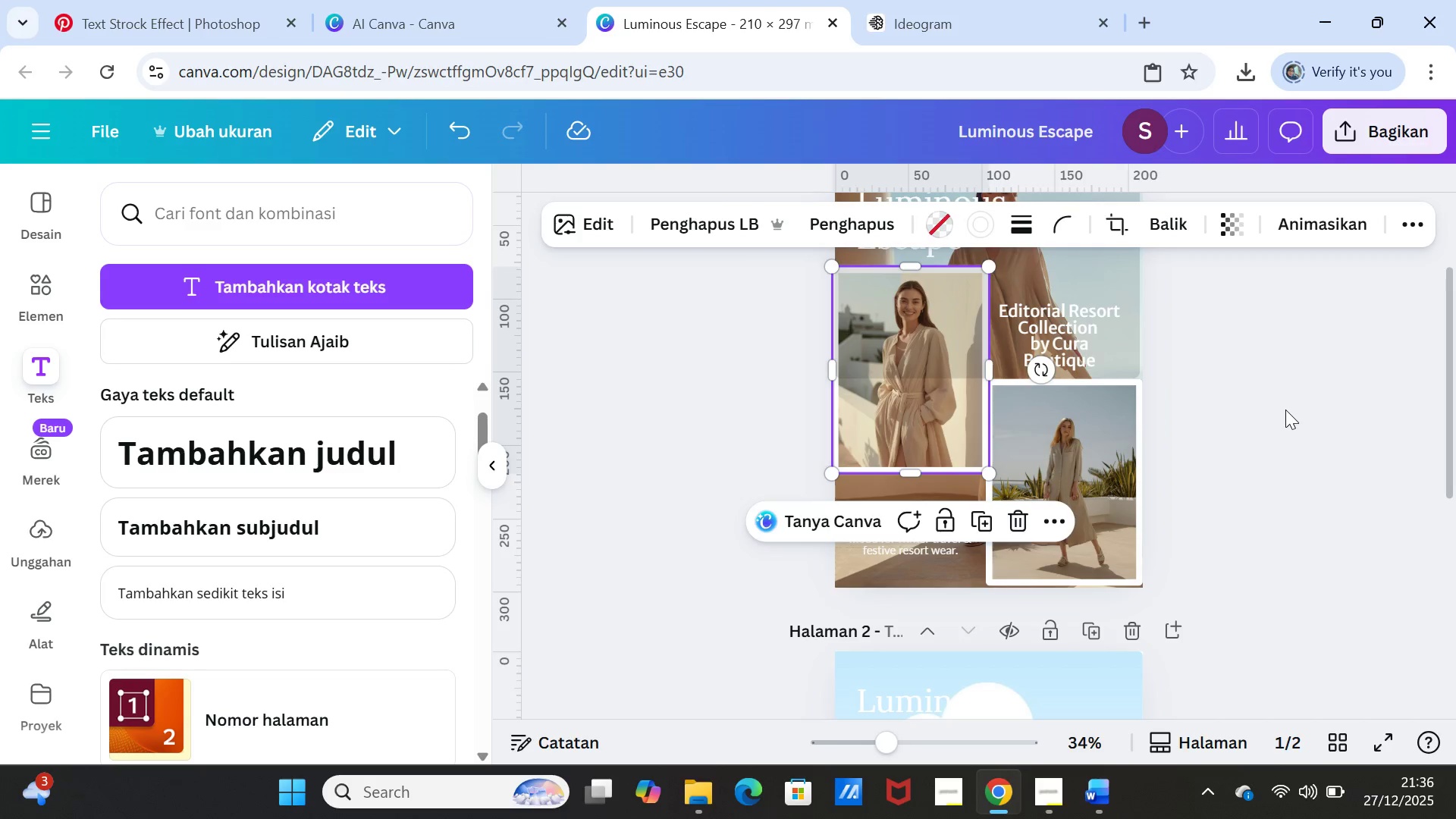 
left_click([1285, 410])
 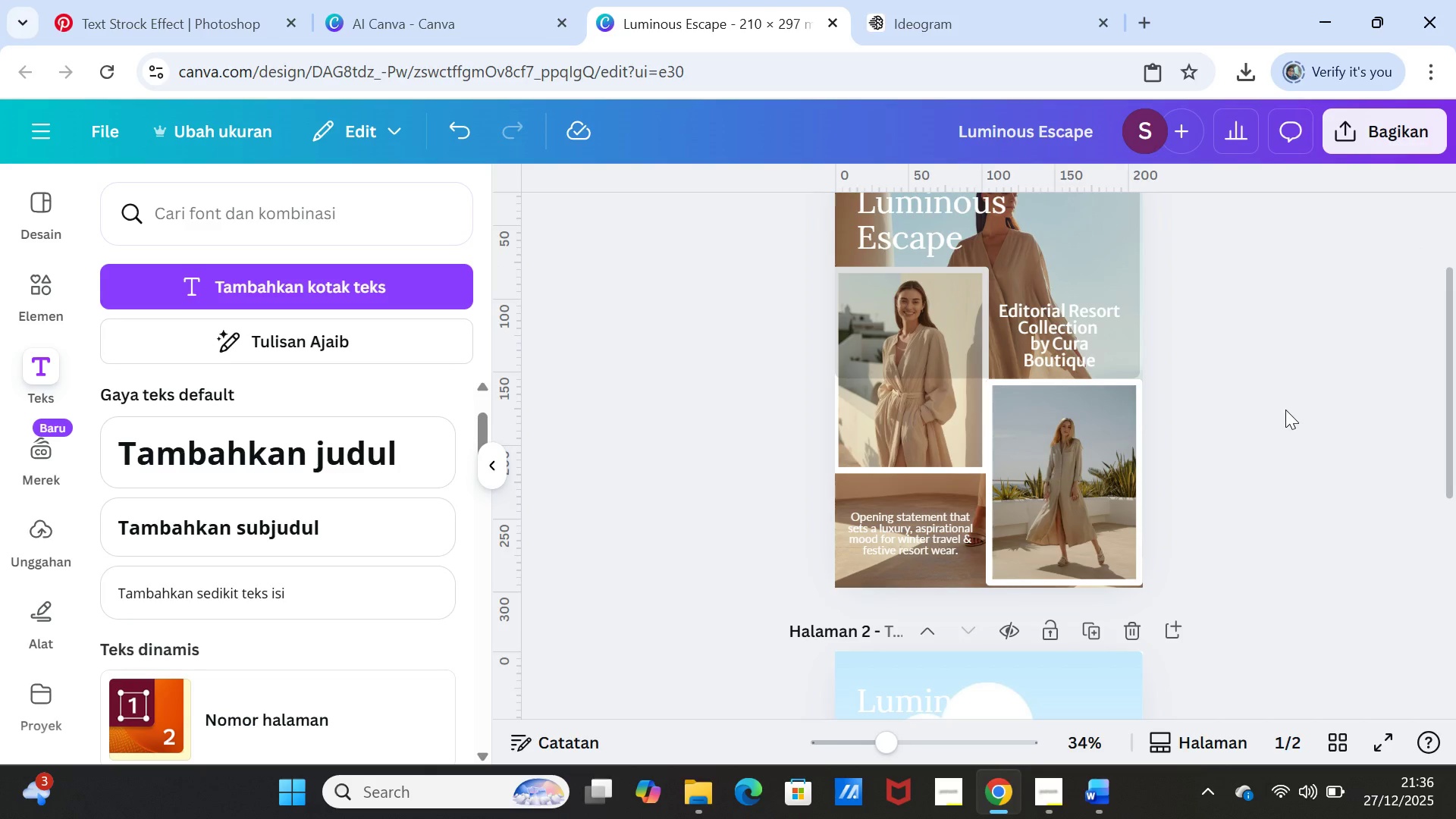 
scroll: coordinate [1277, 417], scroll_direction: down, amount: 1.0
 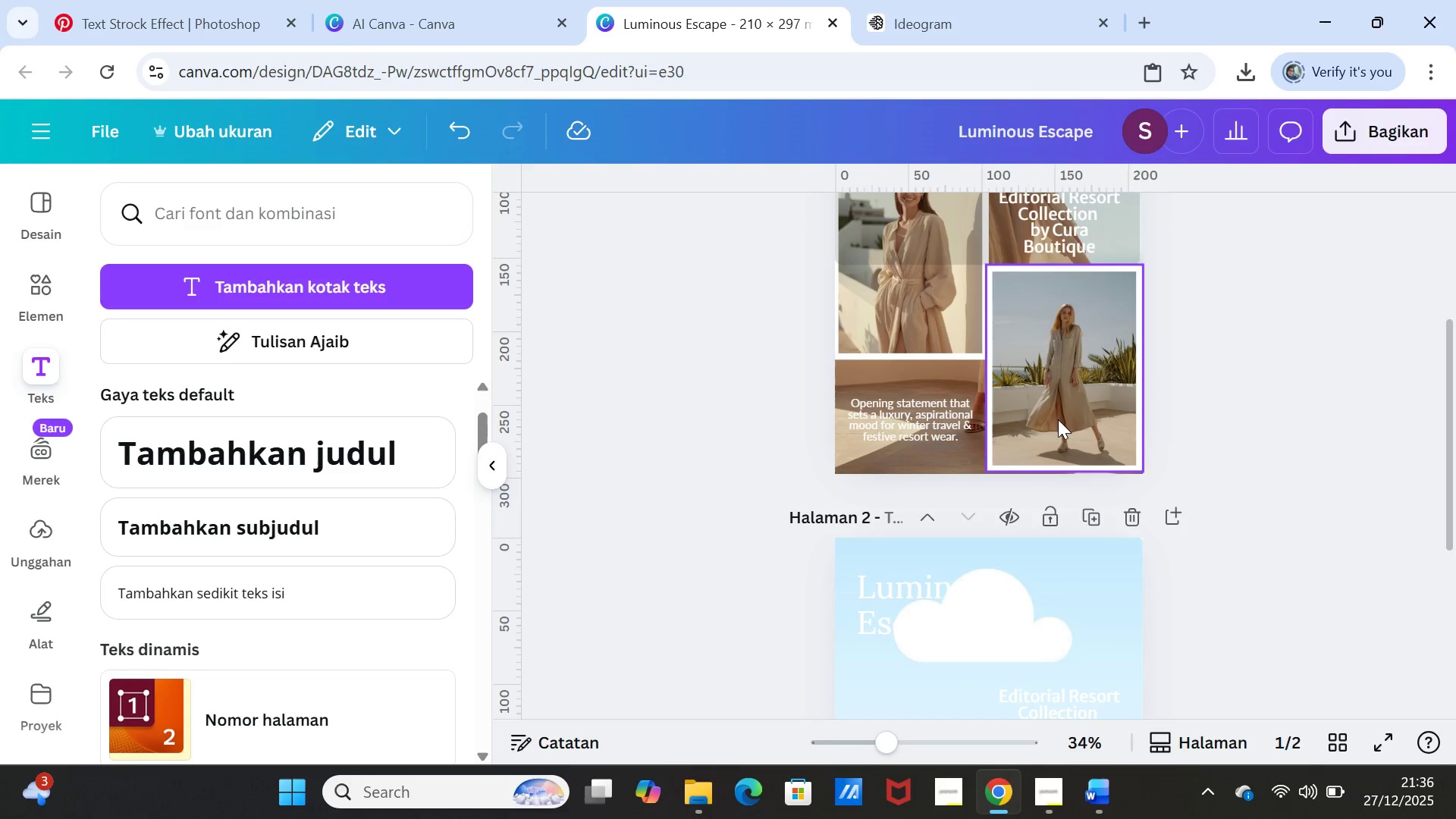 
left_click_drag(start_coordinate=[1056, 416], to_coordinate=[1057, 425])
 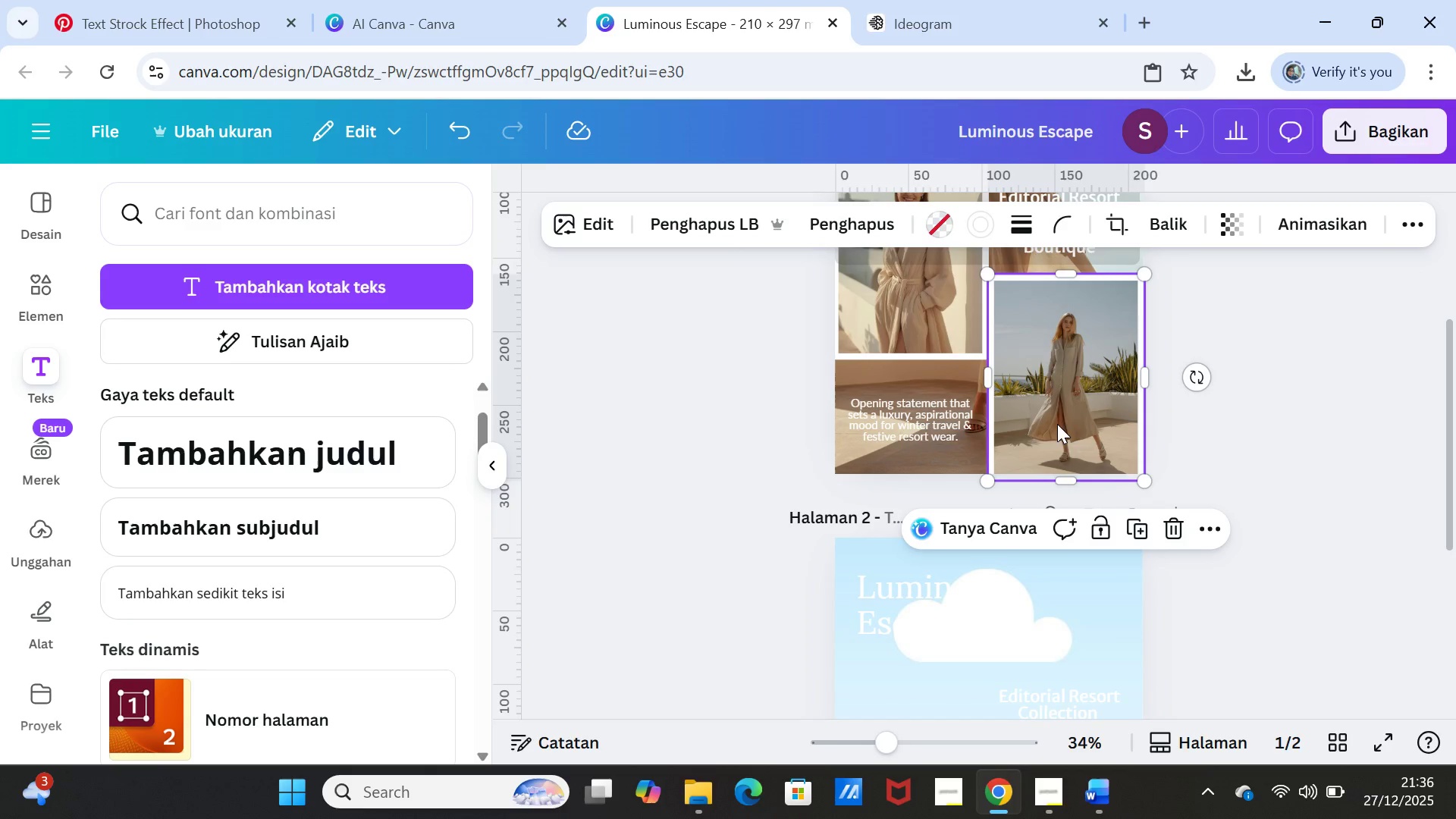 
left_click_drag(start_coordinate=[1057, 424], to_coordinate=[1056, 417])
 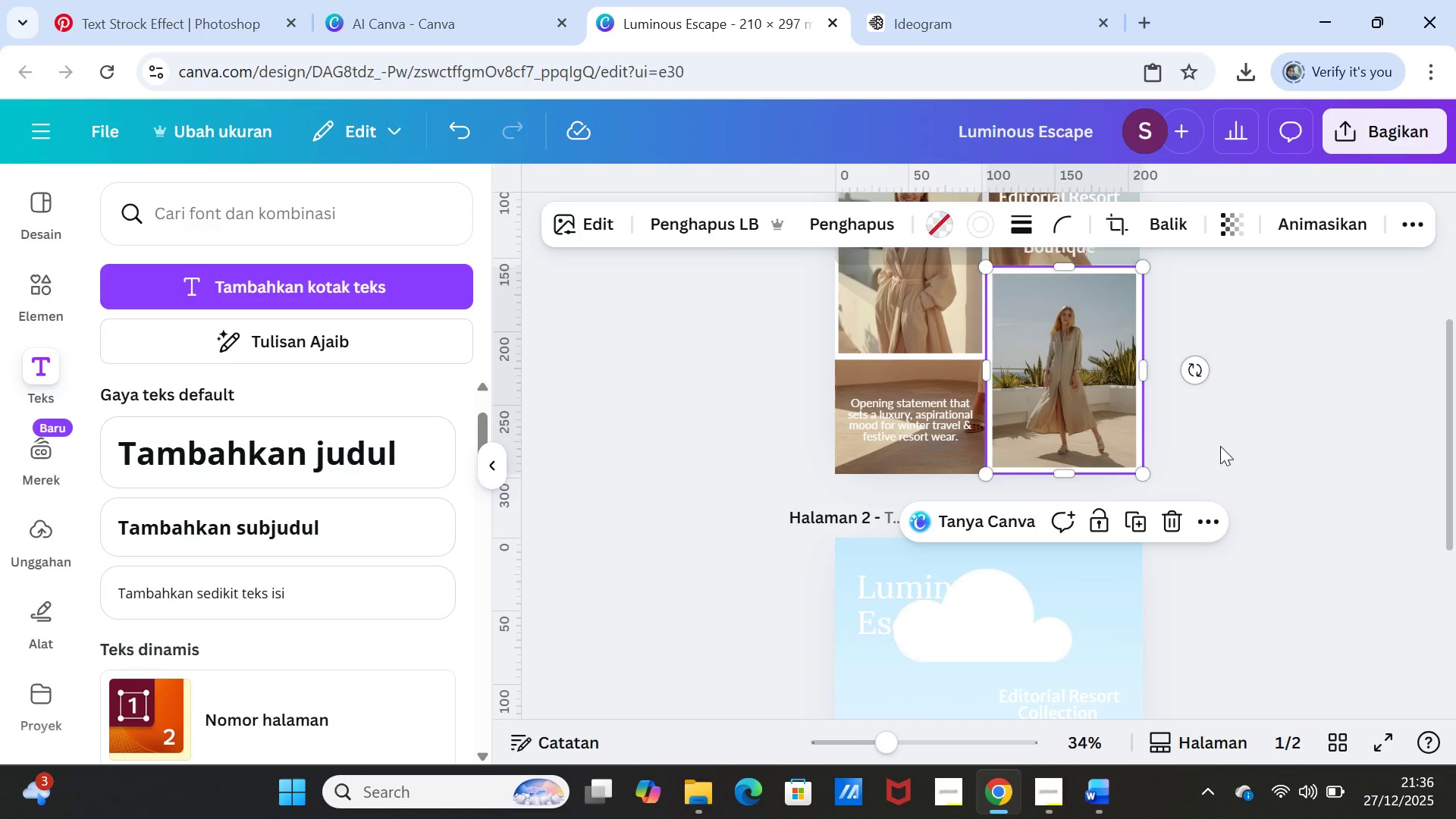 
left_click([1220, 446])
 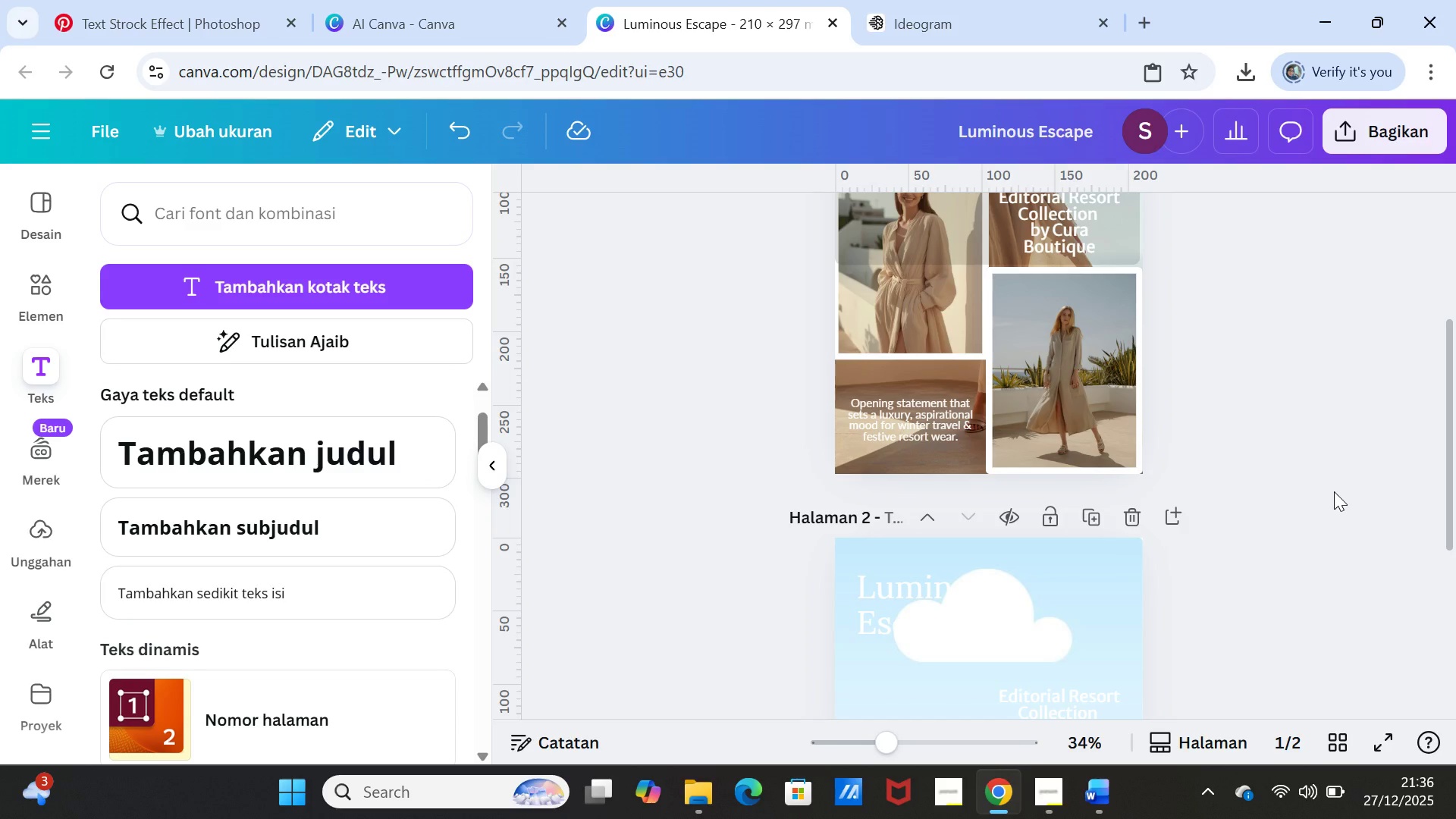 
wait(10.86)
 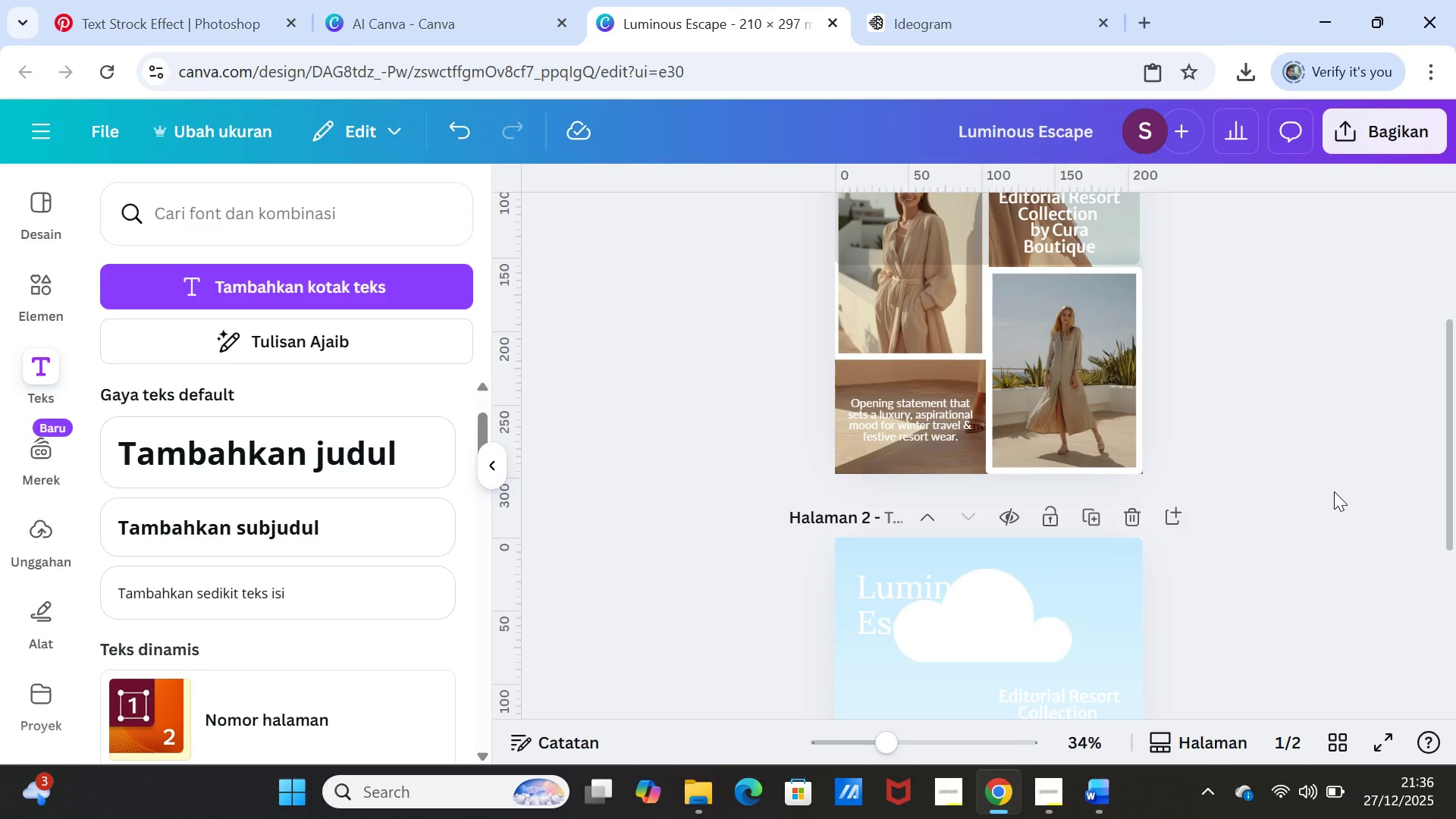 
scroll: coordinate [947, 249], scroll_direction: up, amount: 1.0
 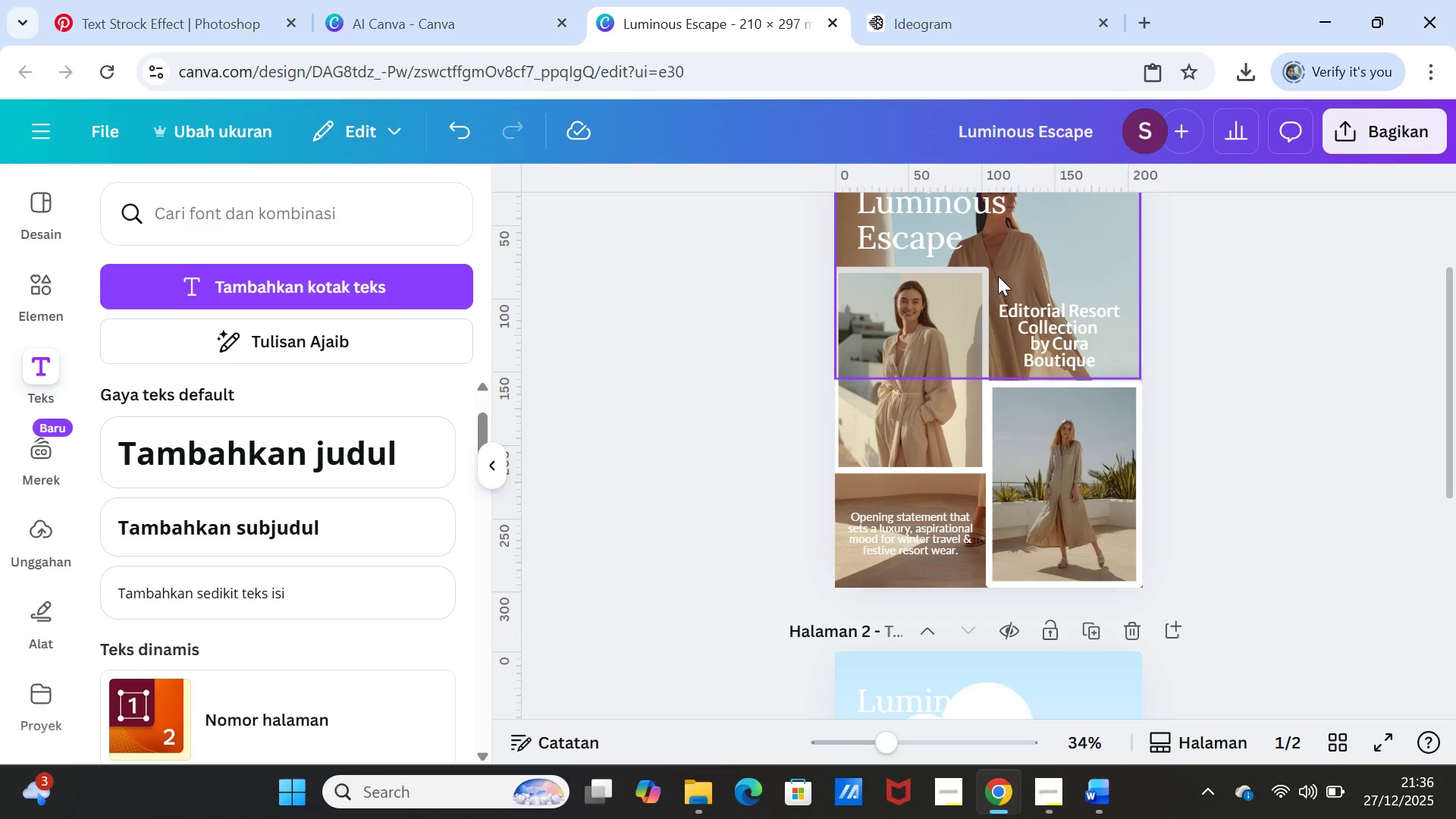 
left_click([998, 276])
 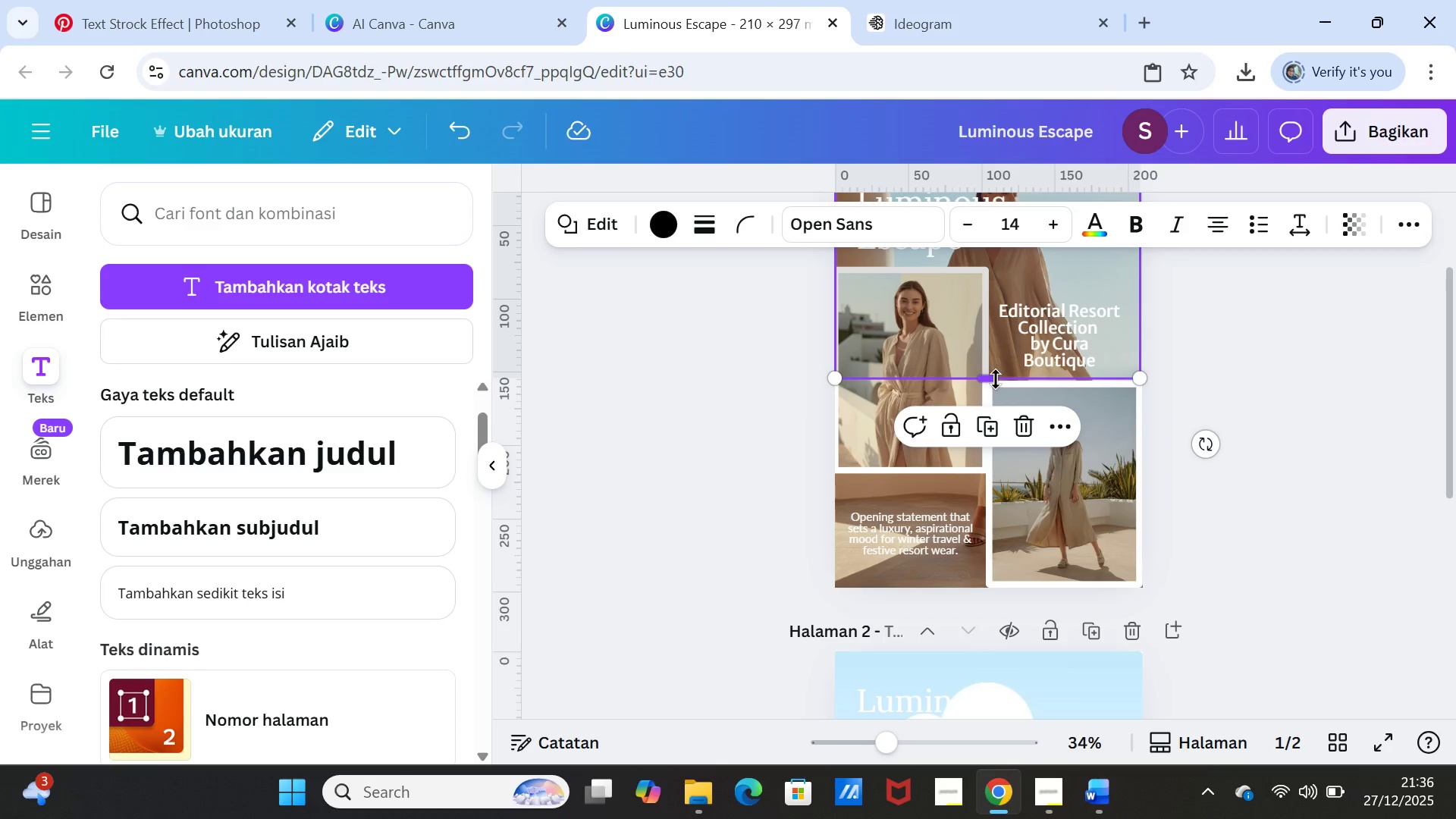 
left_click_drag(start_coordinate=[995, 379], to_coordinate=[993, 588])
 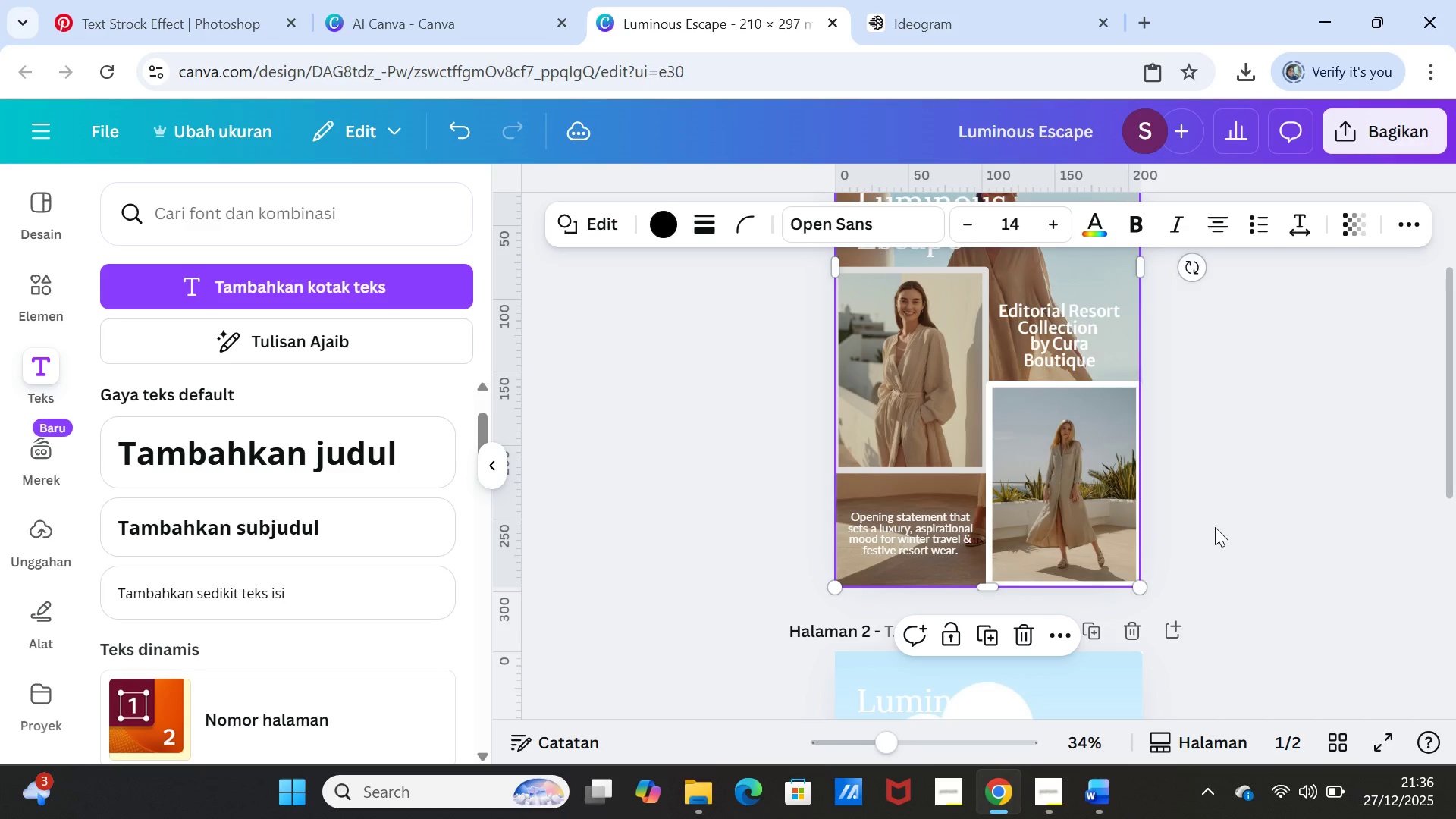 
left_click([1215, 527])
 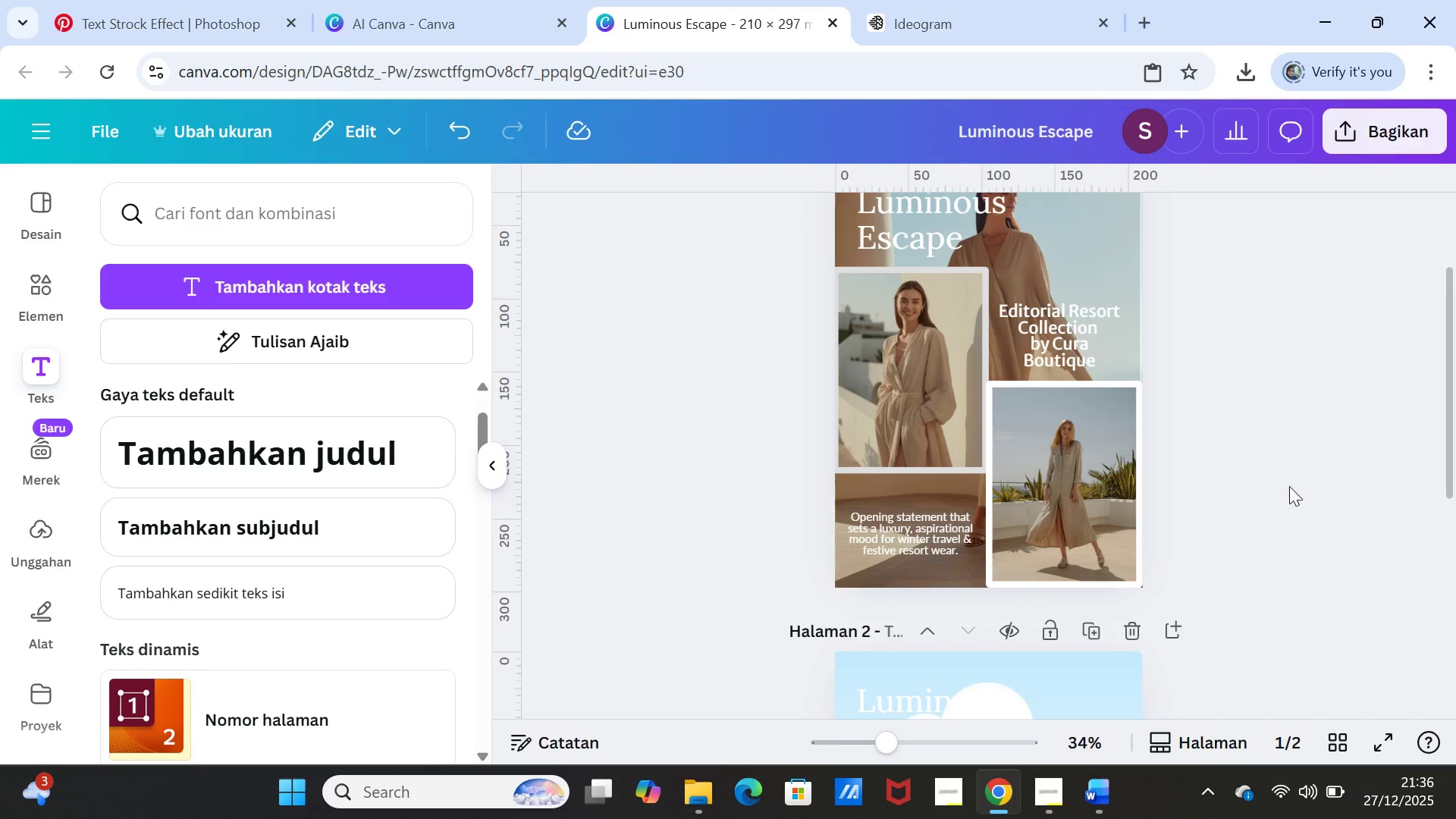 
scroll: coordinate [1126, 299], scroll_direction: up, amount: 4.0
 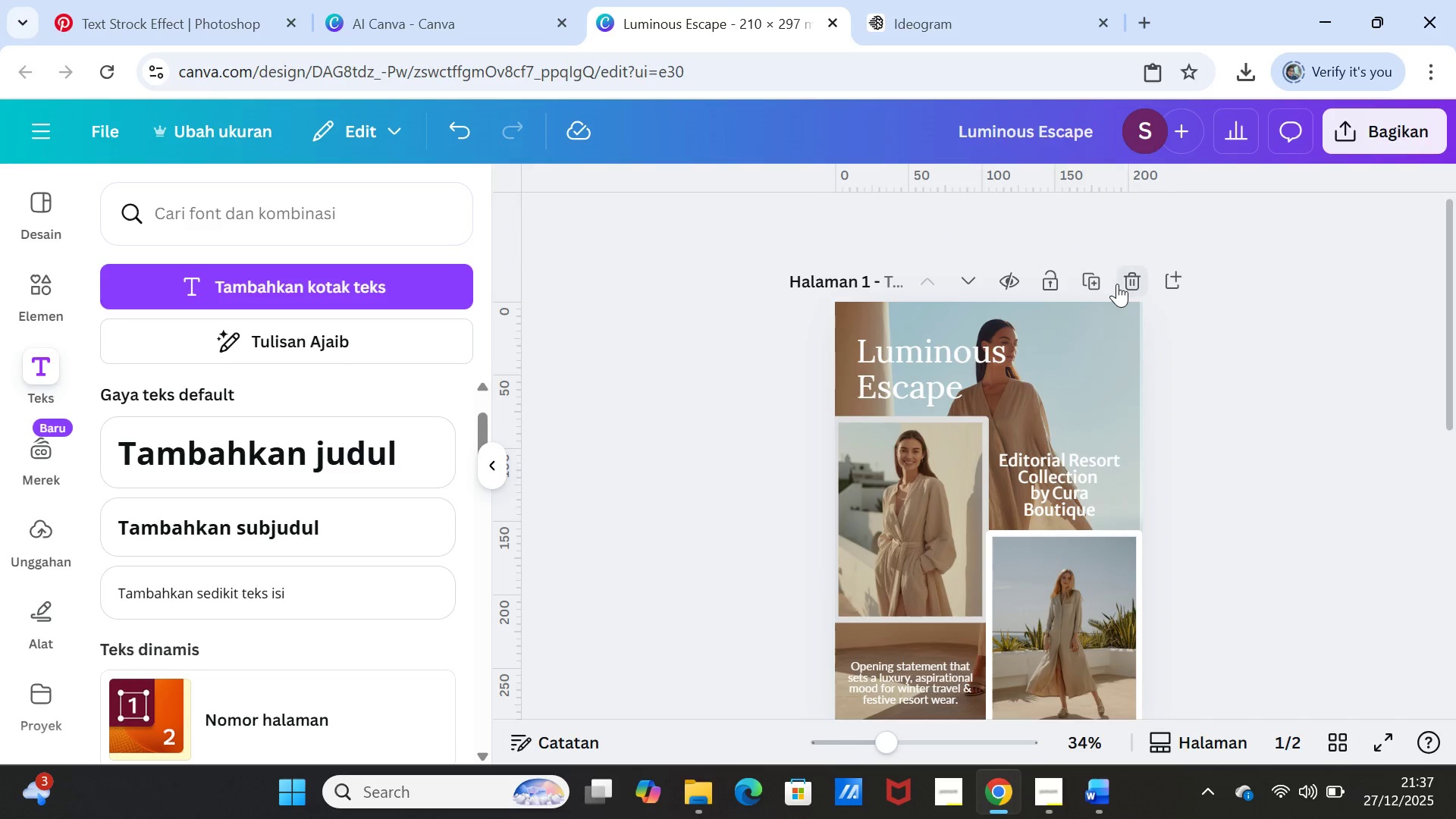 
left_click([1117, 284])
 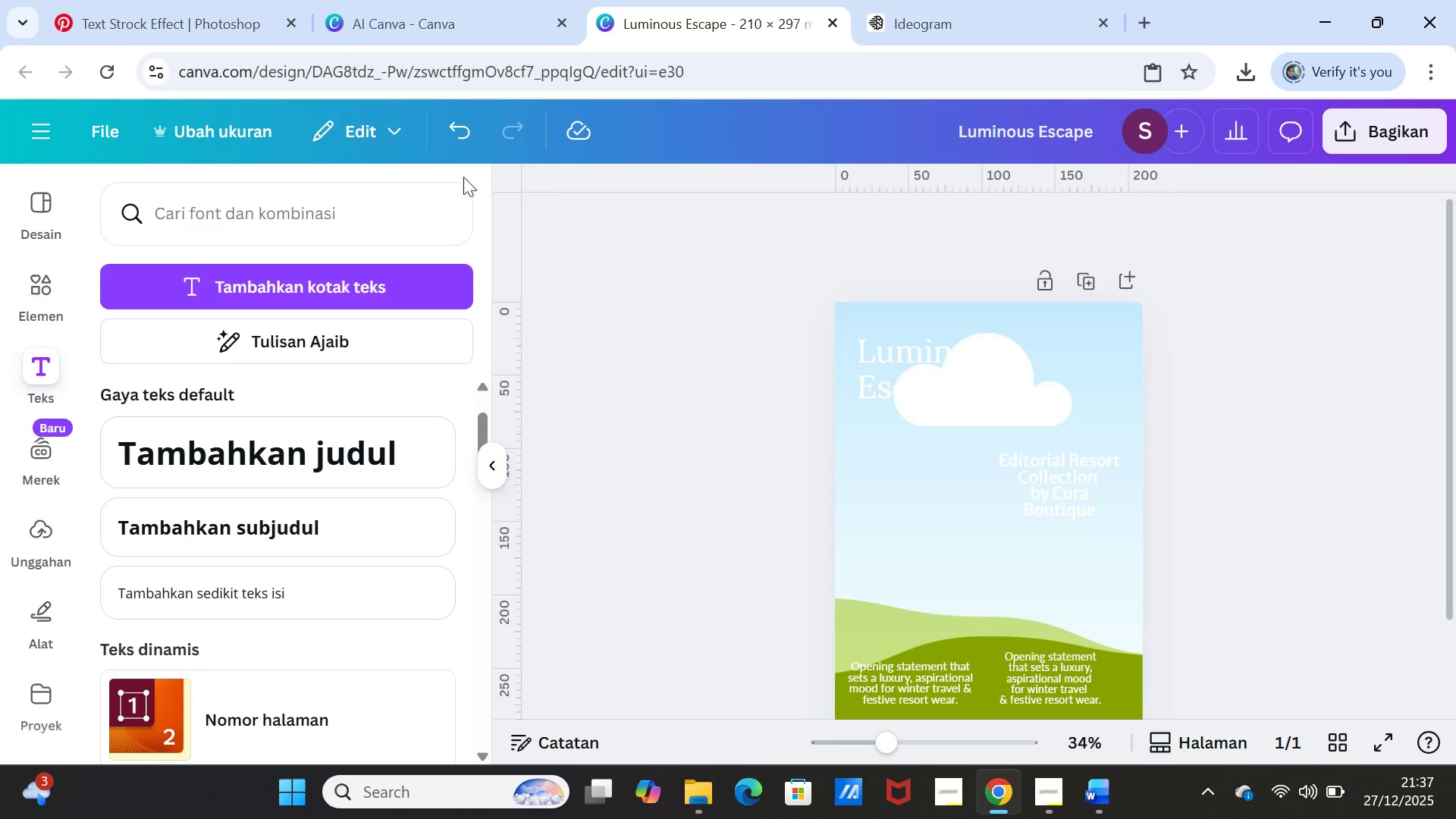 
left_click([461, 127])
 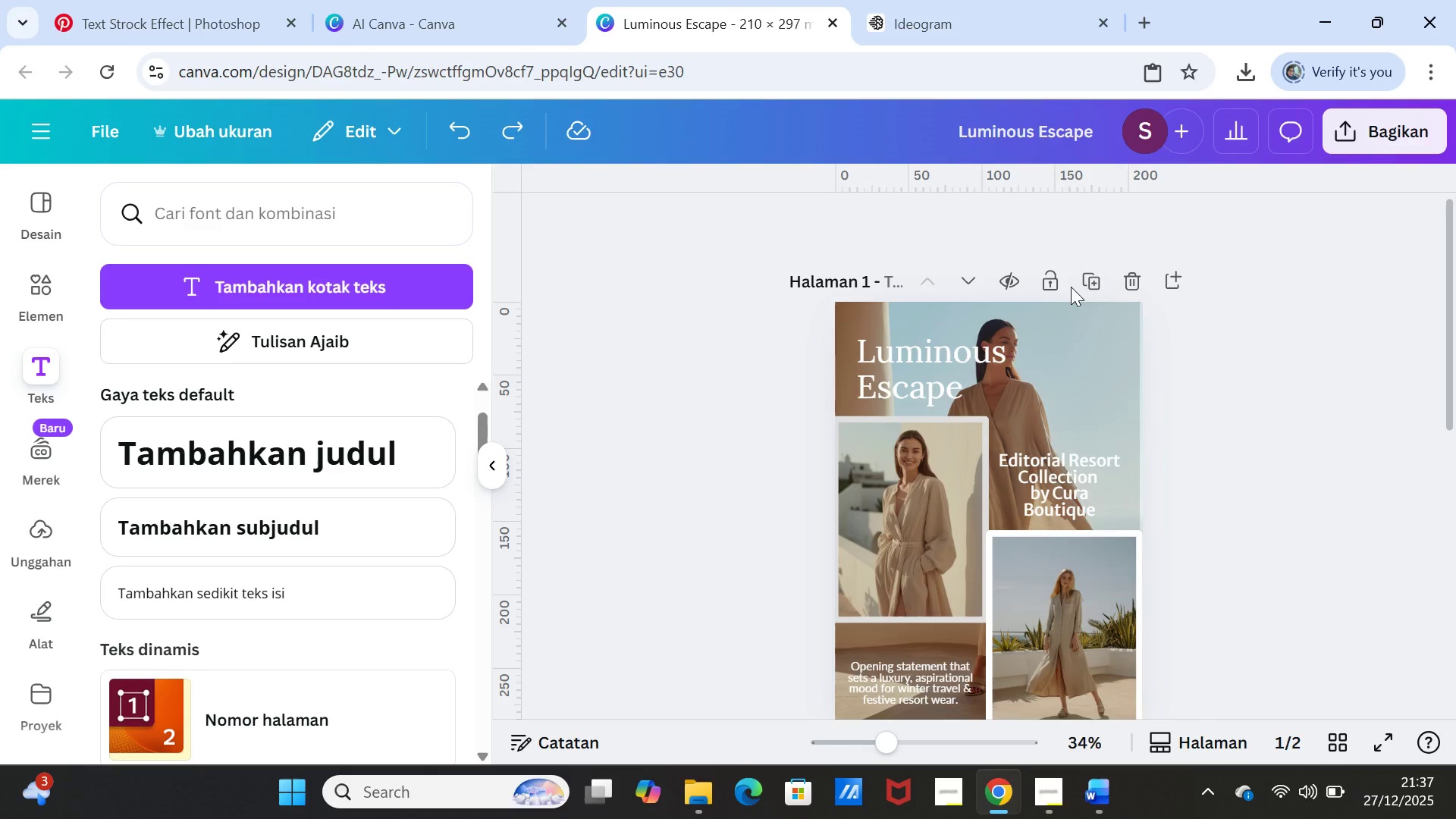 
left_click([1065, 310])
 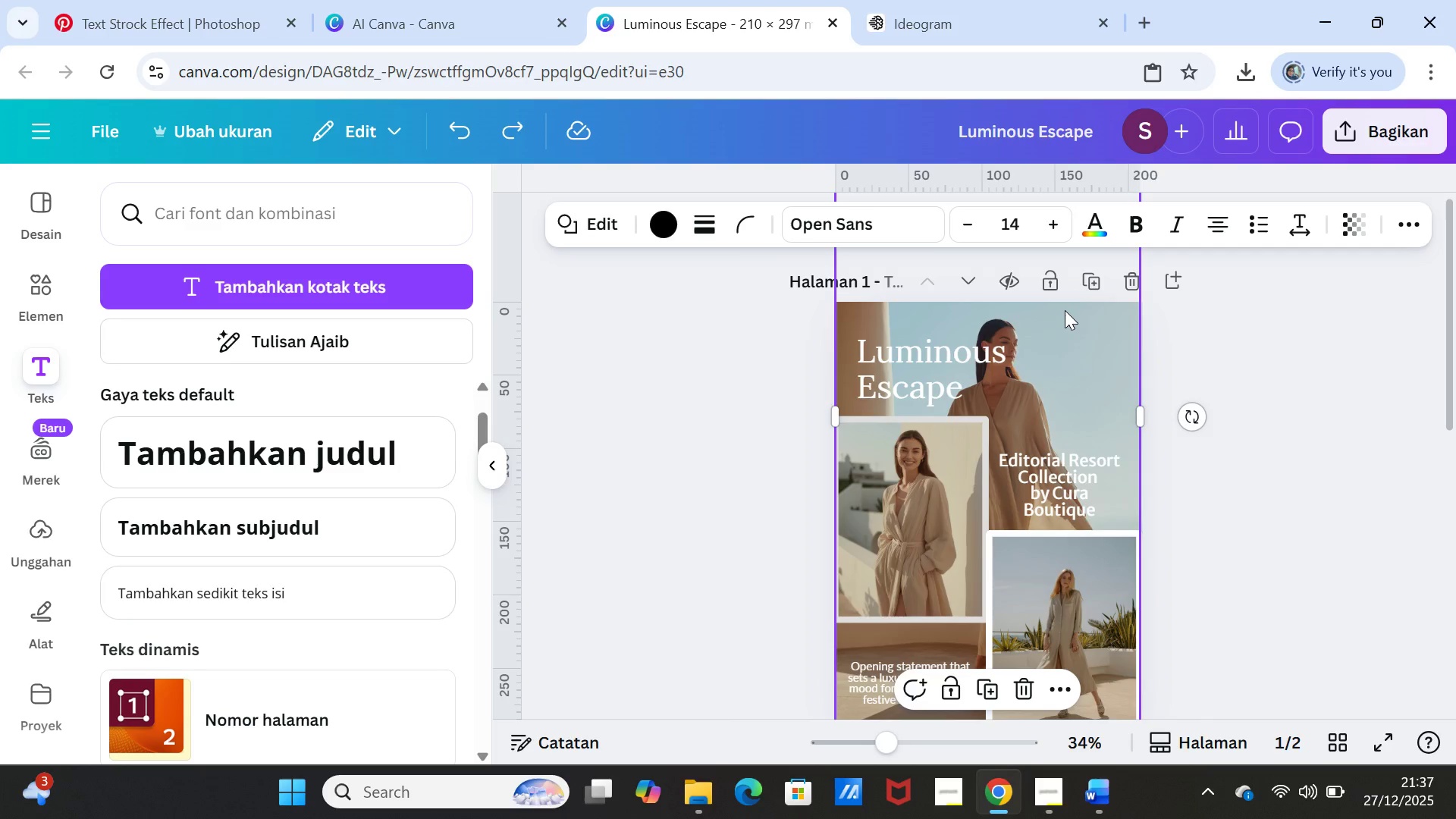 
scroll: coordinate [1065, 310], scroll_direction: up, amount: 5.0
 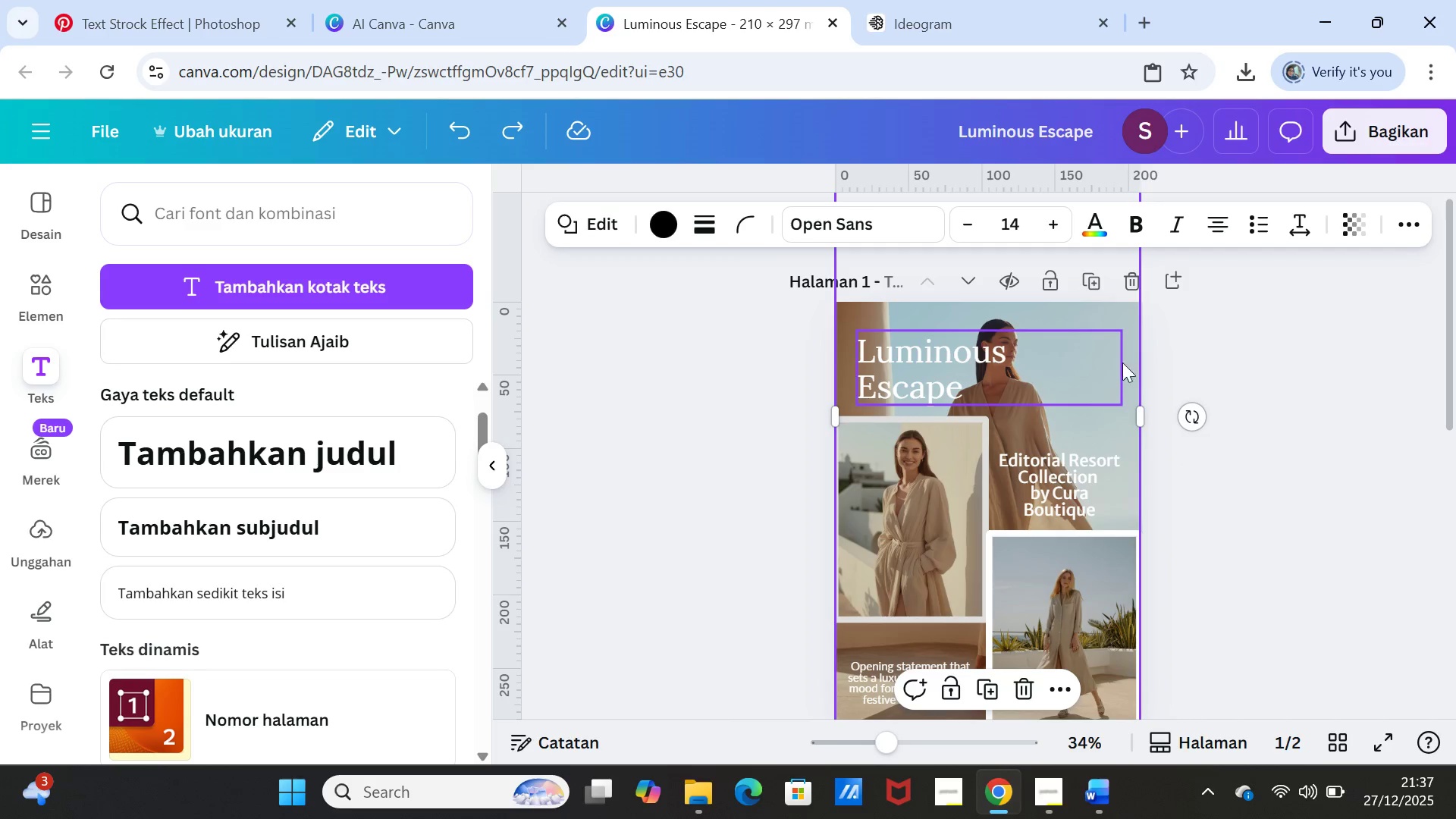 
left_click_drag(start_coordinate=[1129, 328], to_coordinate=[1128, 380])
 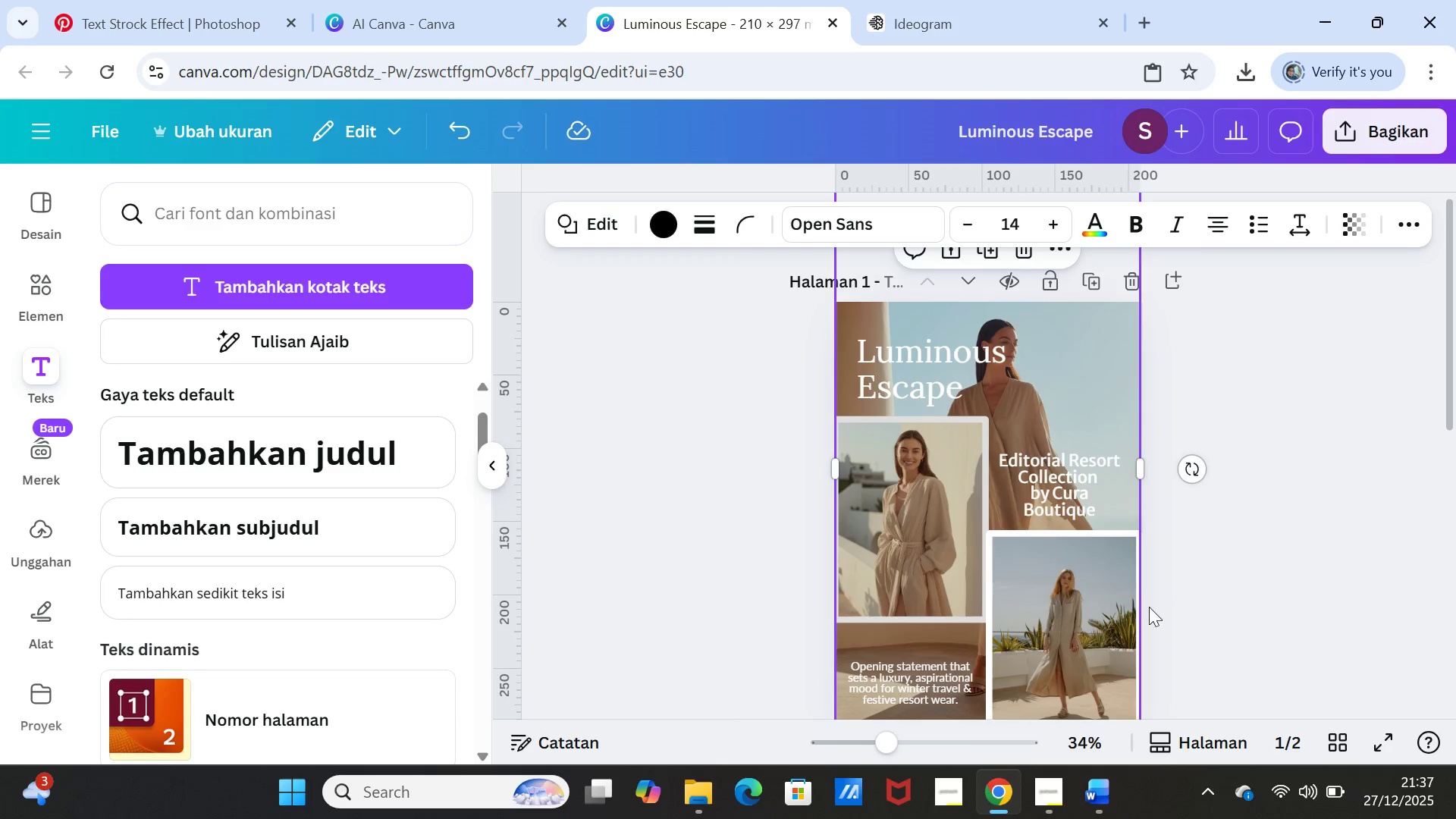 
scroll: coordinate [1147, 607], scroll_direction: down, amount: 2.0
 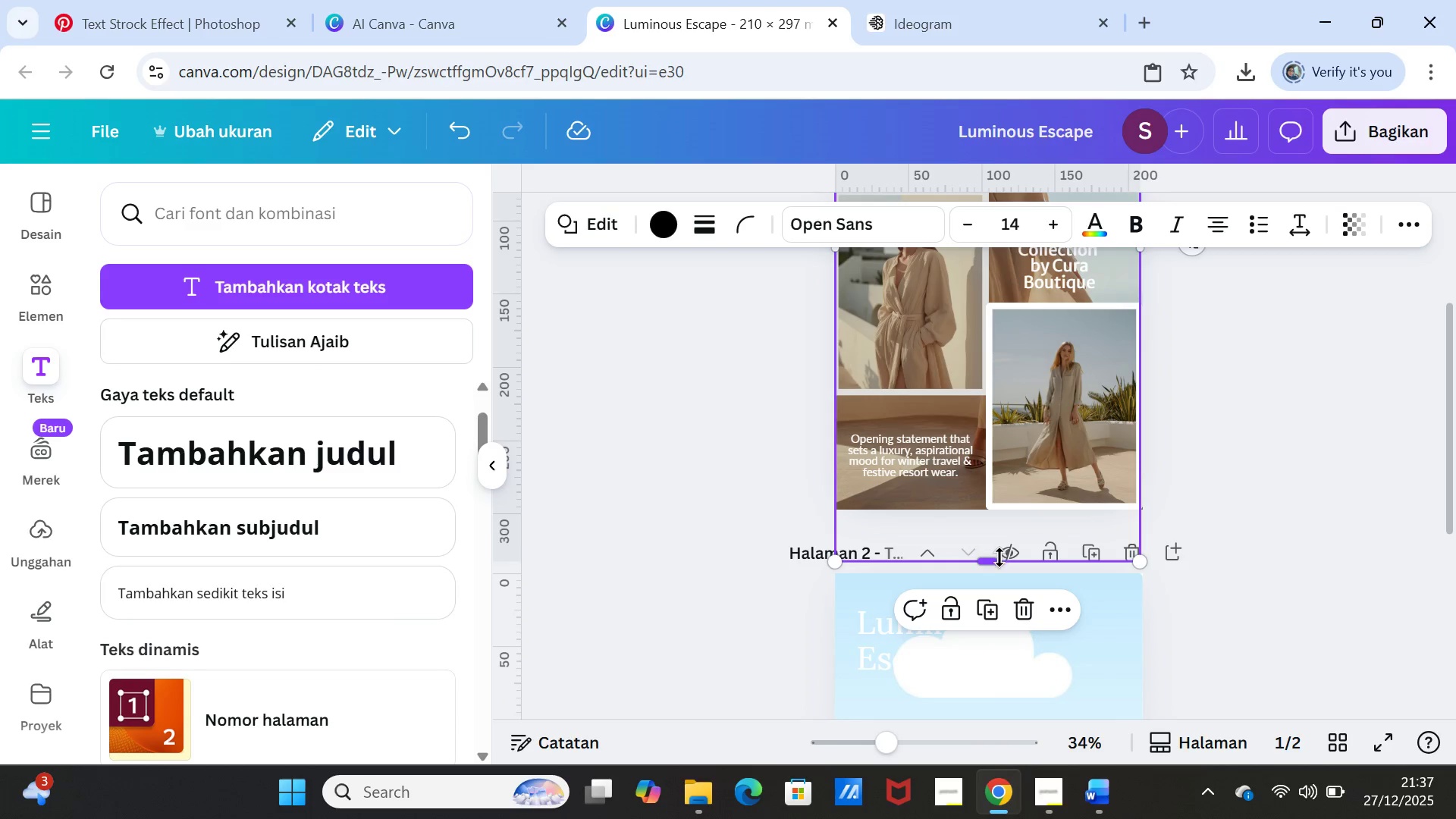 
left_click_drag(start_coordinate=[998, 559], to_coordinate=[990, 504])
 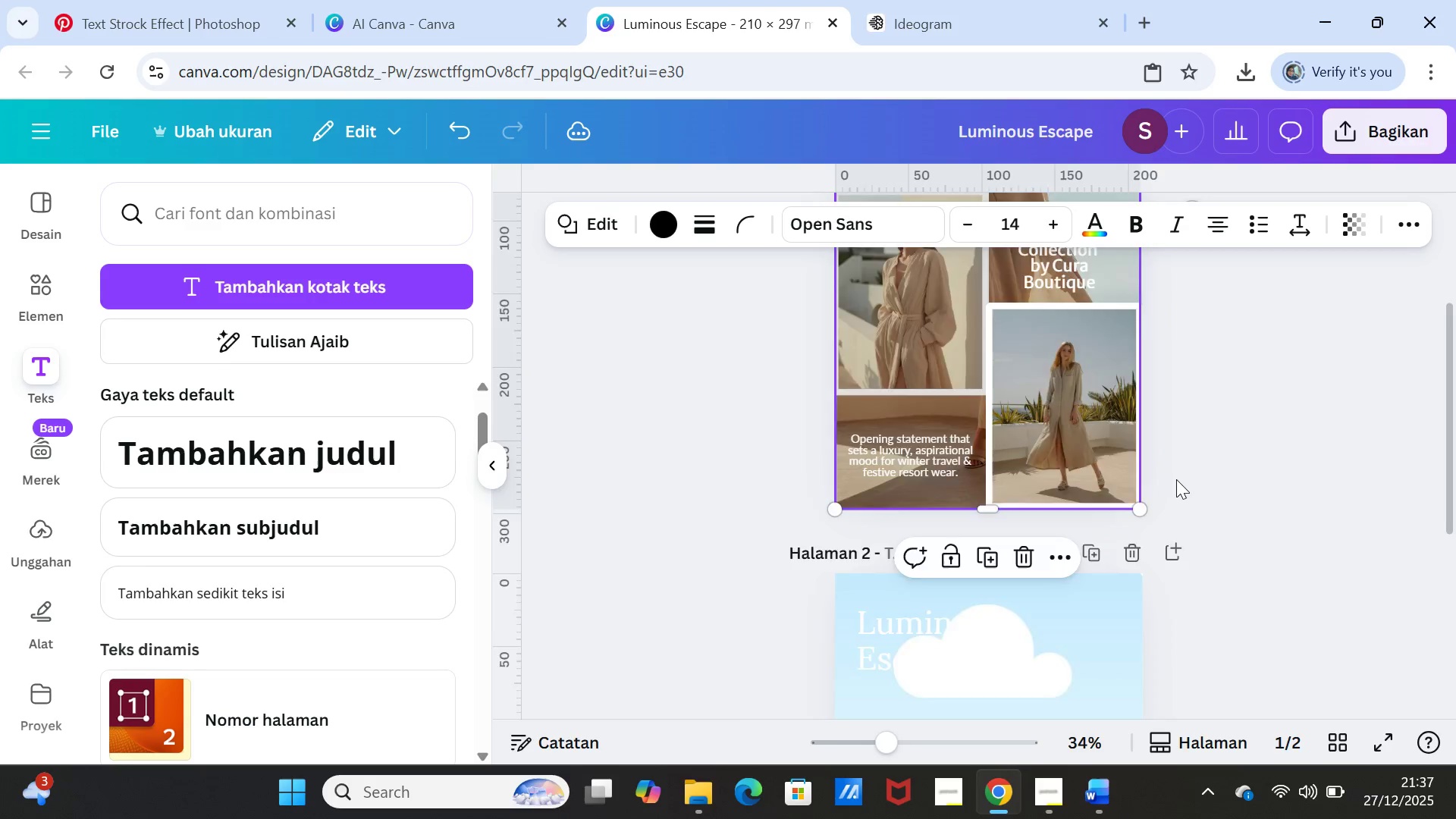 
scroll: coordinate [1360, 444], scroll_direction: up, amount: 9.0
 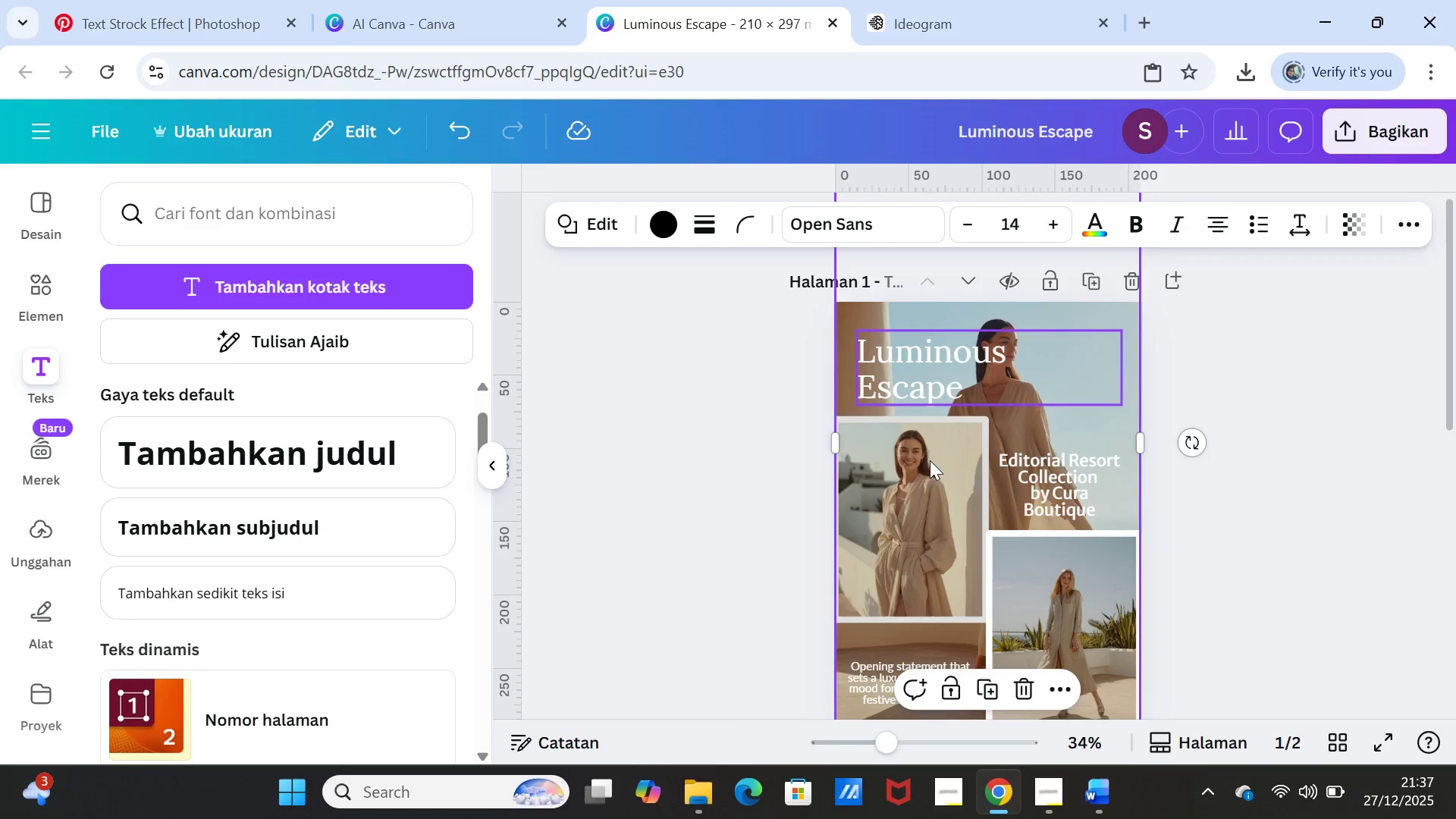 
left_click_drag(start_coordinate=[834, 438], to_coordinate=[856, 447])
 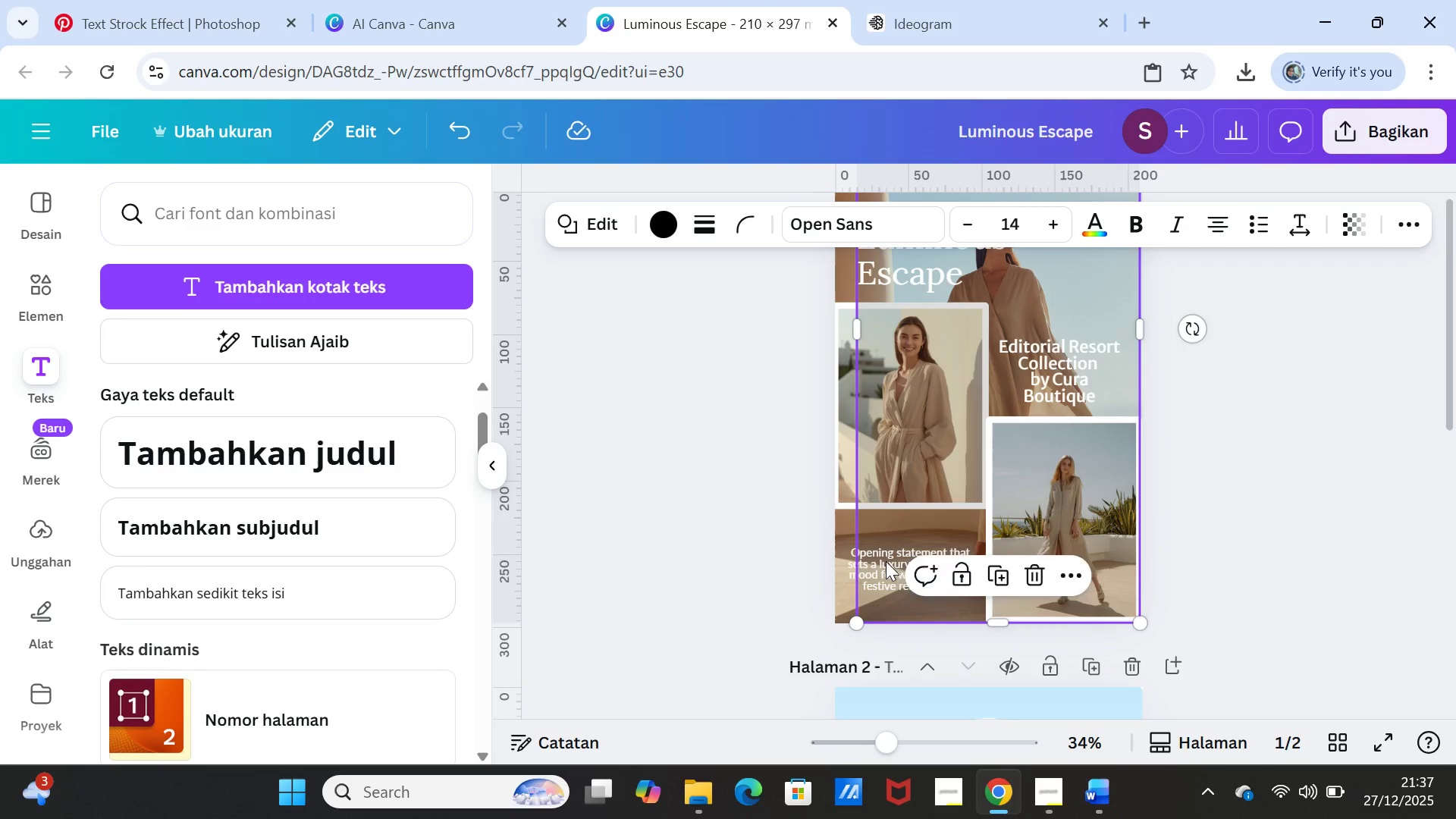 
scroll: coordinate [886, 560], scroll_direction: down, amount: 1.0
 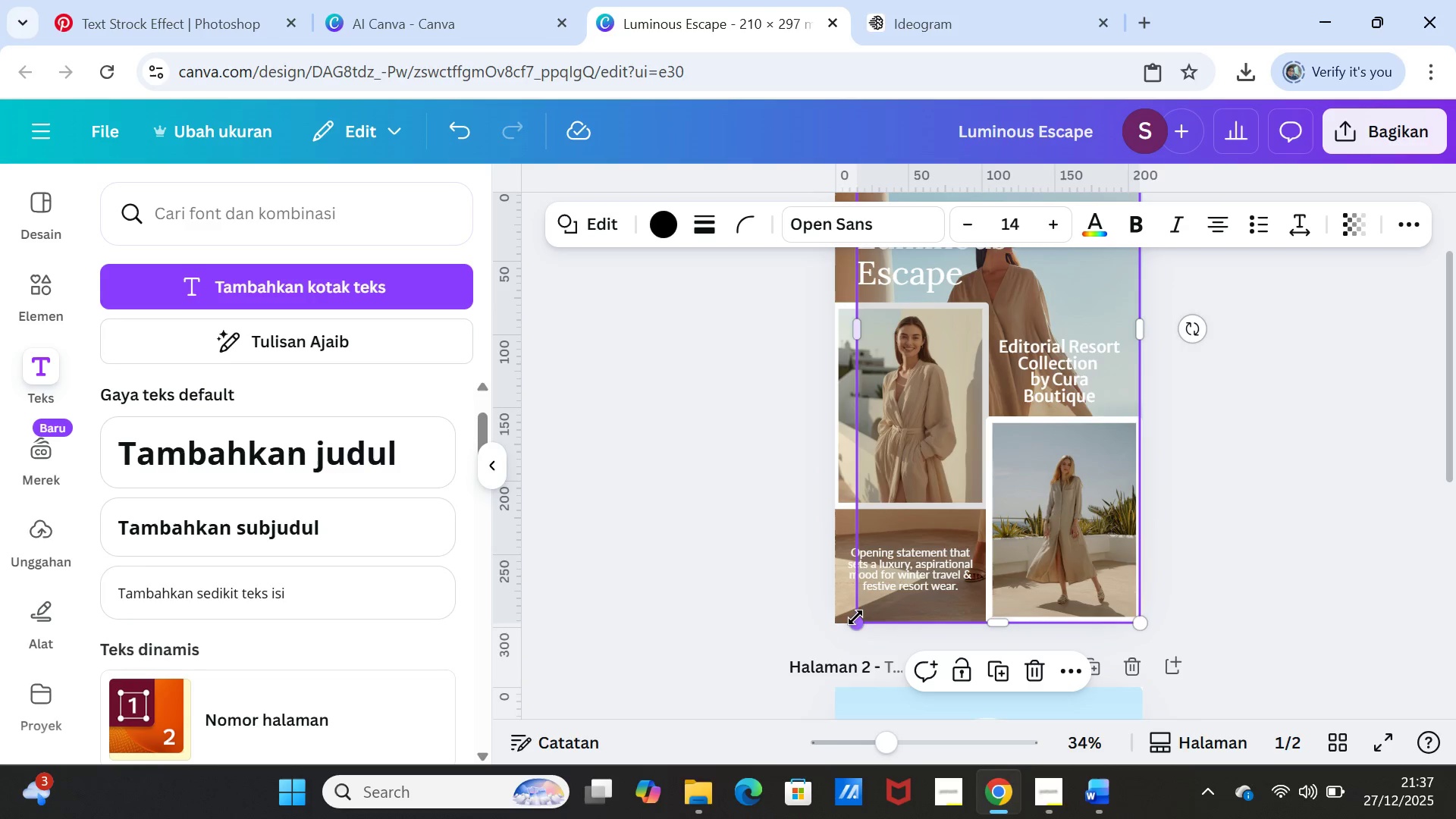 
left_click_drag(start_coordinate=[855, 617], to_coordinate=[961, 438])
 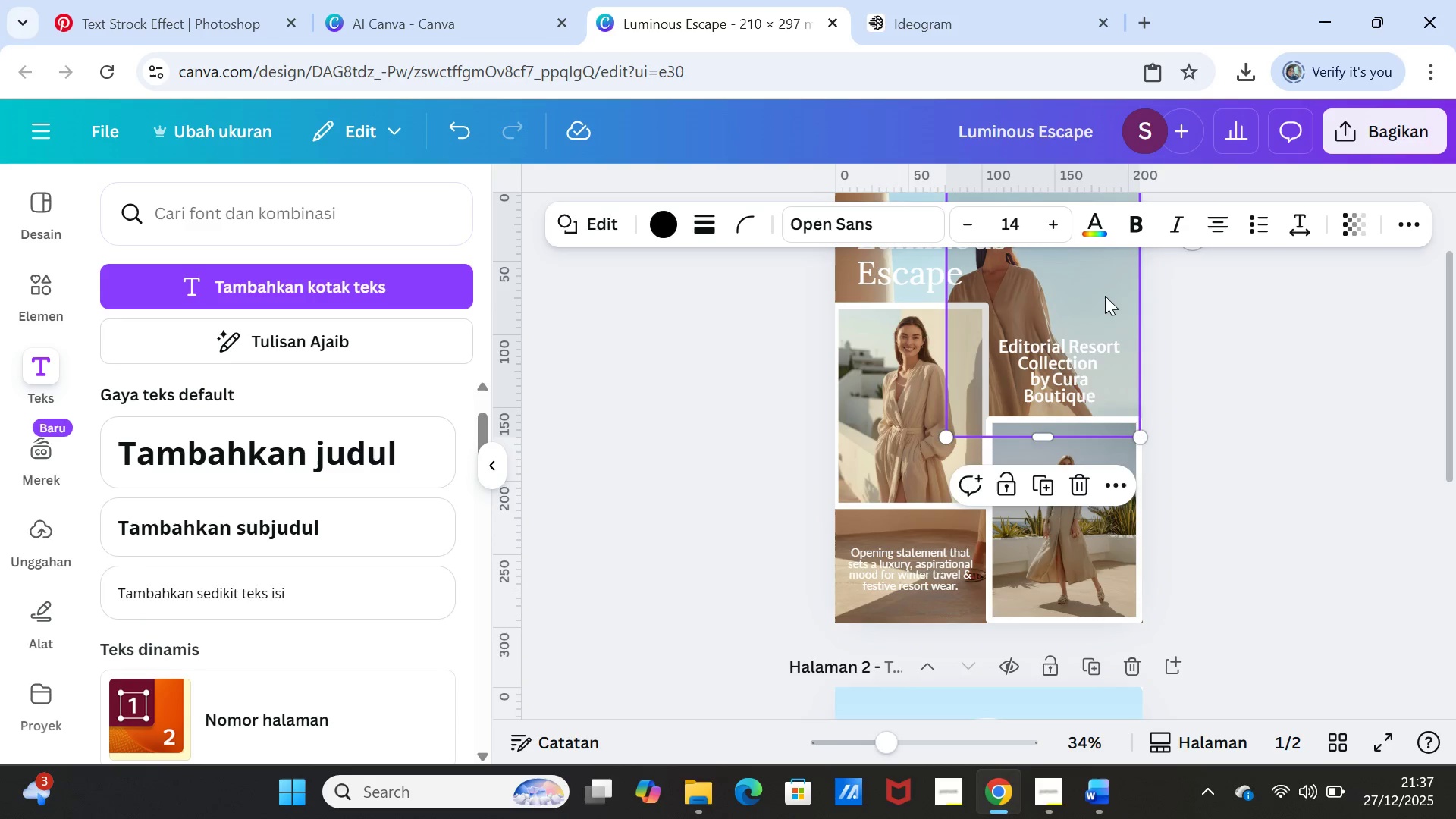 
left_click_drag(start_coordinate=[1105, 296], to_coordinate=[981, 532])
 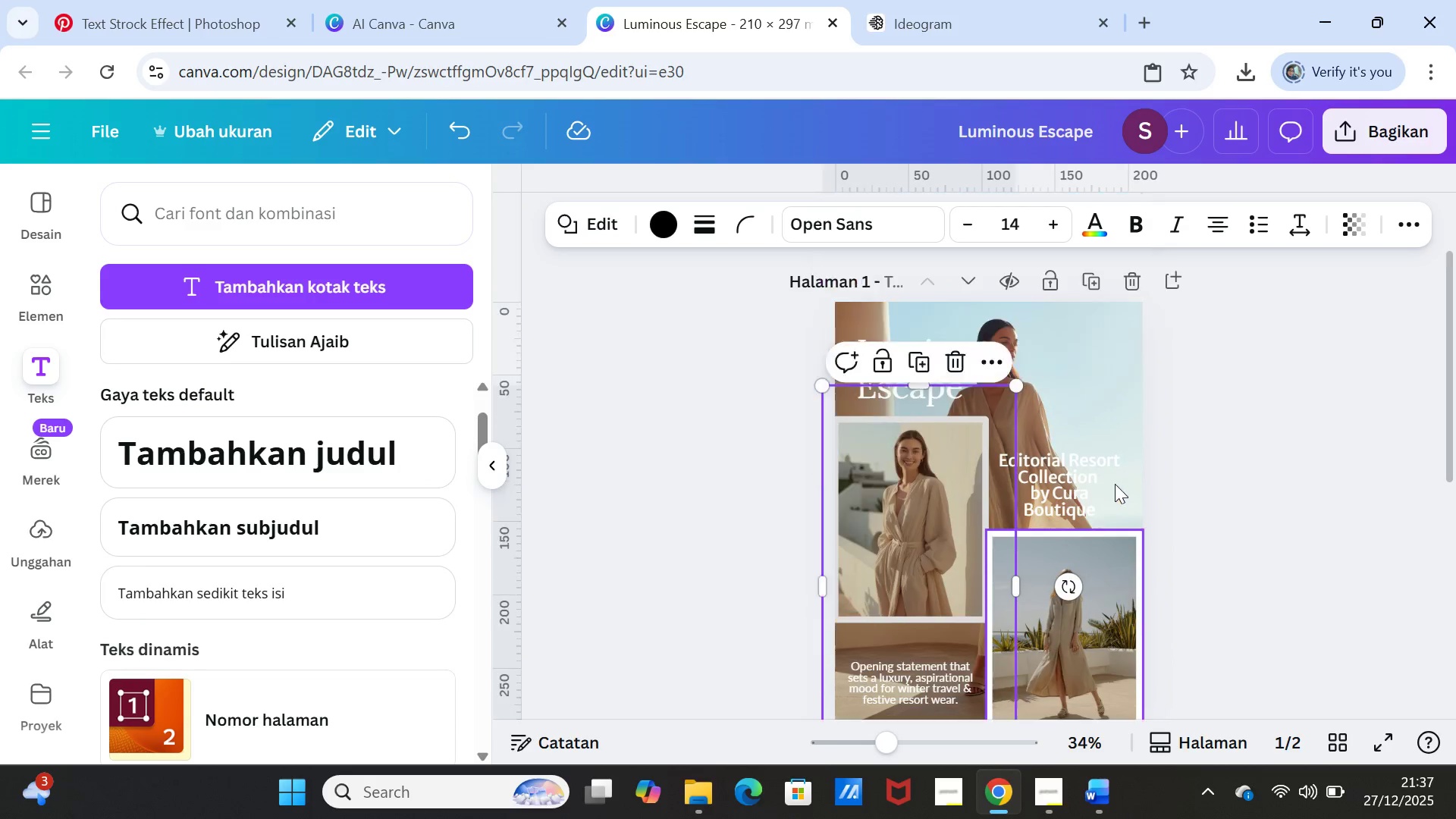 
scroll: coordinate [1115, 484], scroll_direction: up, amount: 1.0
 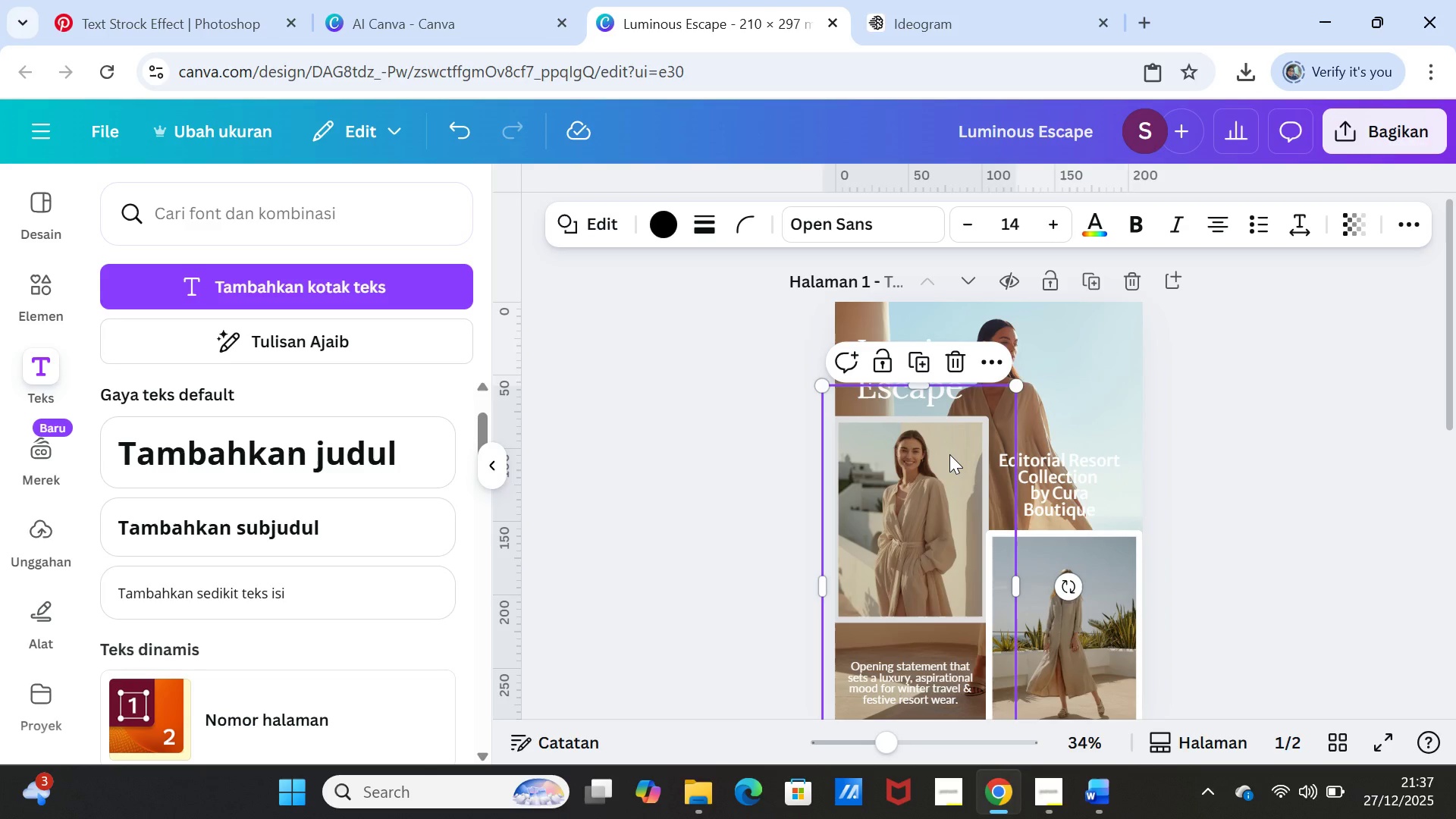 
left_click_drag(start_coordinate=[949, 454], to_coordinate=[962, 369])
 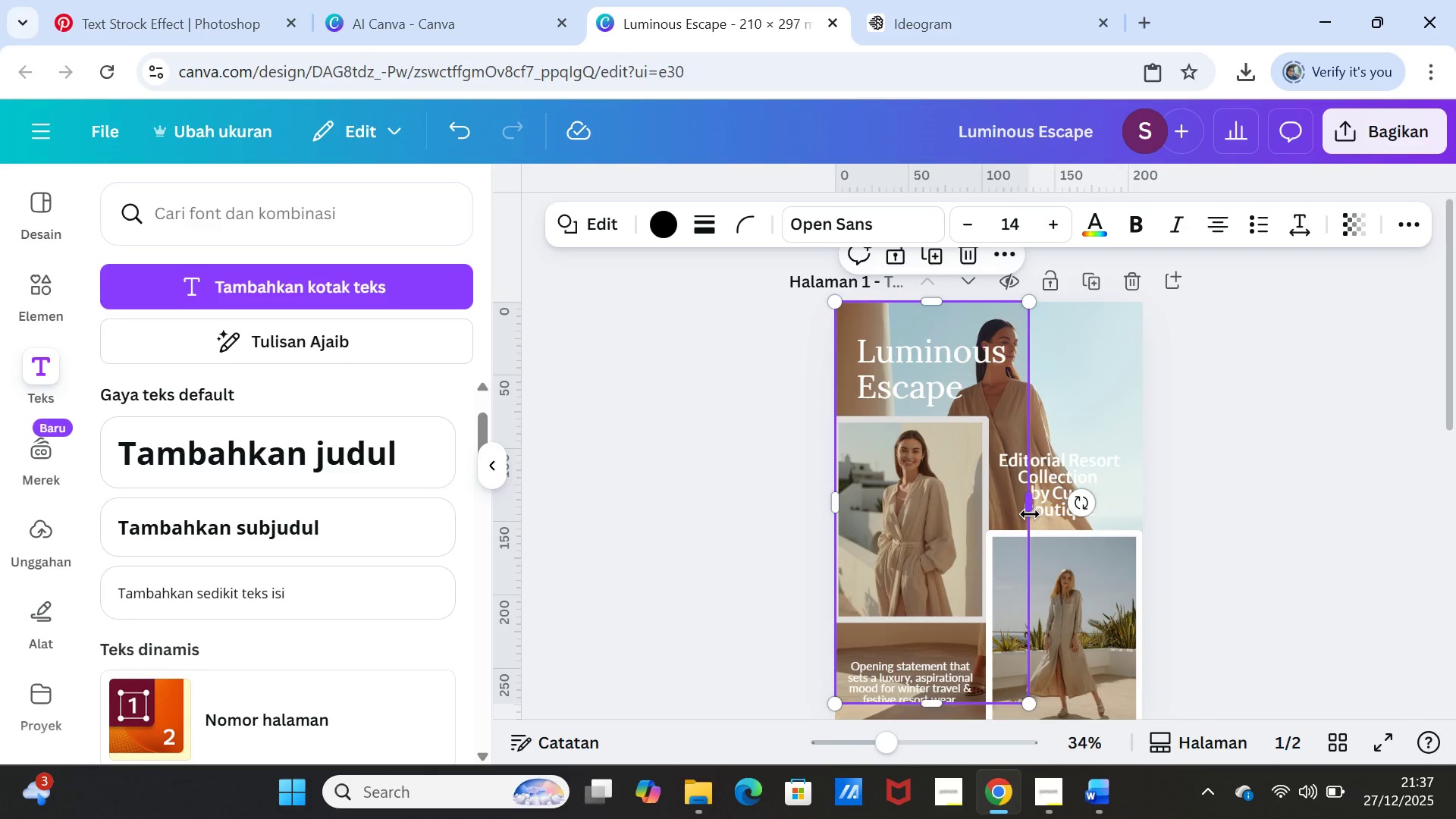 
left_click_drag(start_coordinate=[1030, 513], to_coordinate=[1140, 506])
 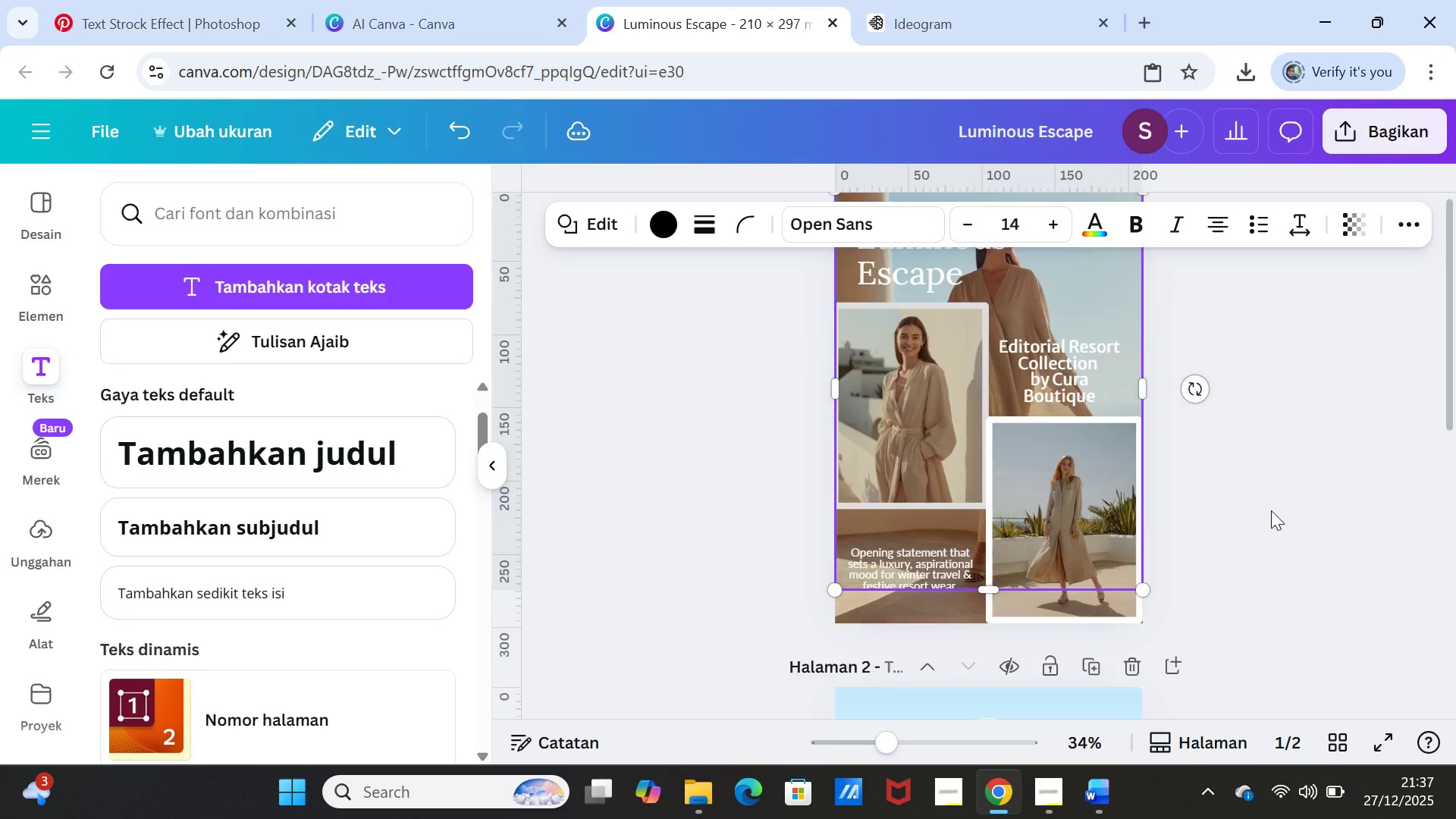 
scroll: coordinate [1271, 510], scroll_direction: down, amount: 1.0
 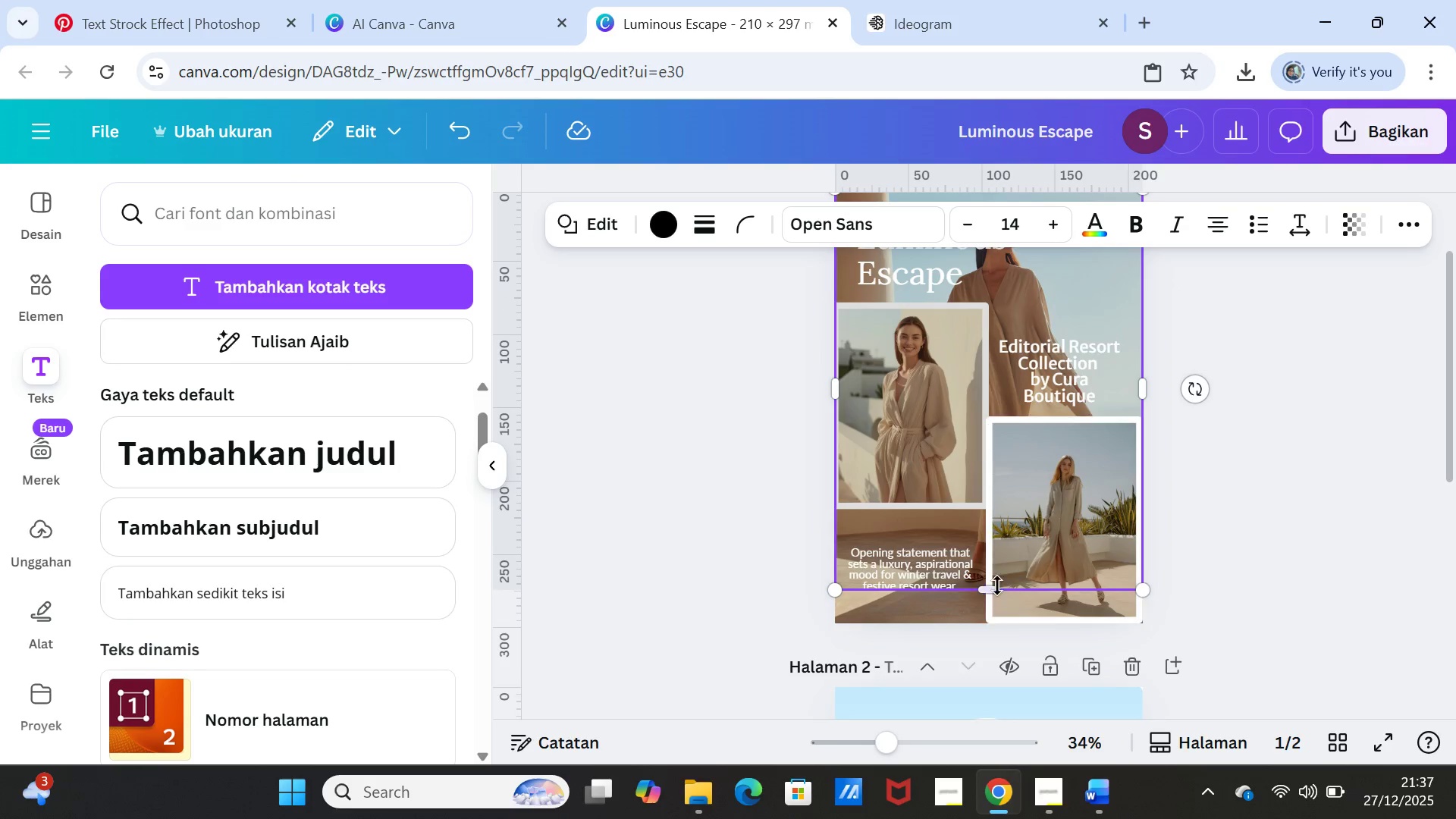 
left_click_drag(start_coordinate=[992, 591], to_coordinate=[995, 620])
 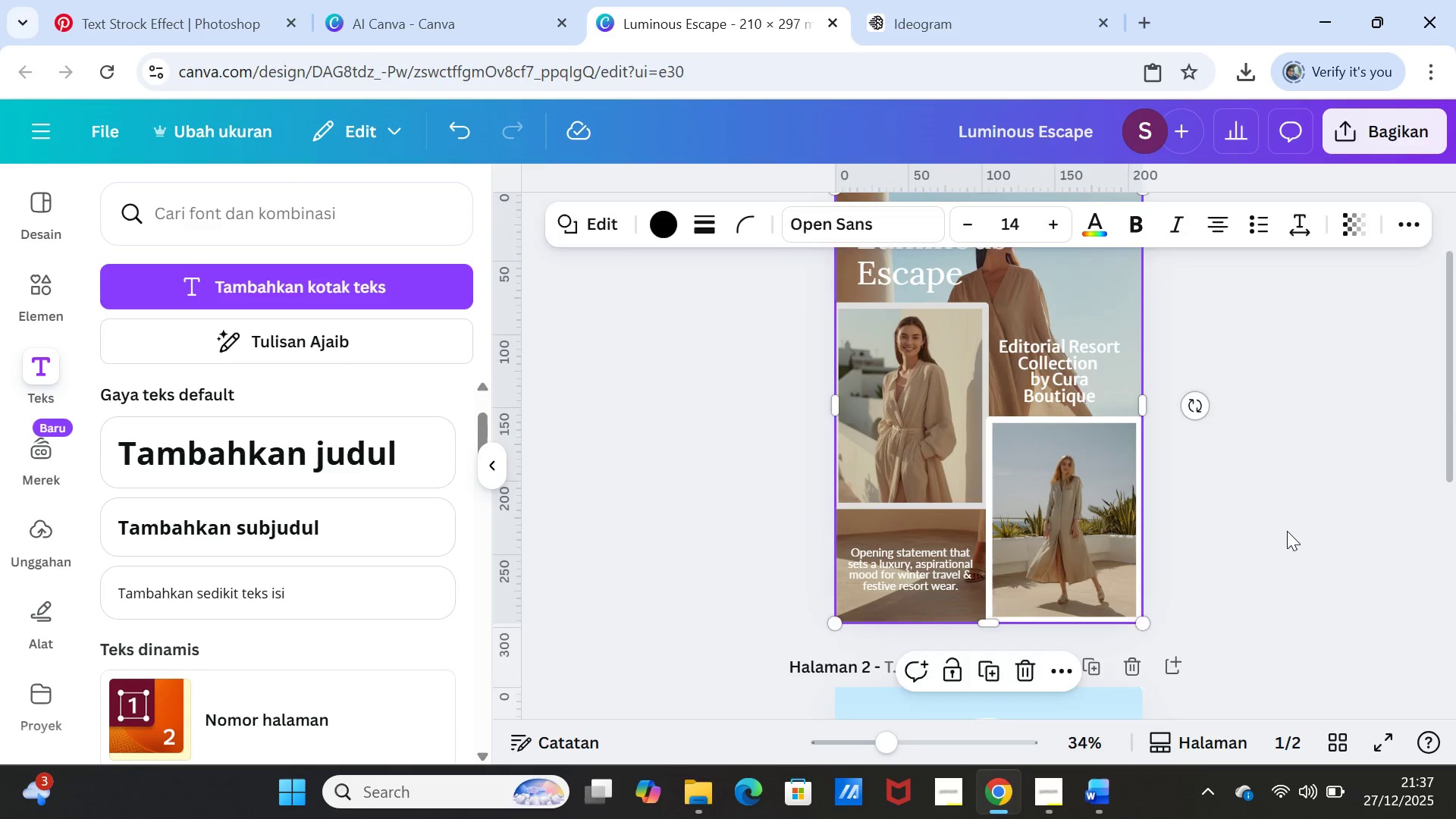 
left_click([1287, 531])
 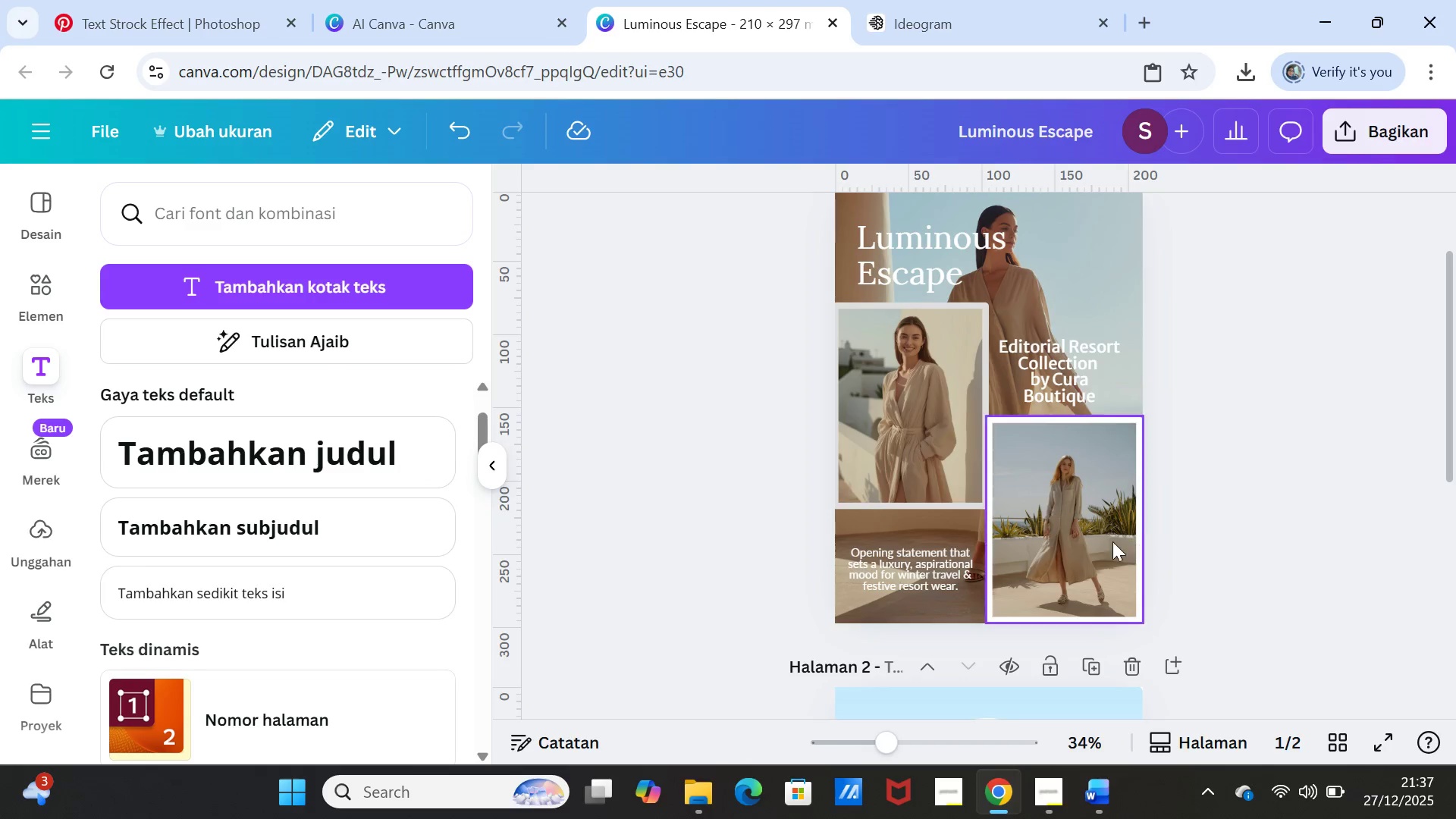 
left_click([896, 413])
 